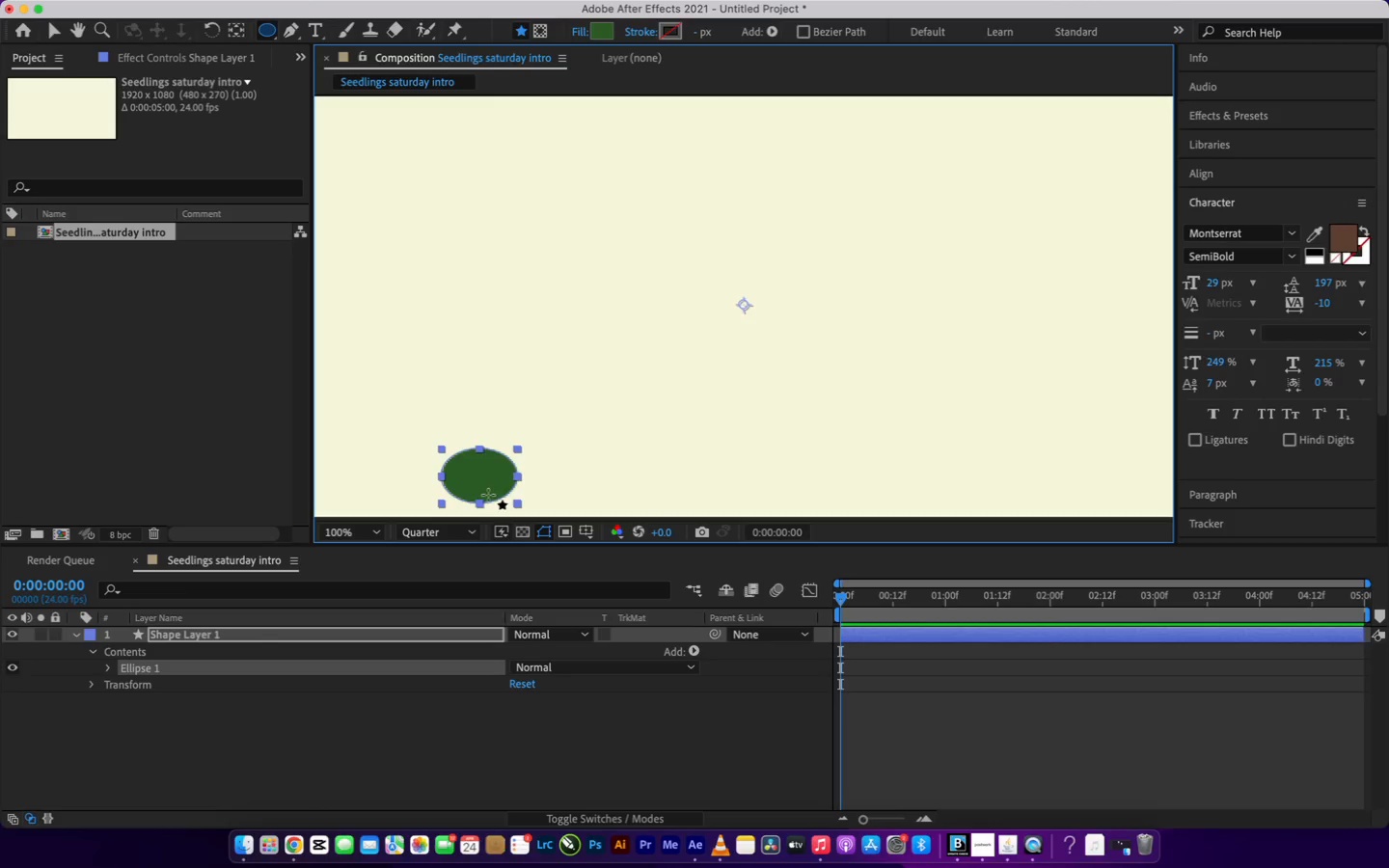 
type(vv)
 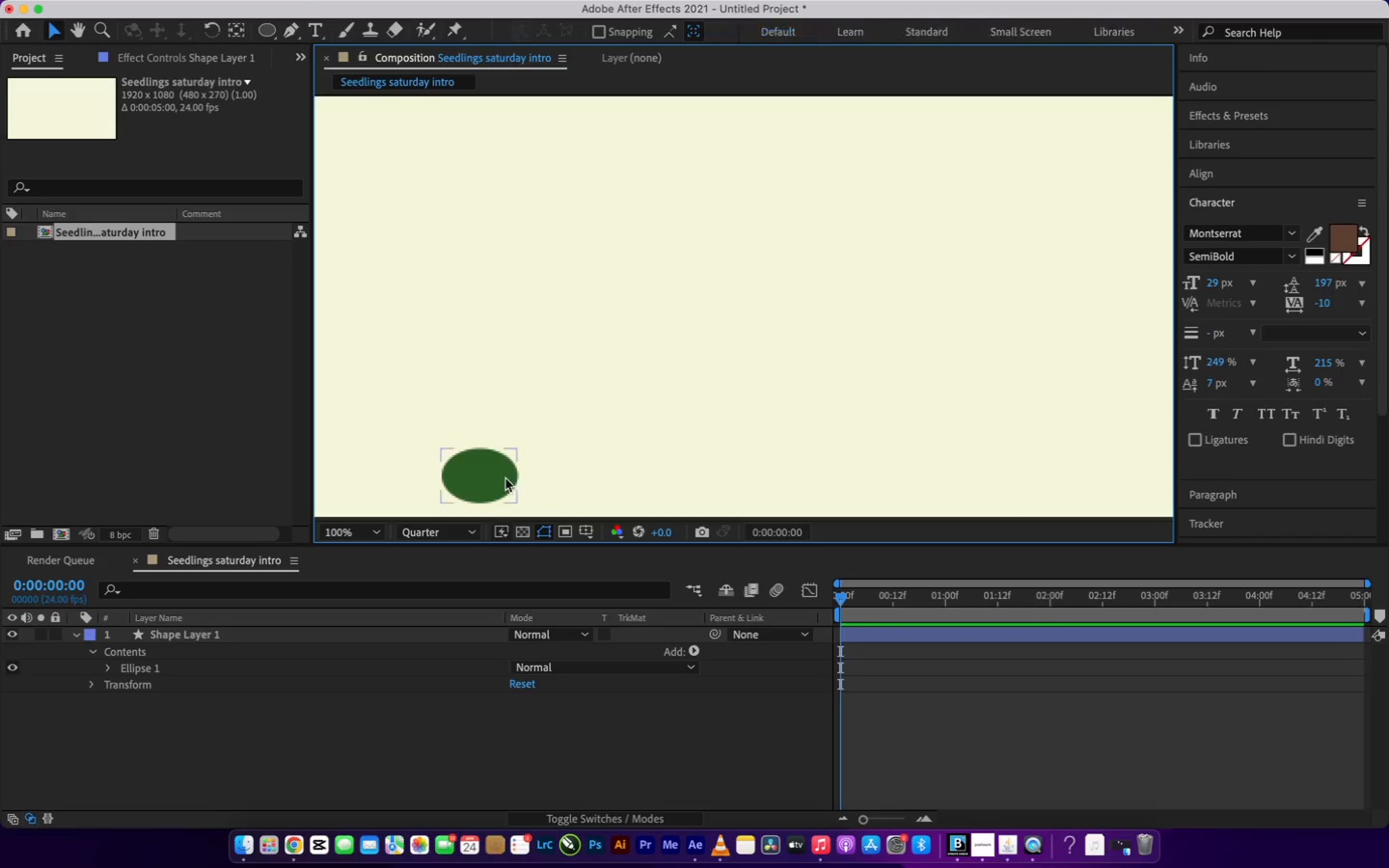 
double_click([477, 483])
 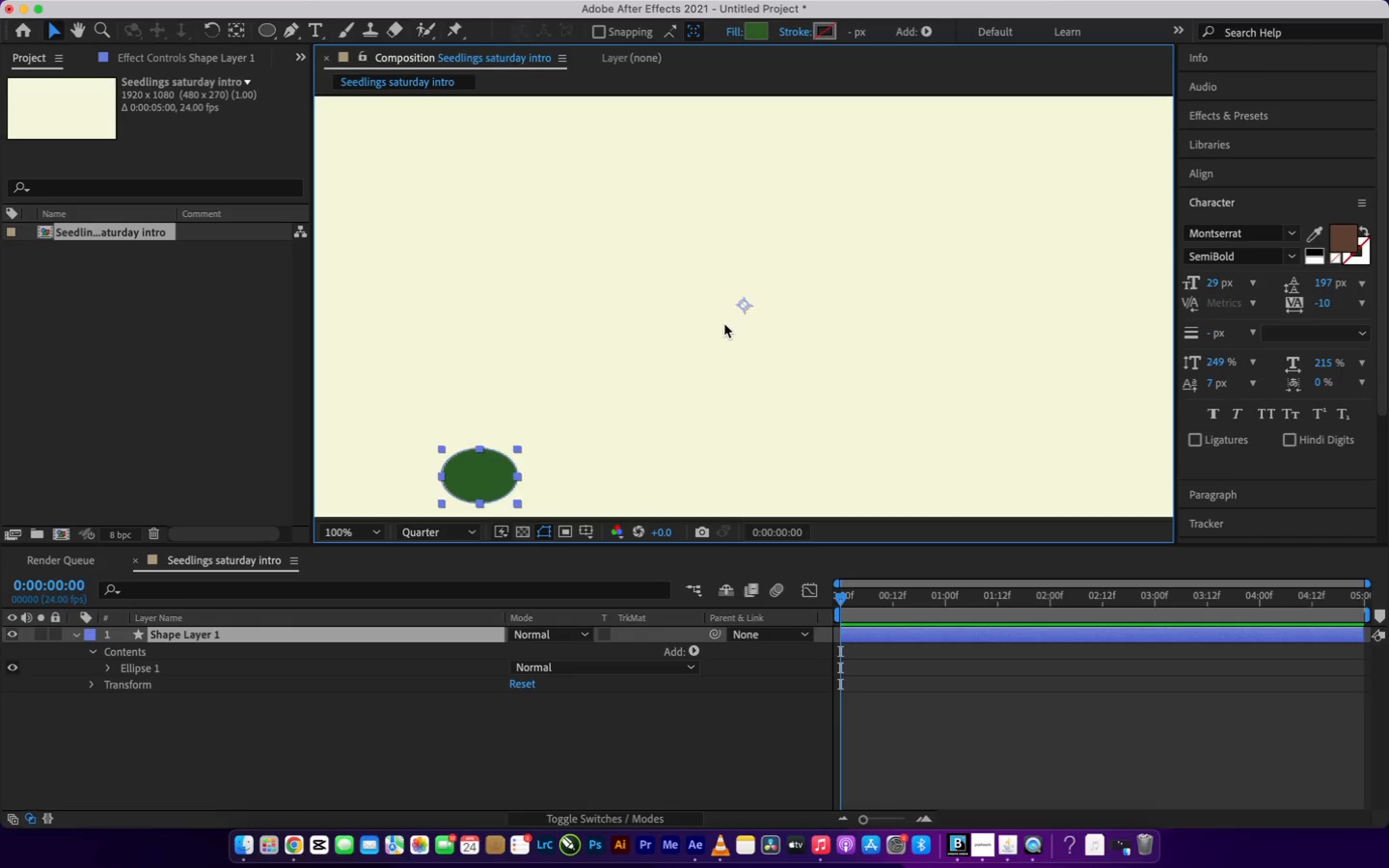 
key(Y)
 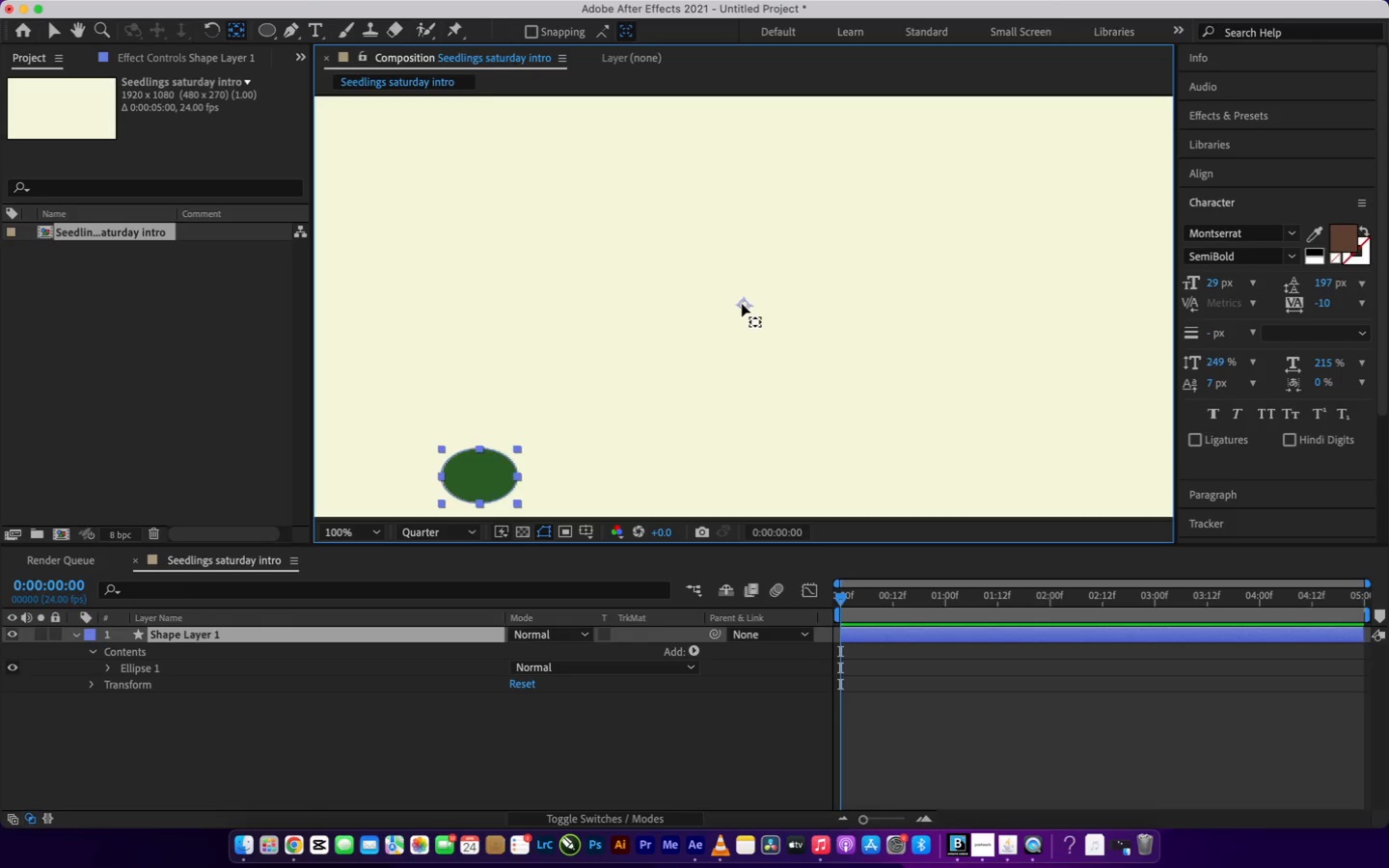 
left_click_drag(start_coordinate=[742, 304], to_coordinate=[477, 476])
 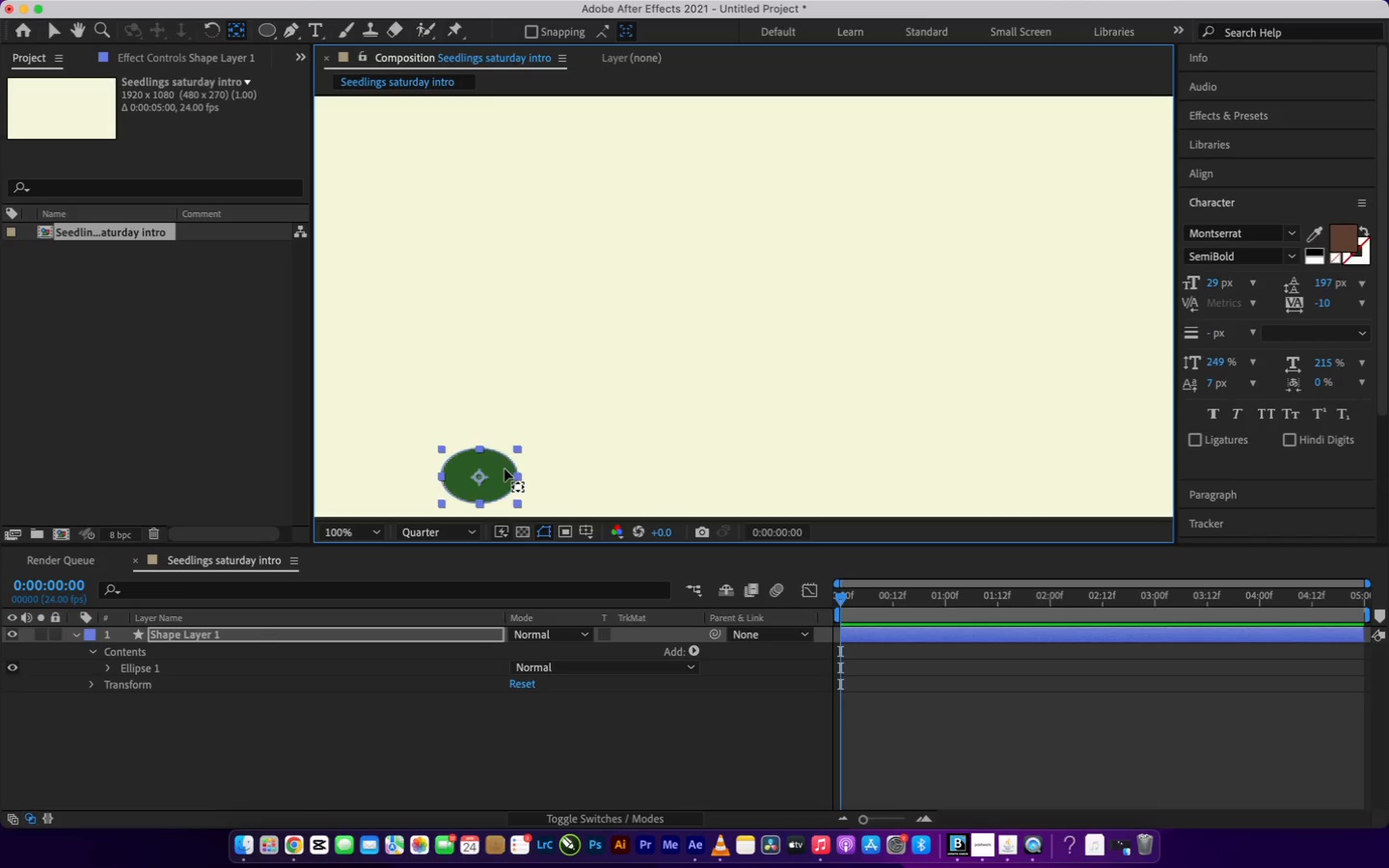 
key(V)
 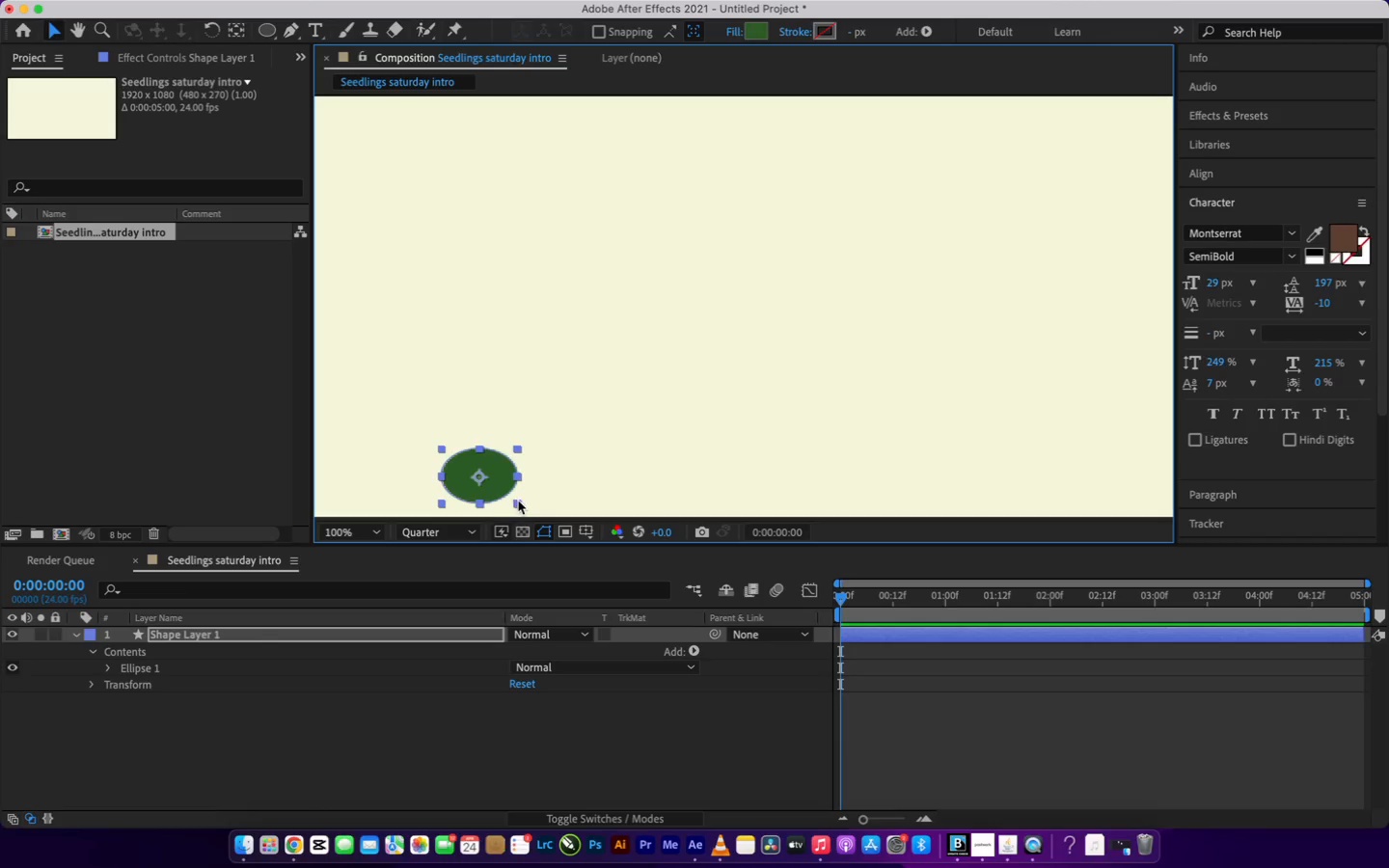 
left_click_drag(start_coordinate=[518, 501], to_coordinate=[509, 492])
 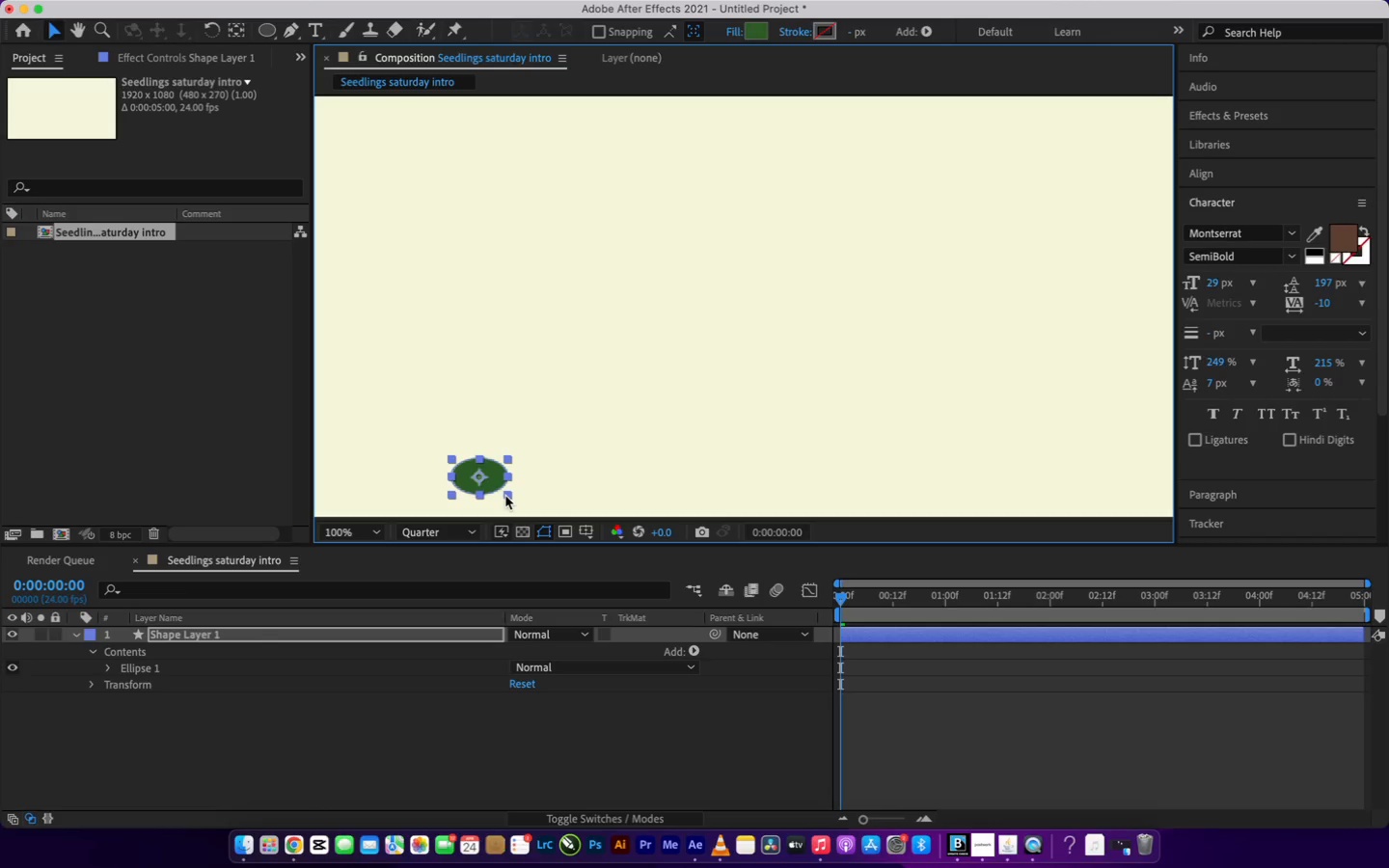 
left_click_drag(start_coordinate=[480, 476], to_coordinate=[480, 490])
 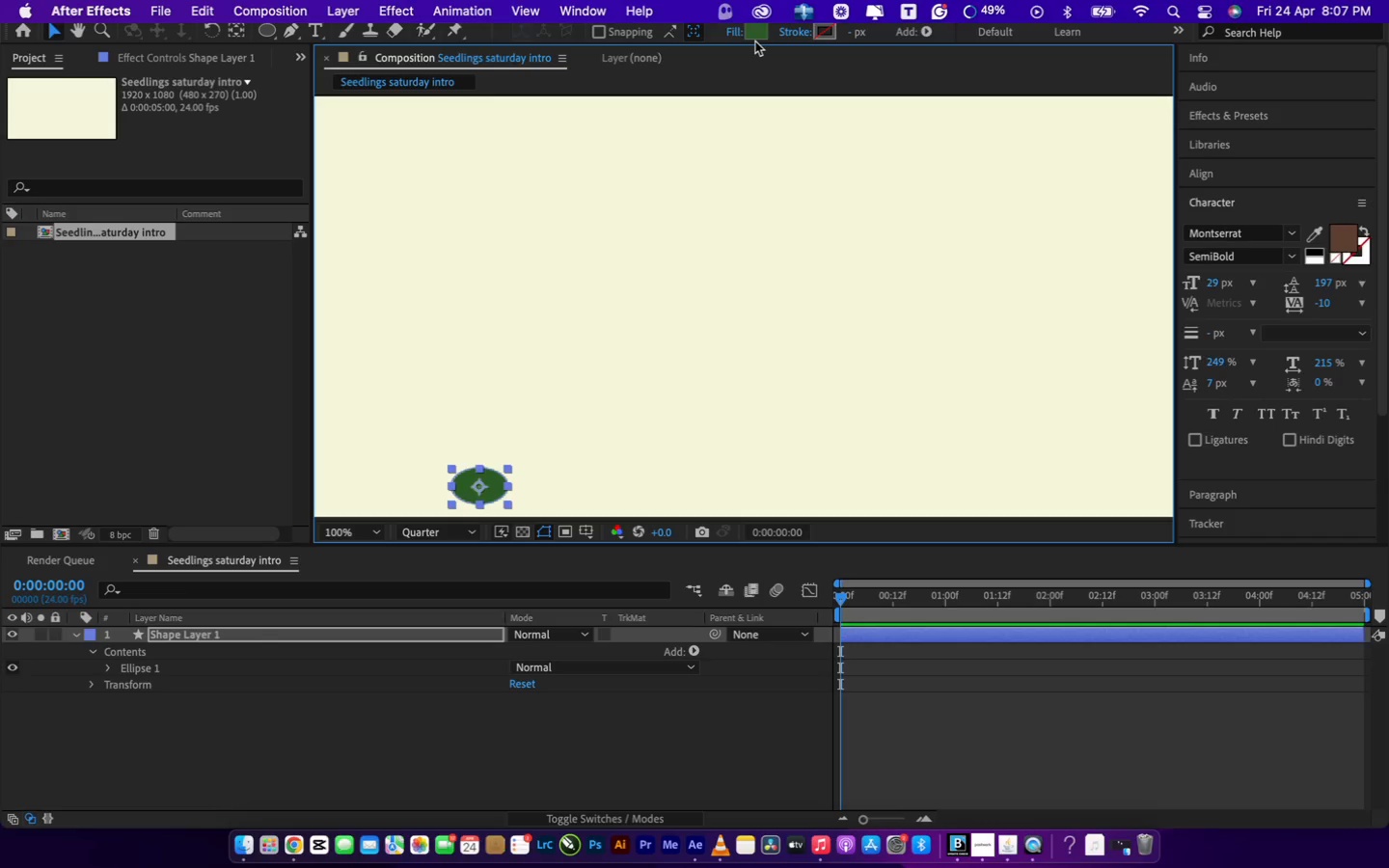 
left_click([756, 36])
 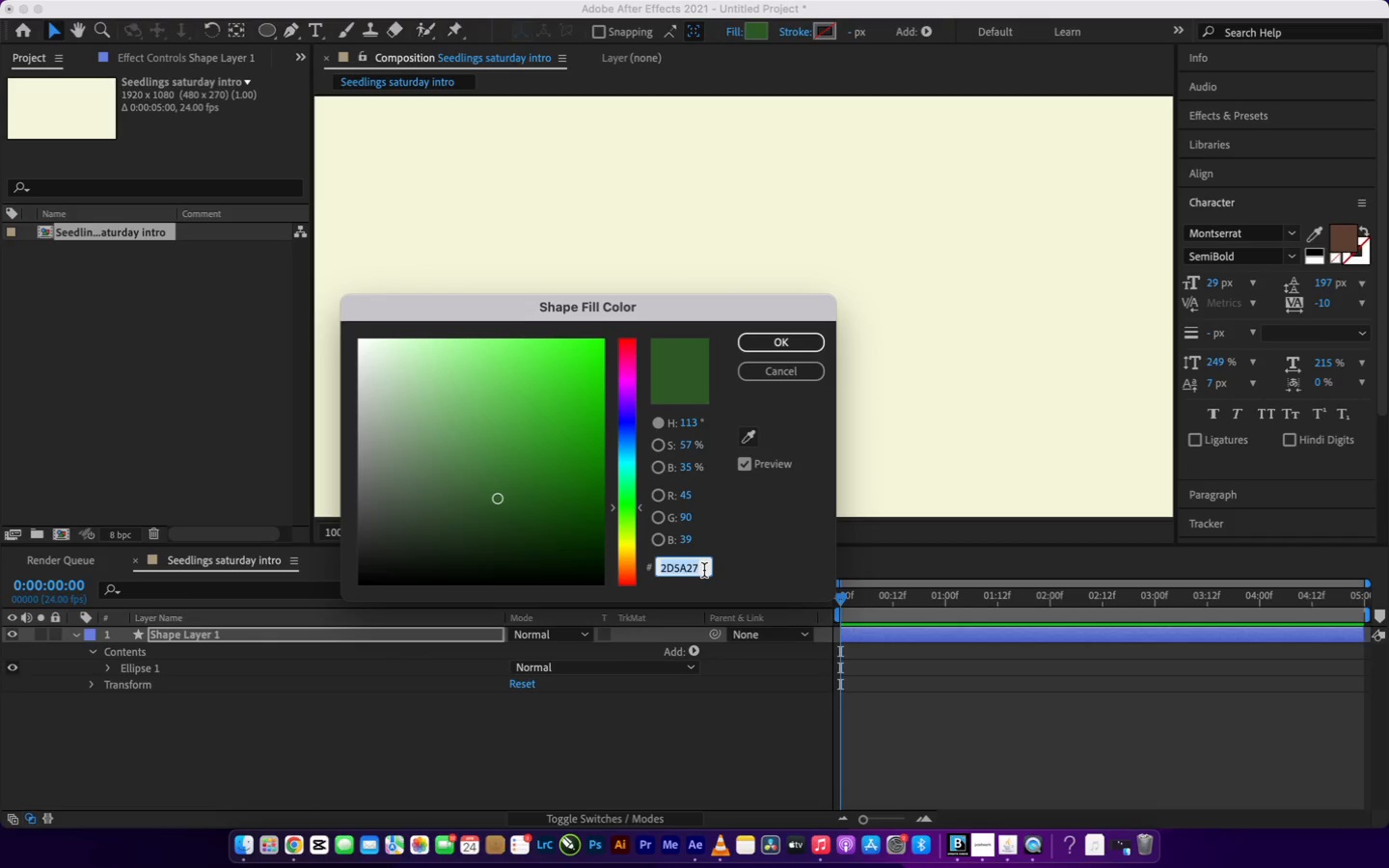 
type(5c4033)
 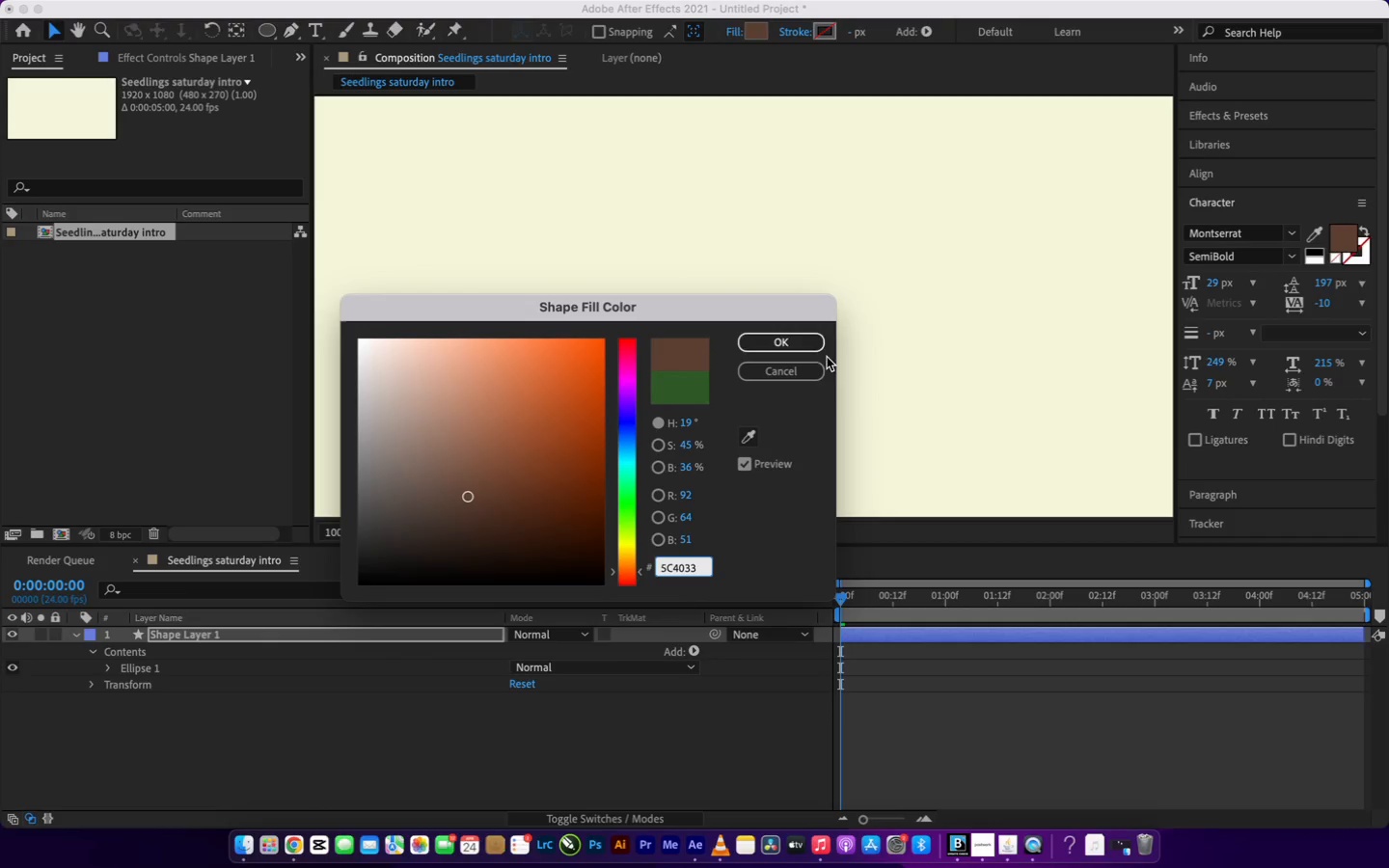 
left_click([794, 339])
 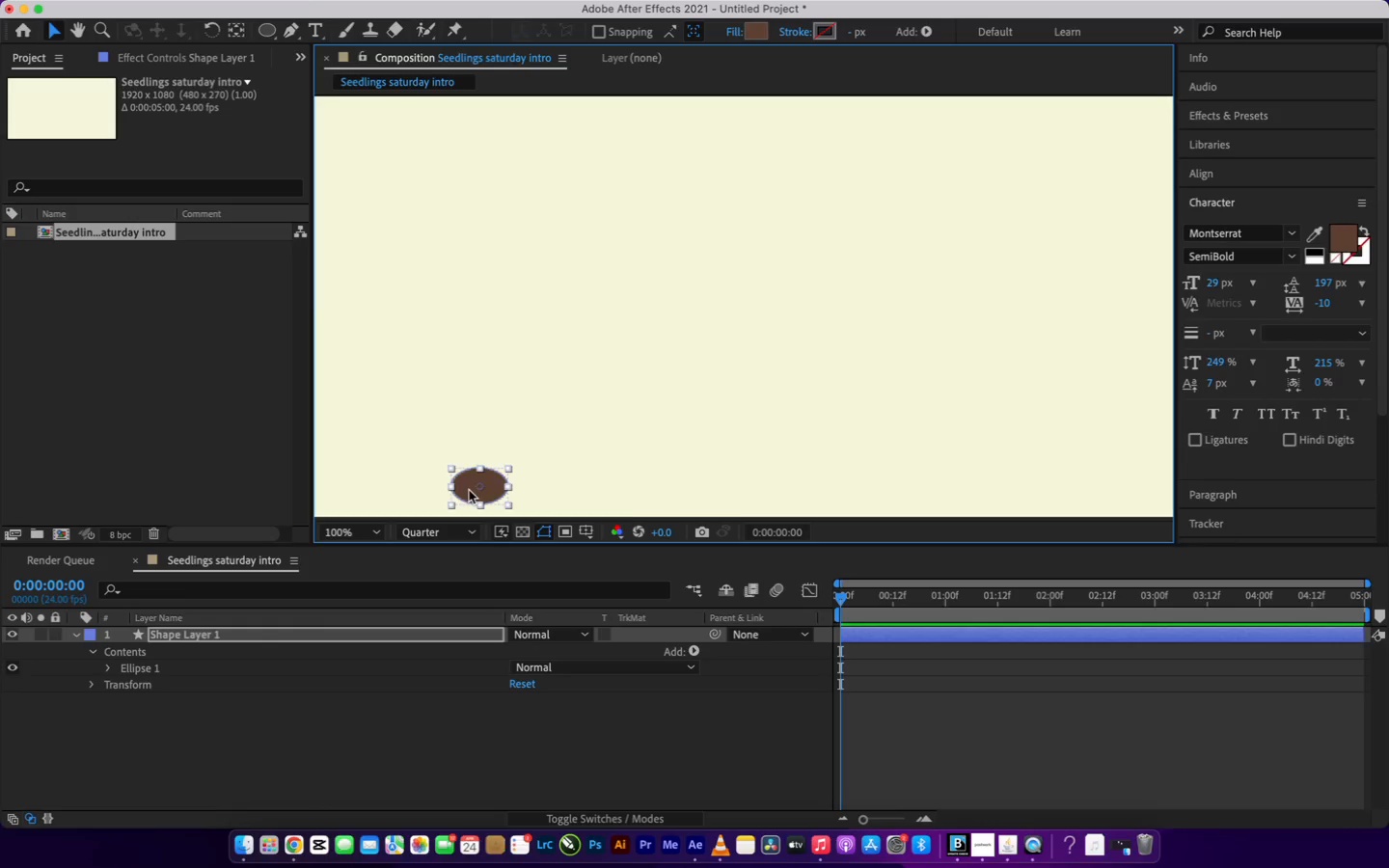 
left_click([626, 502])
 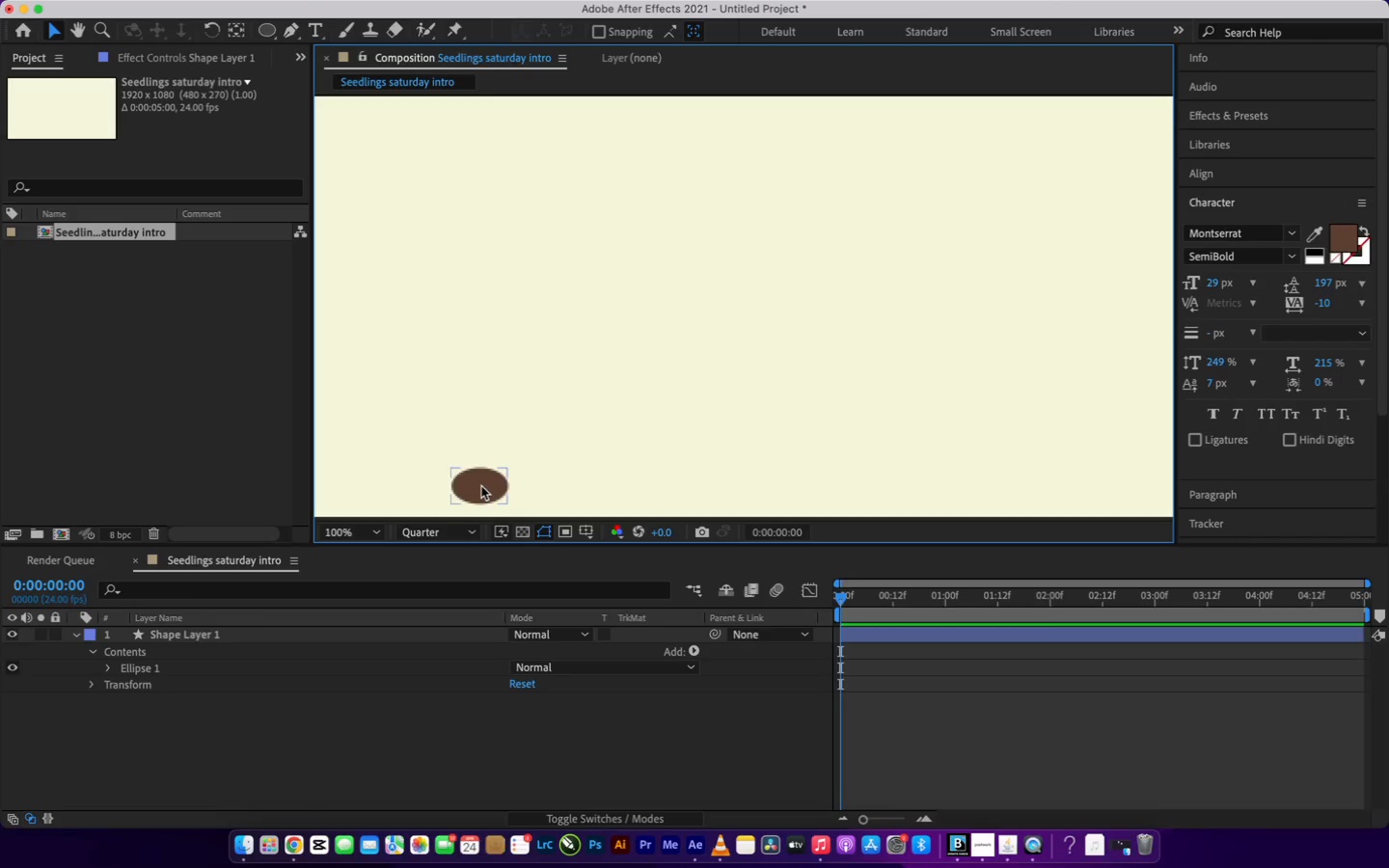 
left_click([479, 486])
 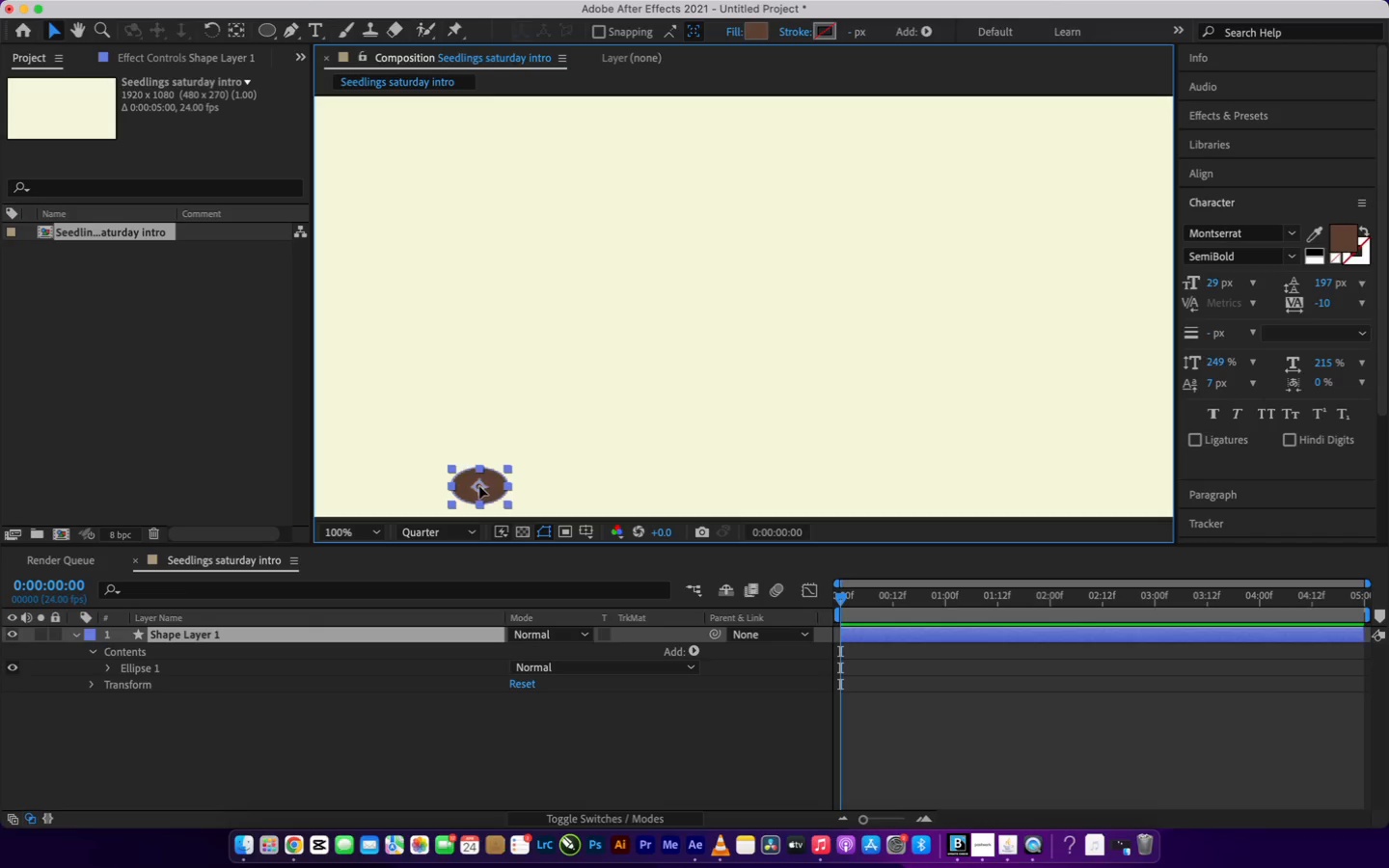 
left_click_drag(start_coordinate=[479, 486], to_coordinate=[476, 494])
 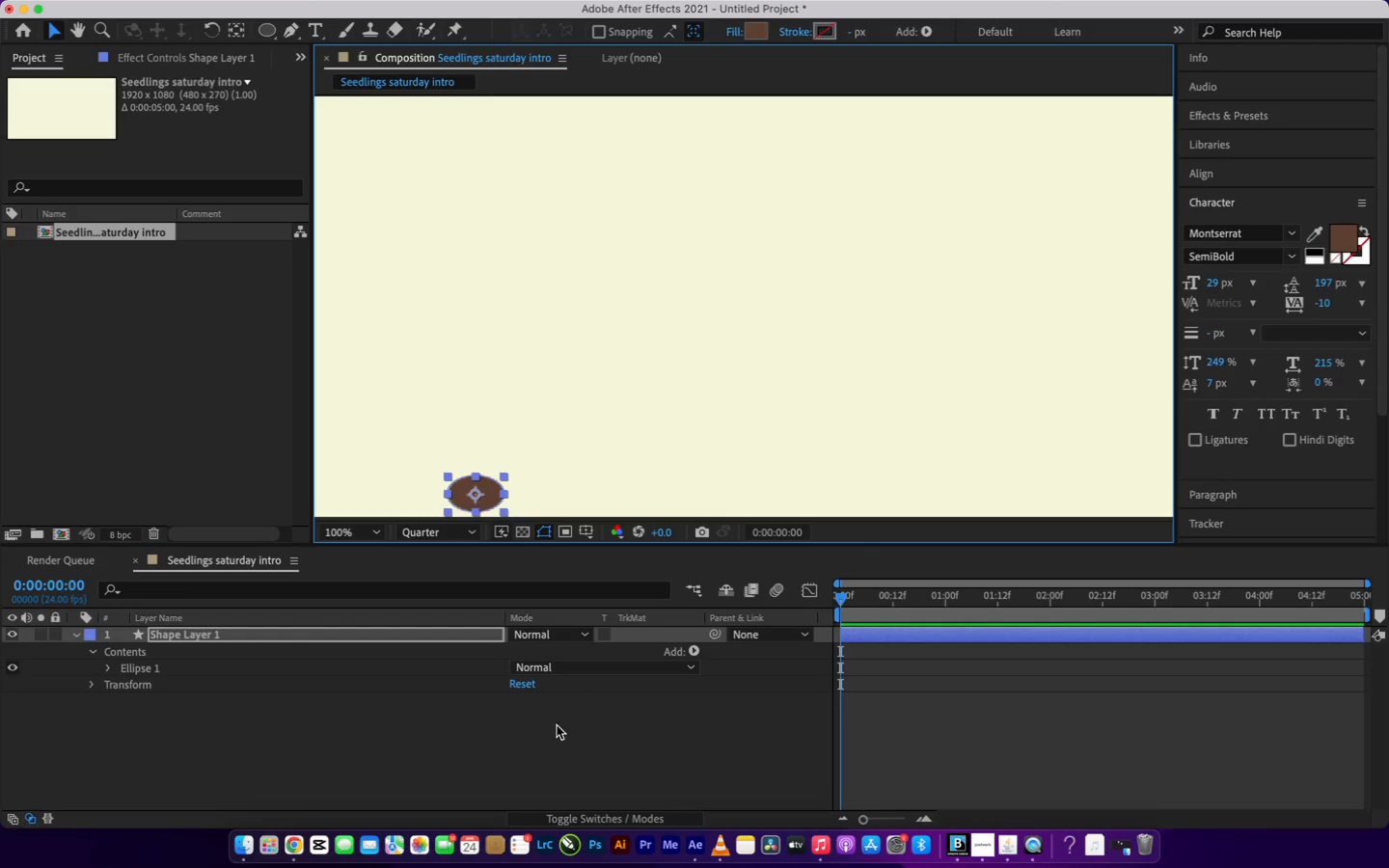 
left_click([534, 758])
 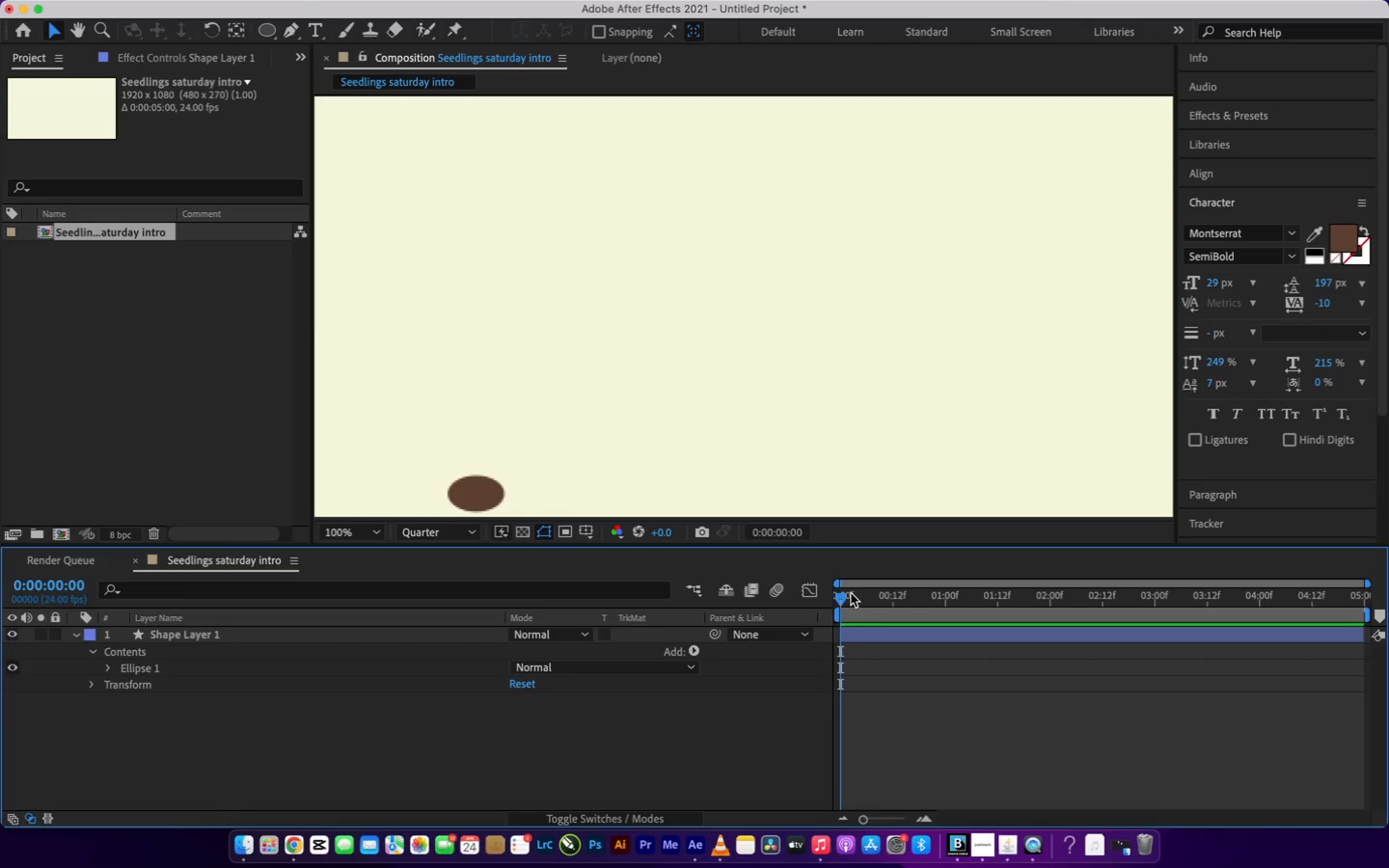 
left_click_drag(start_coordinate=[841, 598], to_coordinate=[893, 659])
 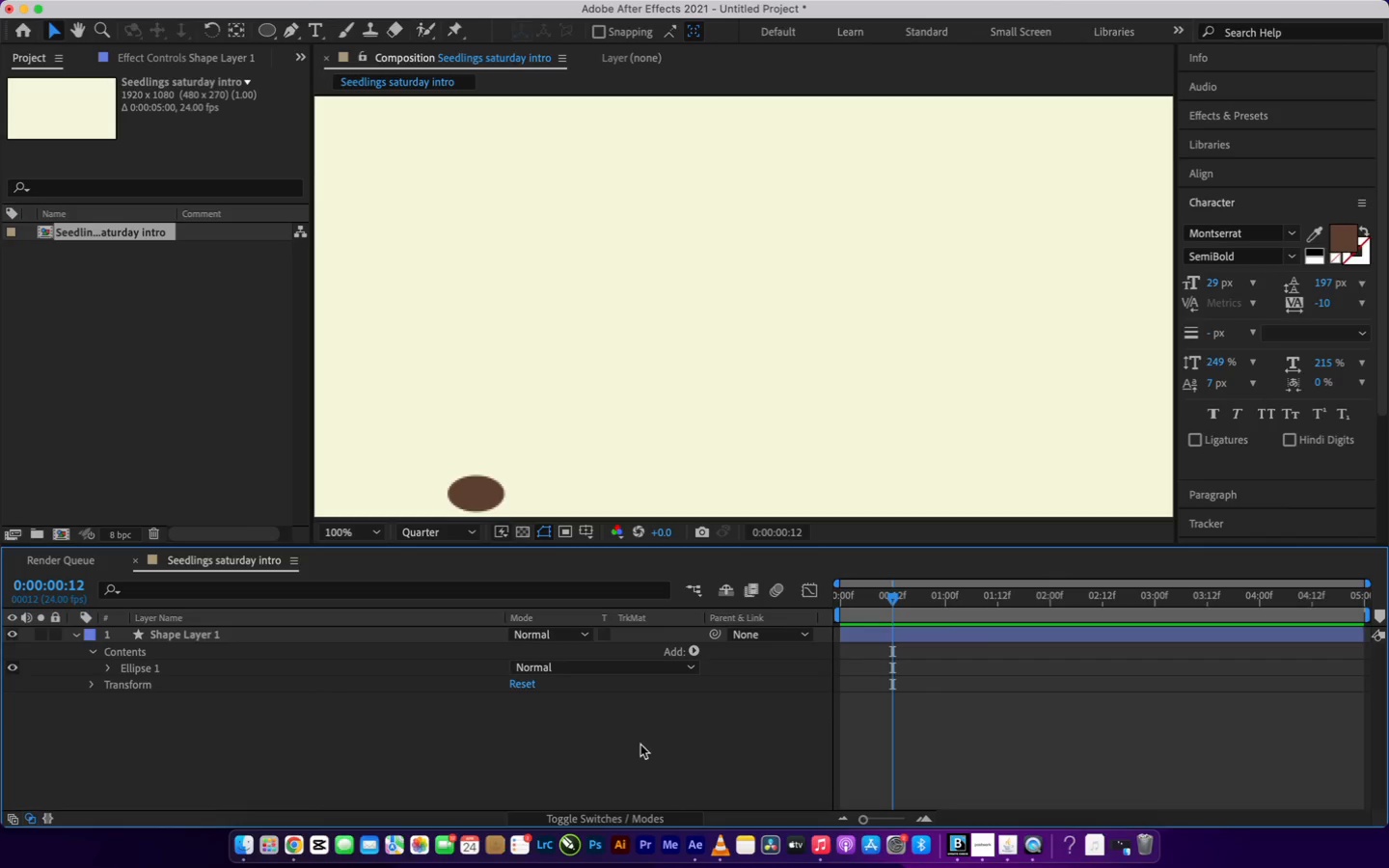 
left_click([640, 745])
 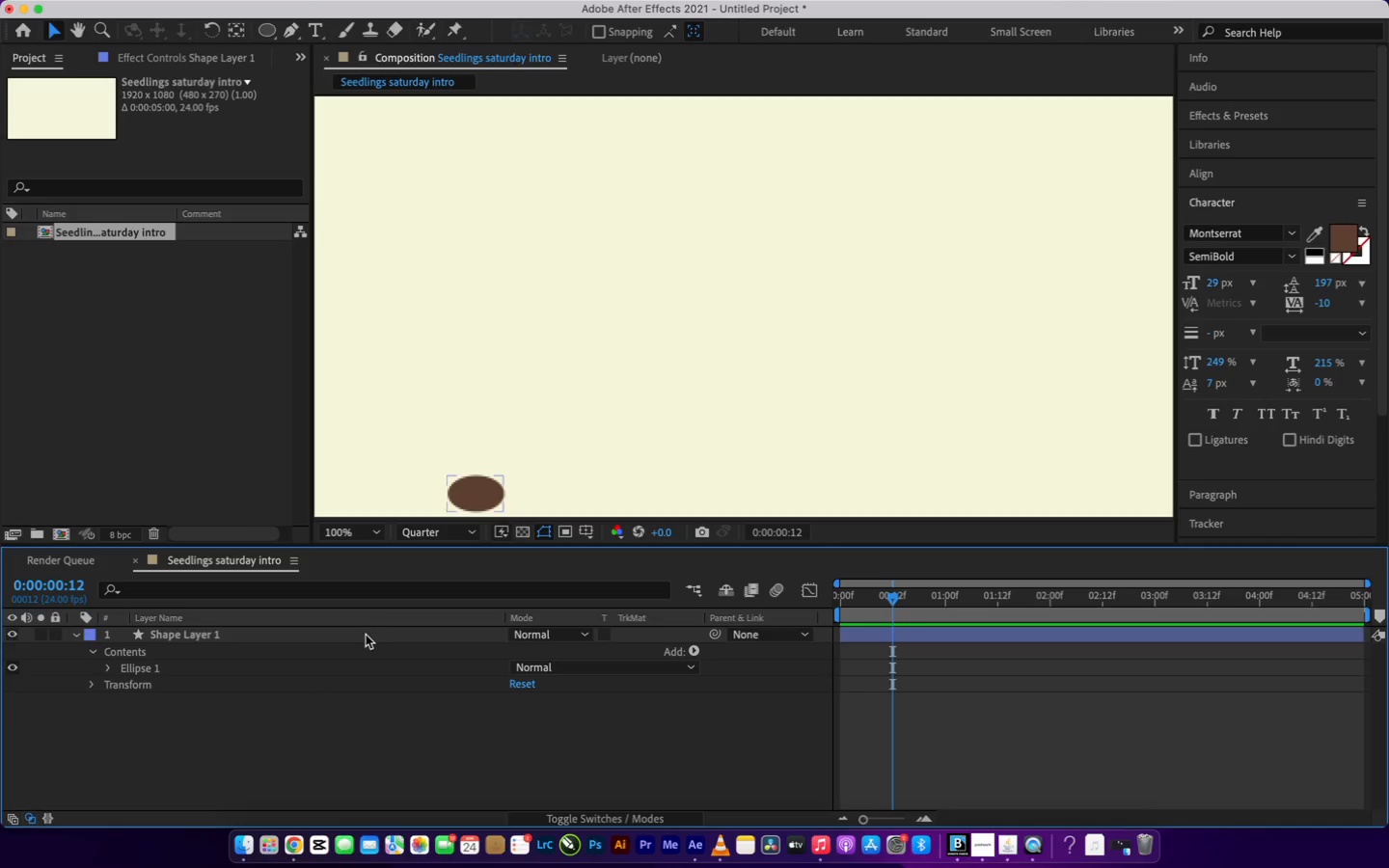 
right_click([376, 627])
 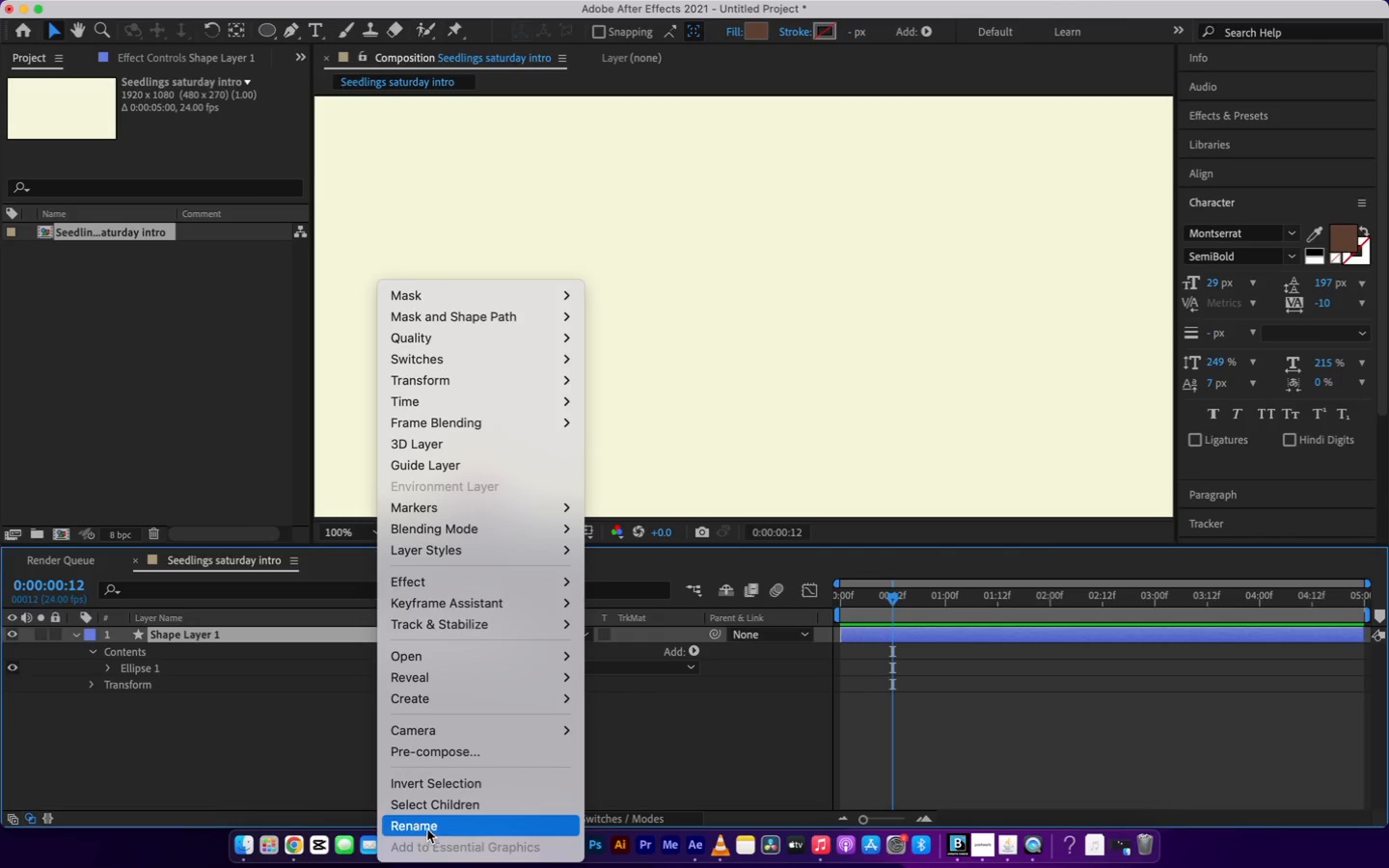 
left_click([422, 823])
 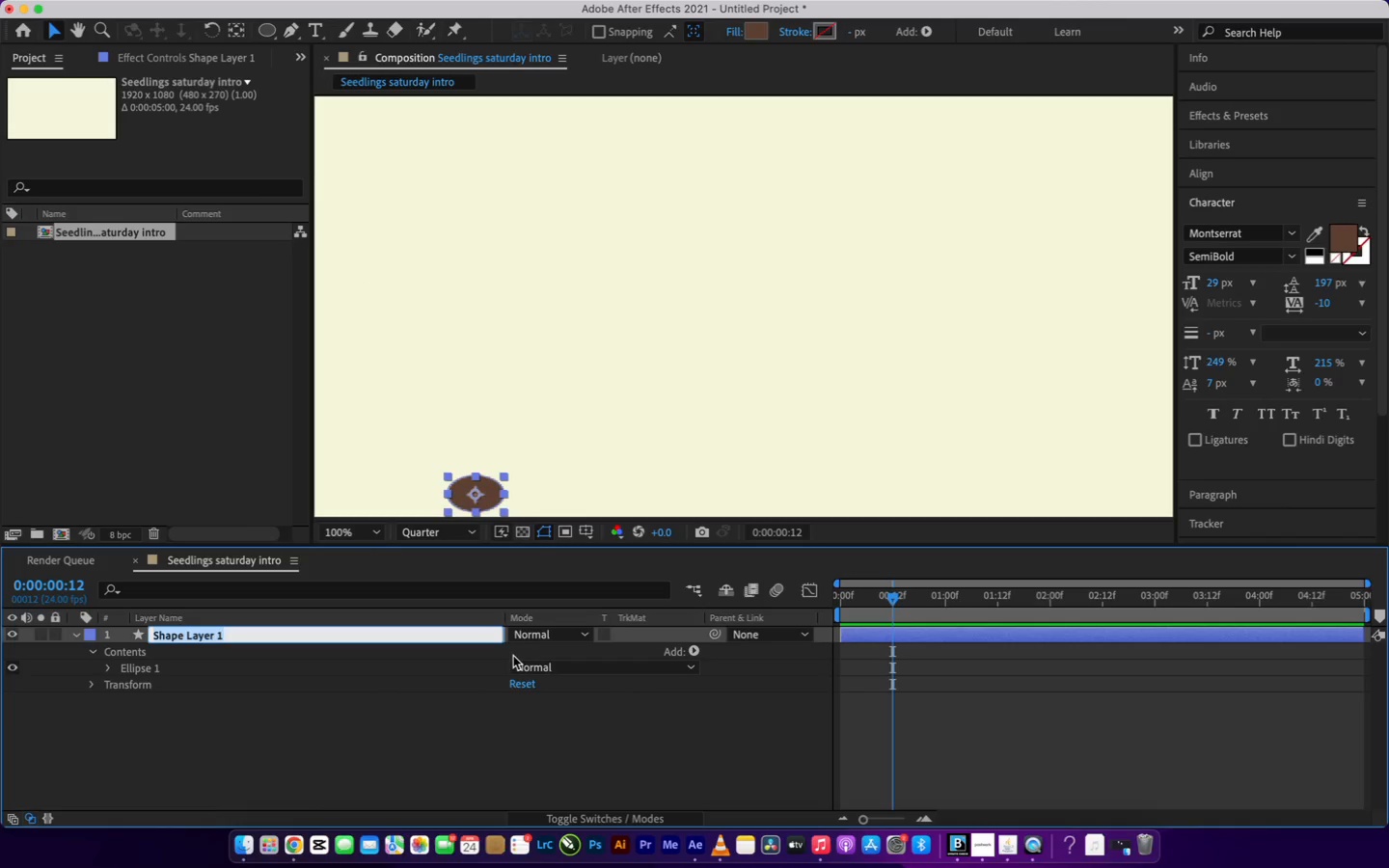 
type(SEED)
 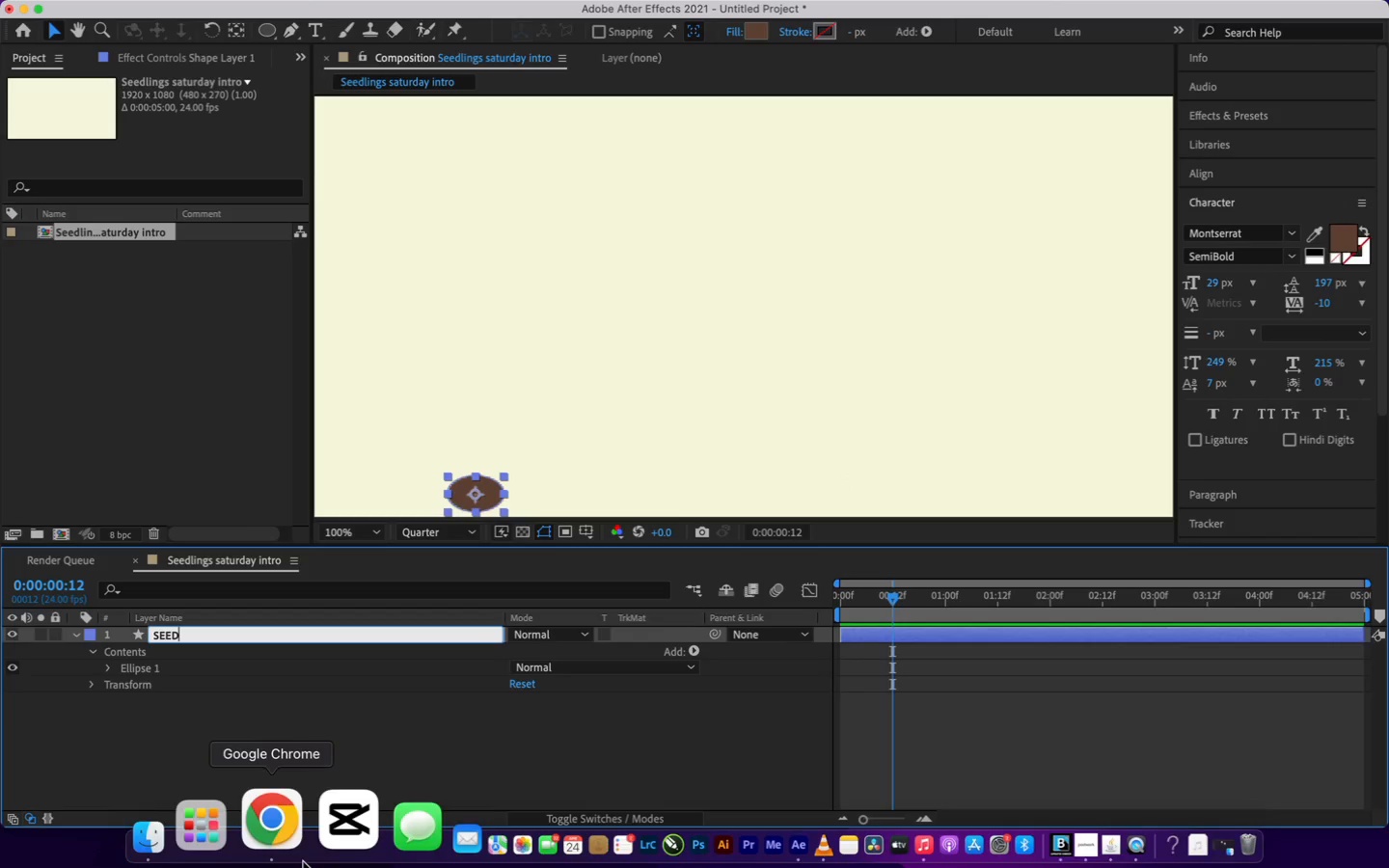 
left_click([433, 734])
 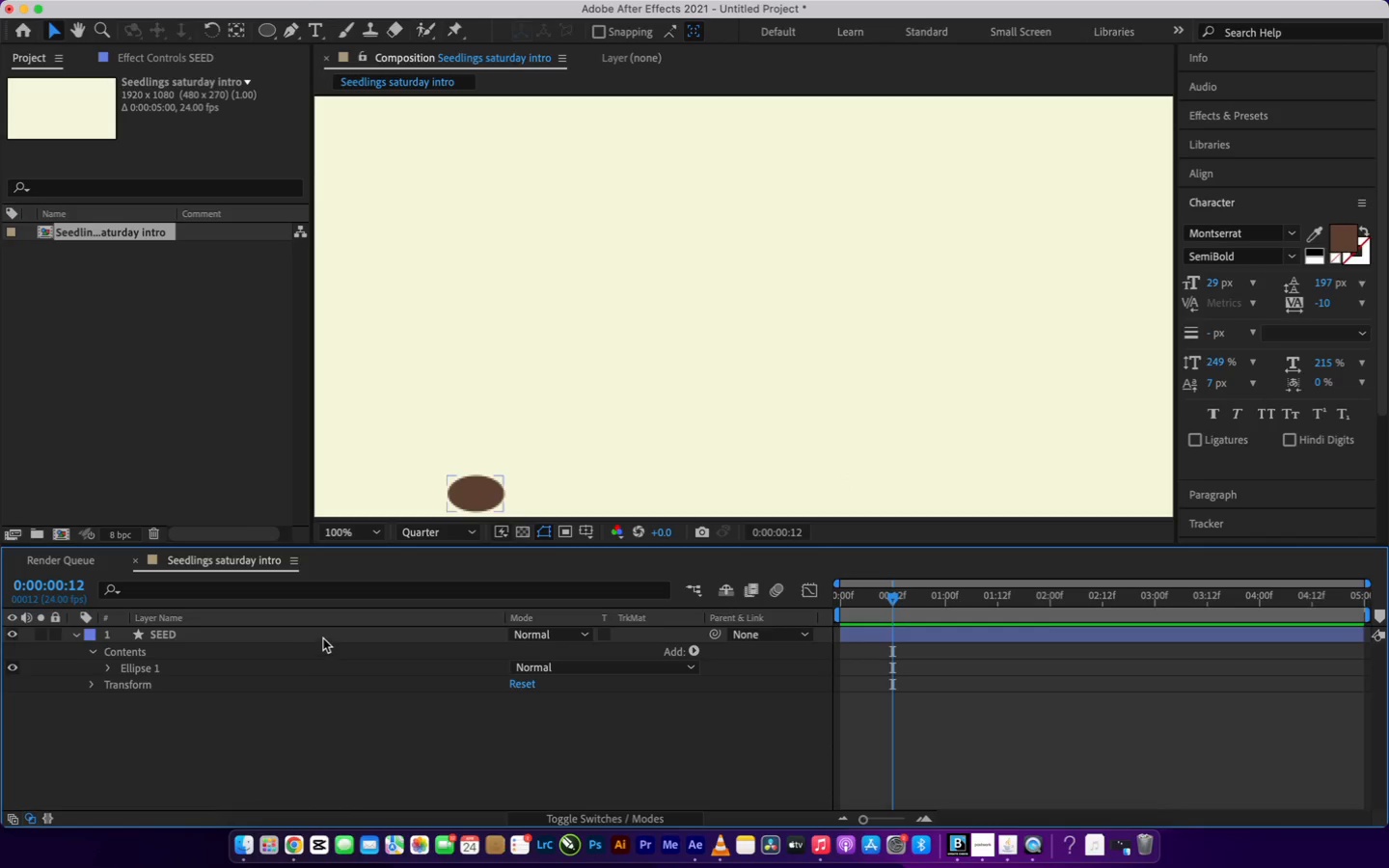 
left_click([323, 637])
 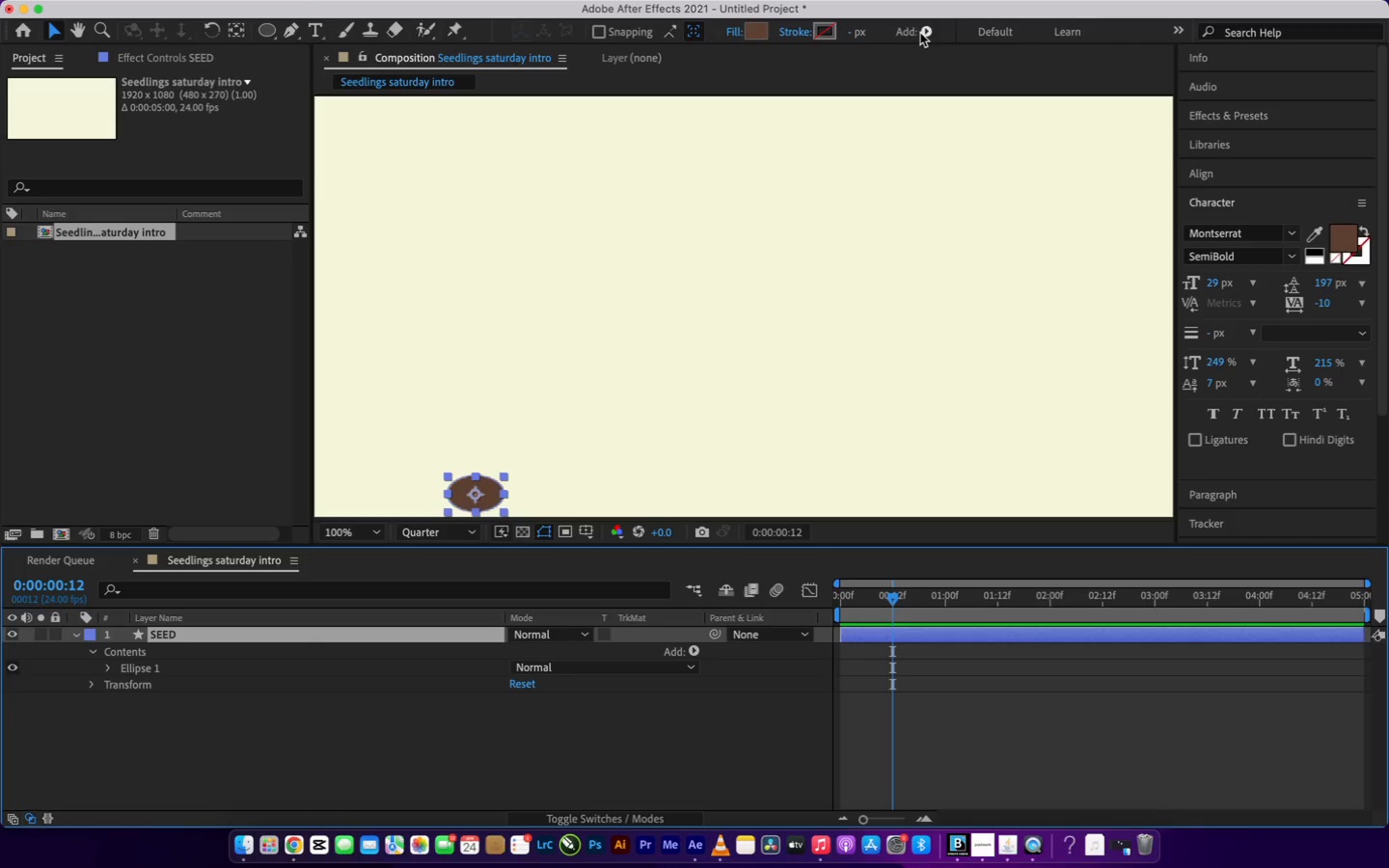 
left_click([924, 25])
 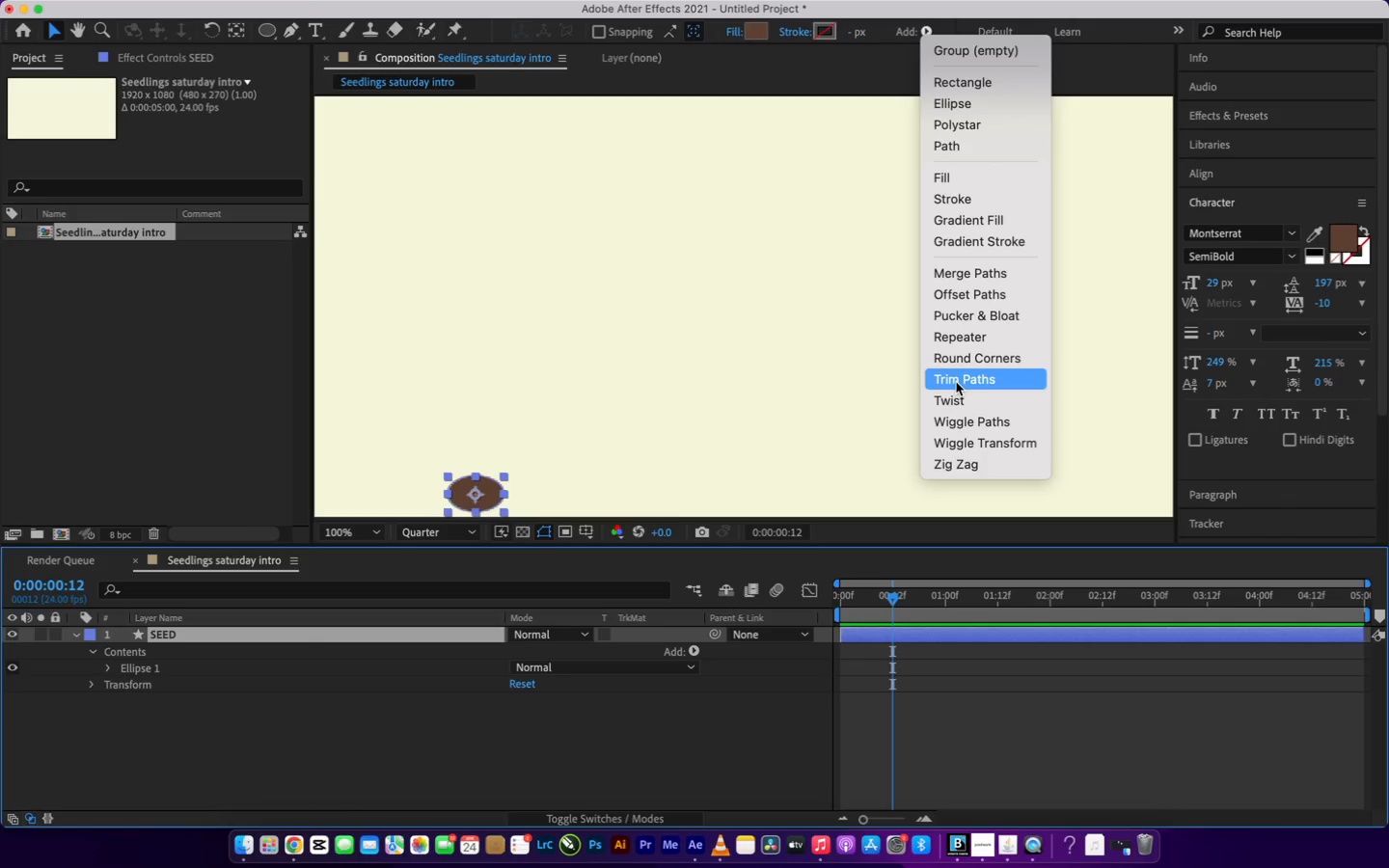 
left_click([955, 381])
 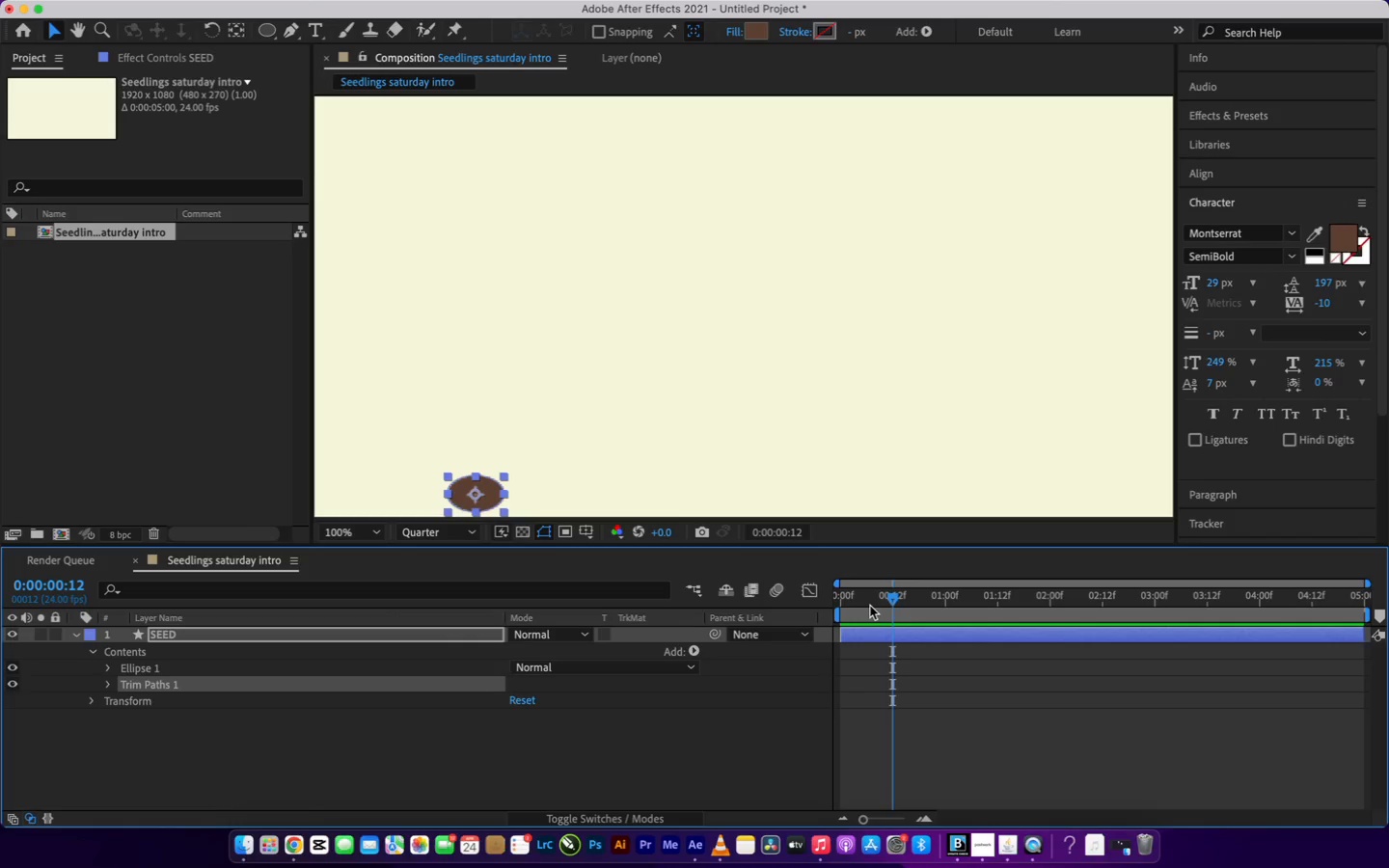 
left_click_drag(start_coordinate=[895, 601], to_coordinate=[827, 635])
 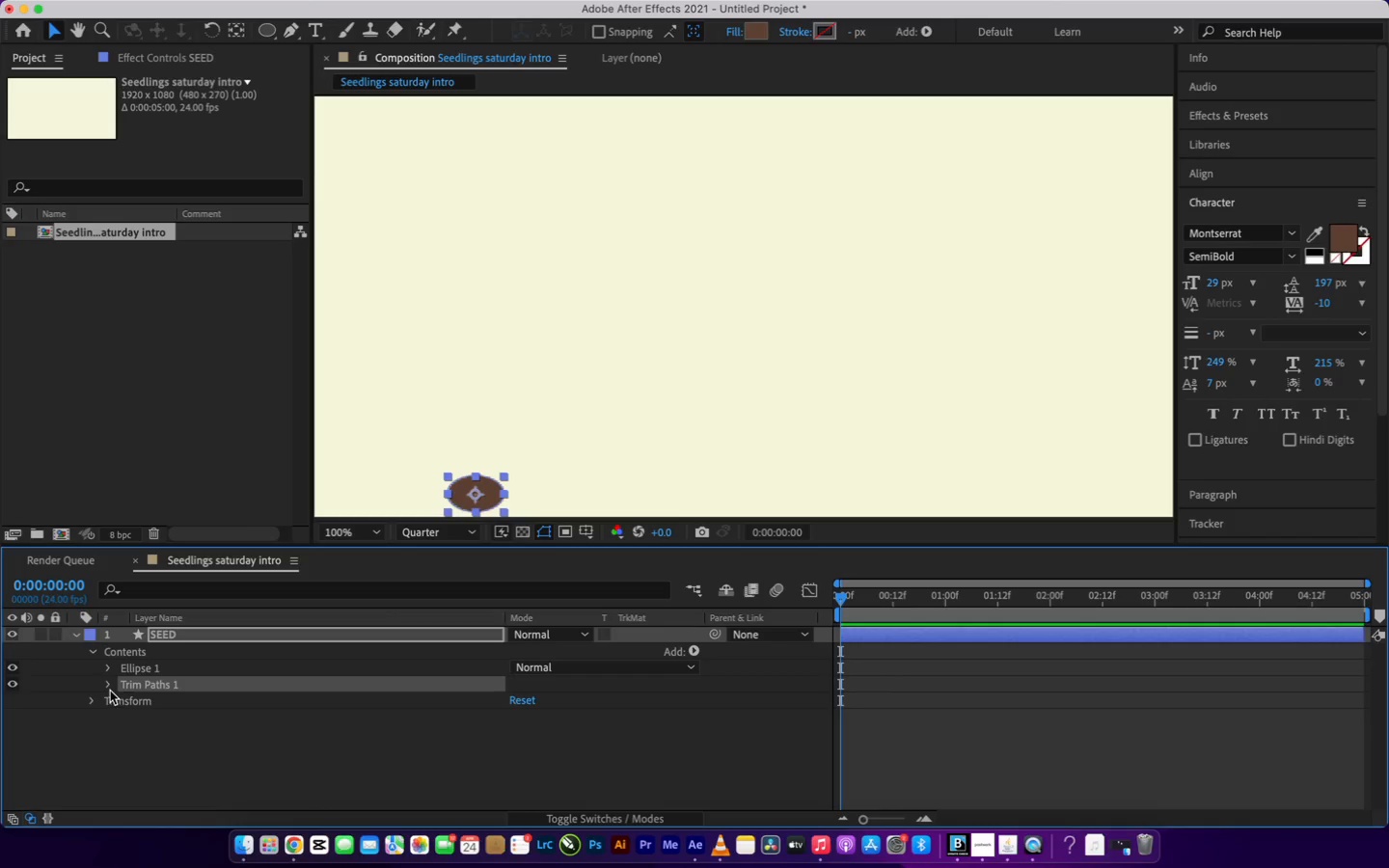 
left_click([109, 689])
 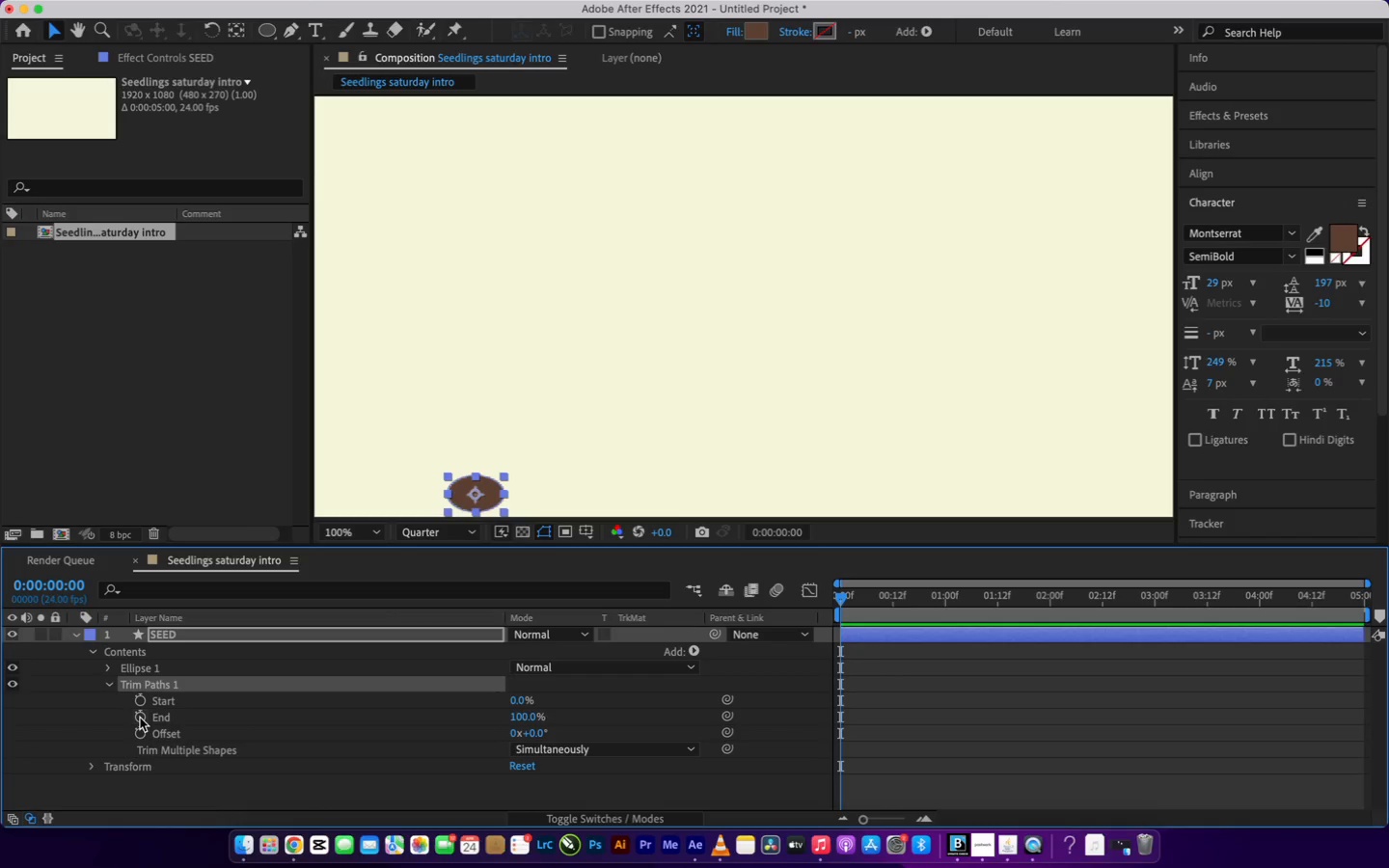 
left_click([141, 718])
 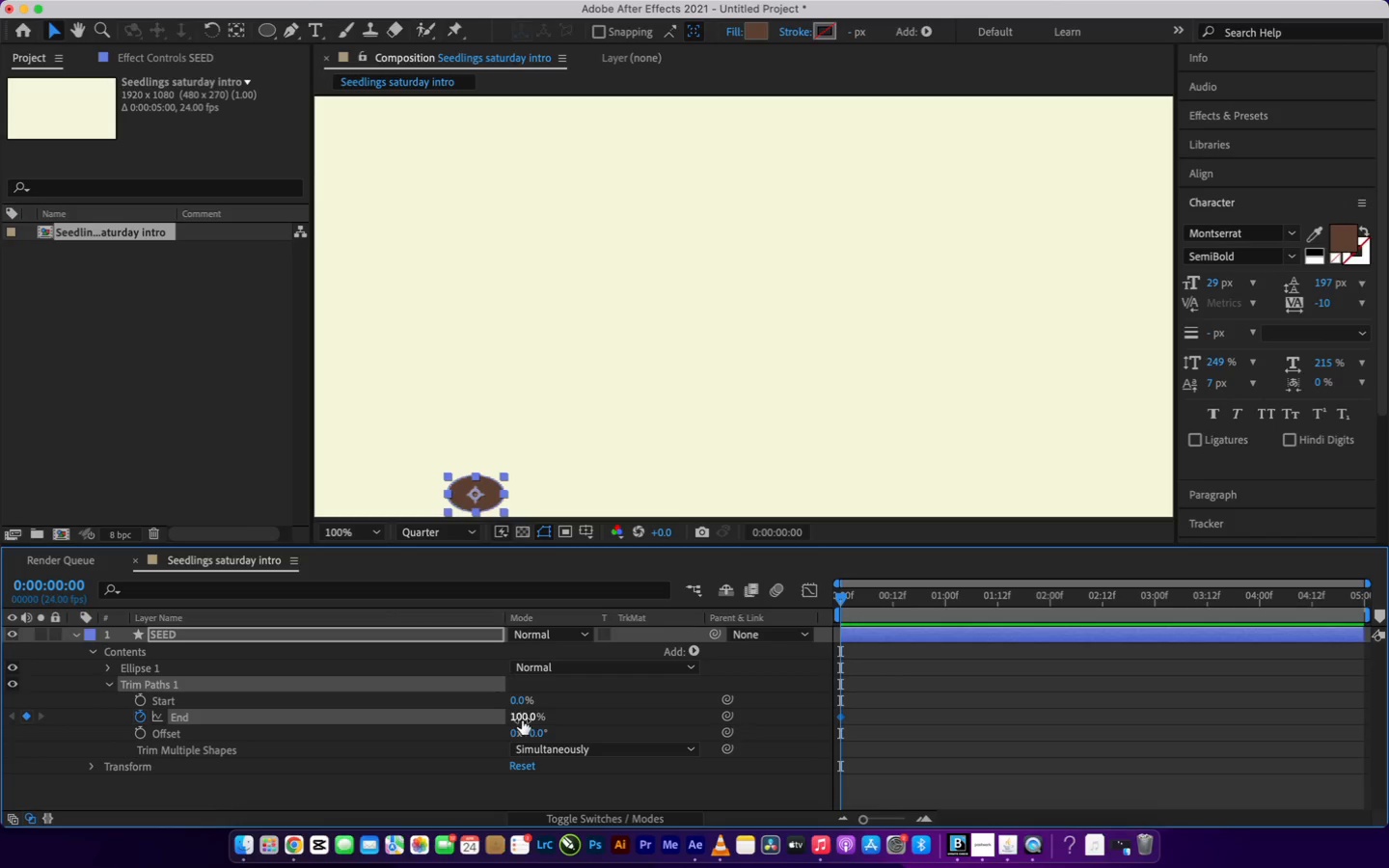 
left_click_drag(start_coordinate=[523, 719], to_coordinate=[319, 693])
 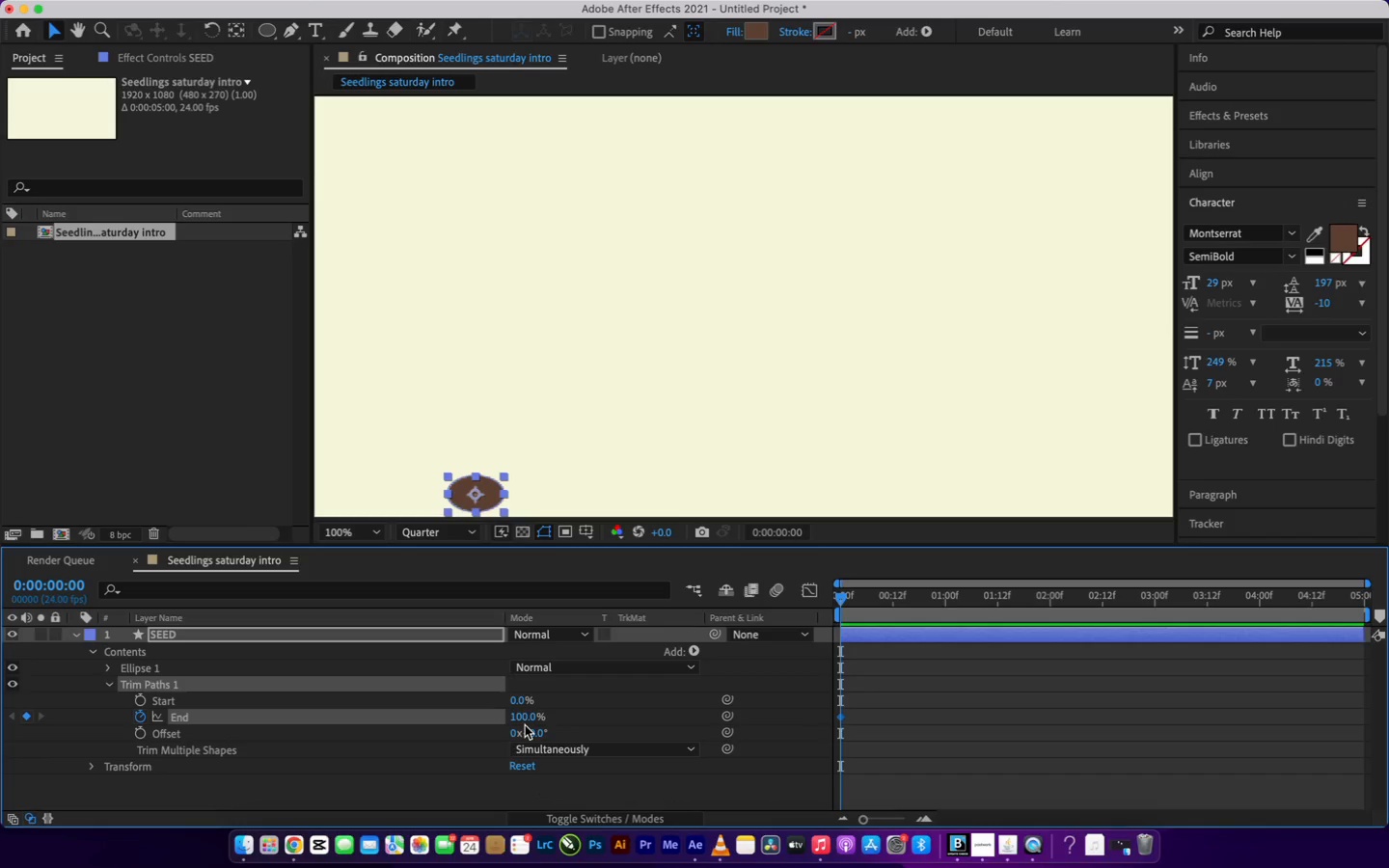 
left_click([523, 719])
 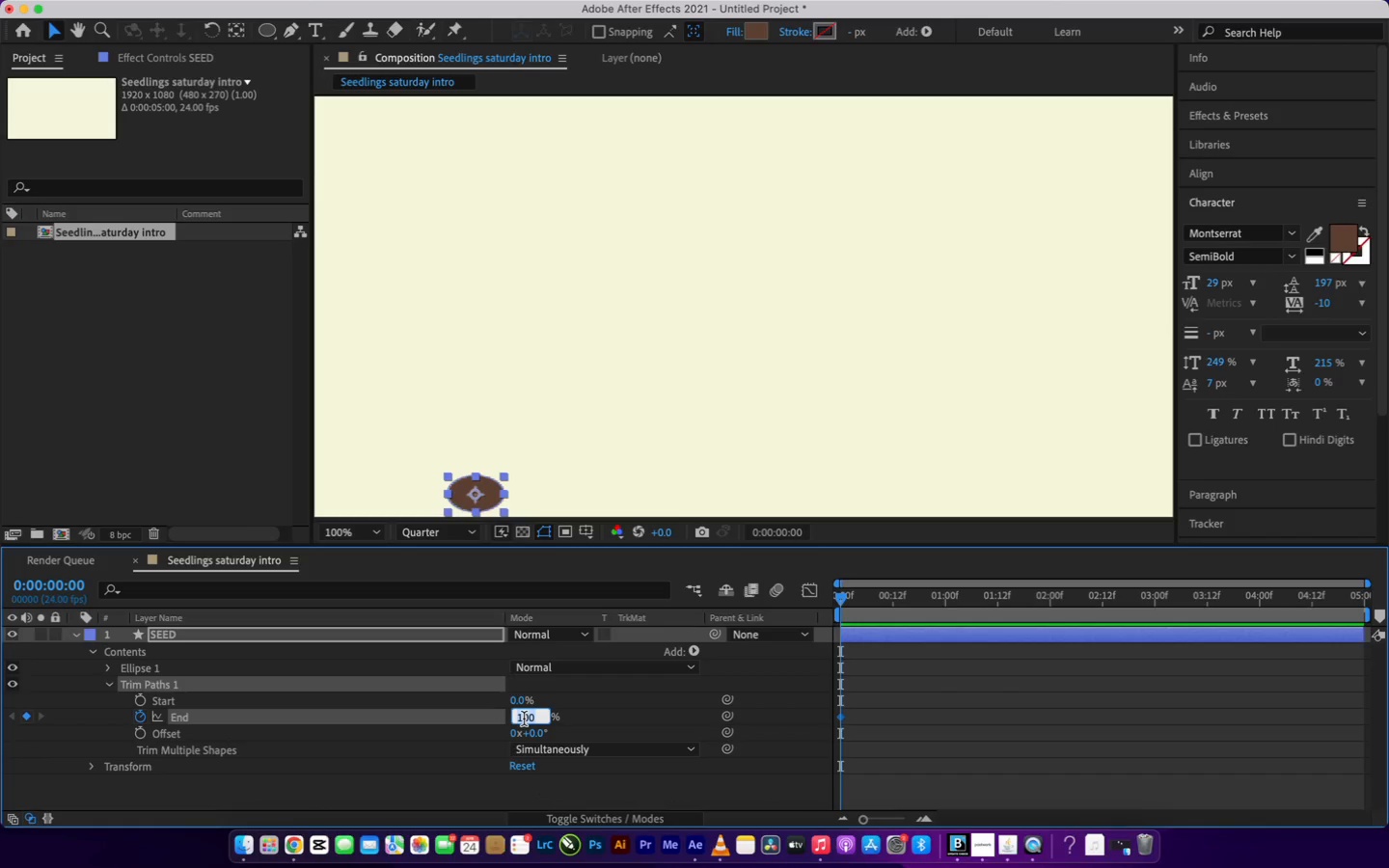 
key(0)
 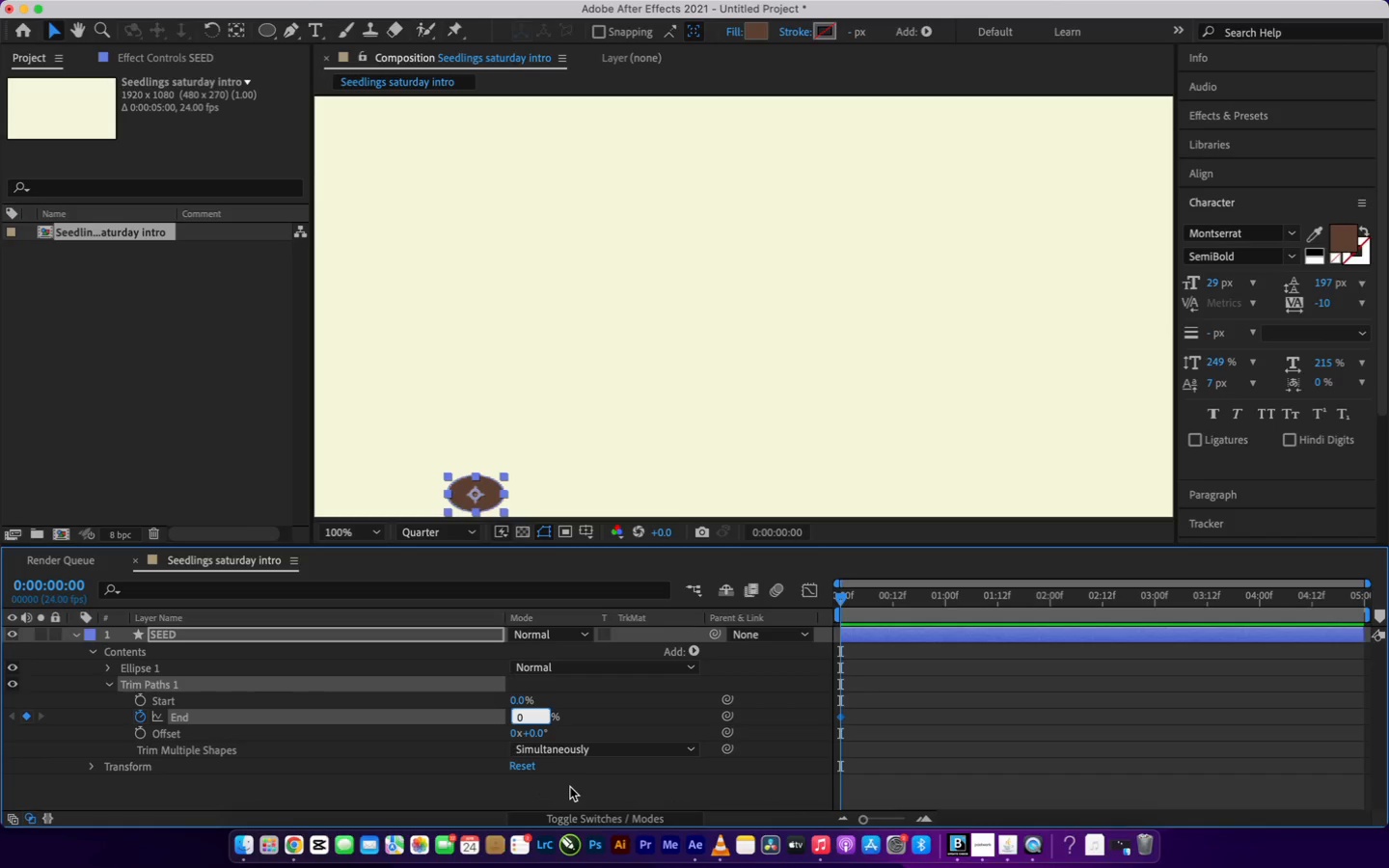 
left_click([571, 793])
 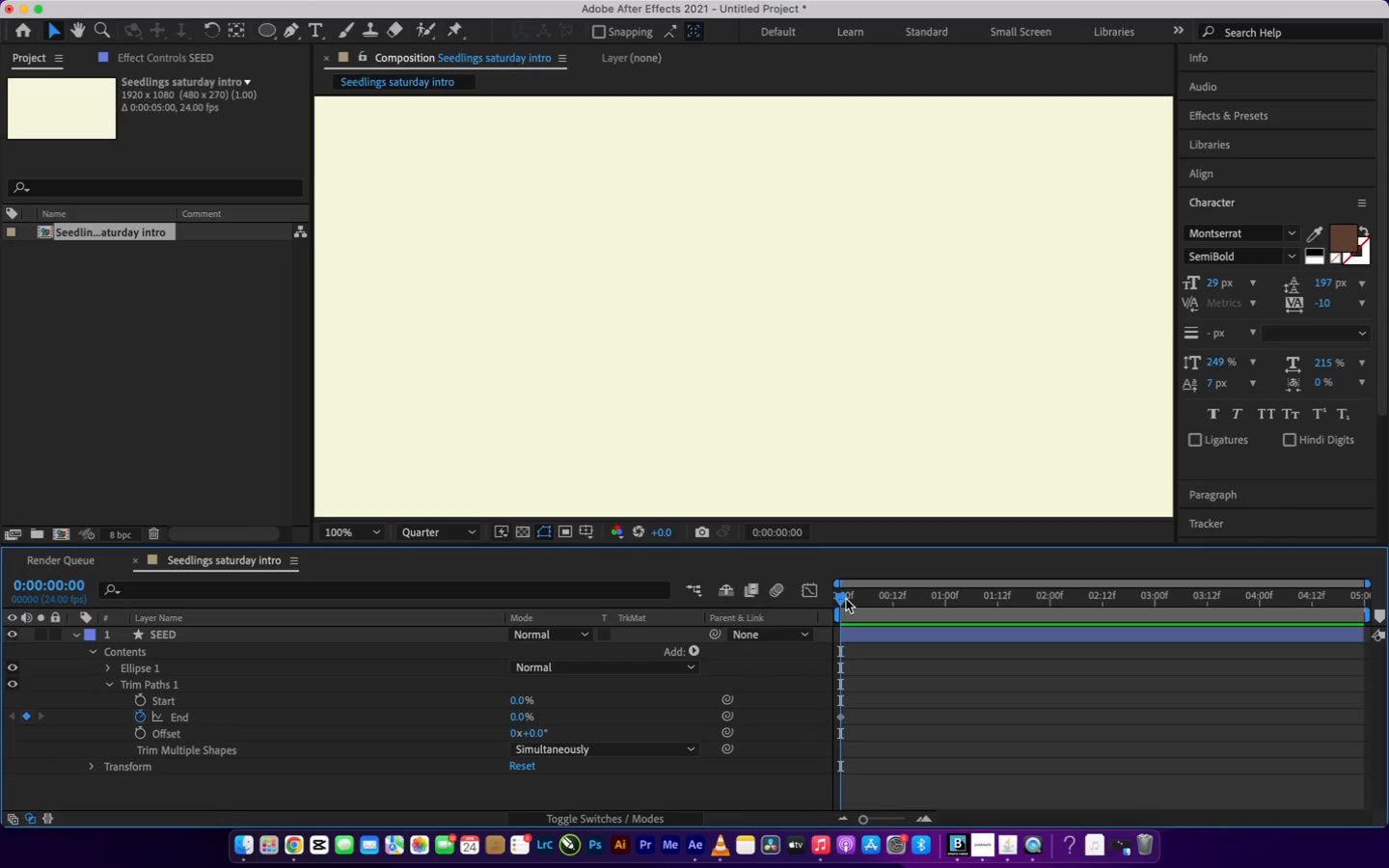 
left_click_drag(start_coordinate=[846, 598], to_coordinate=[898, 613])
 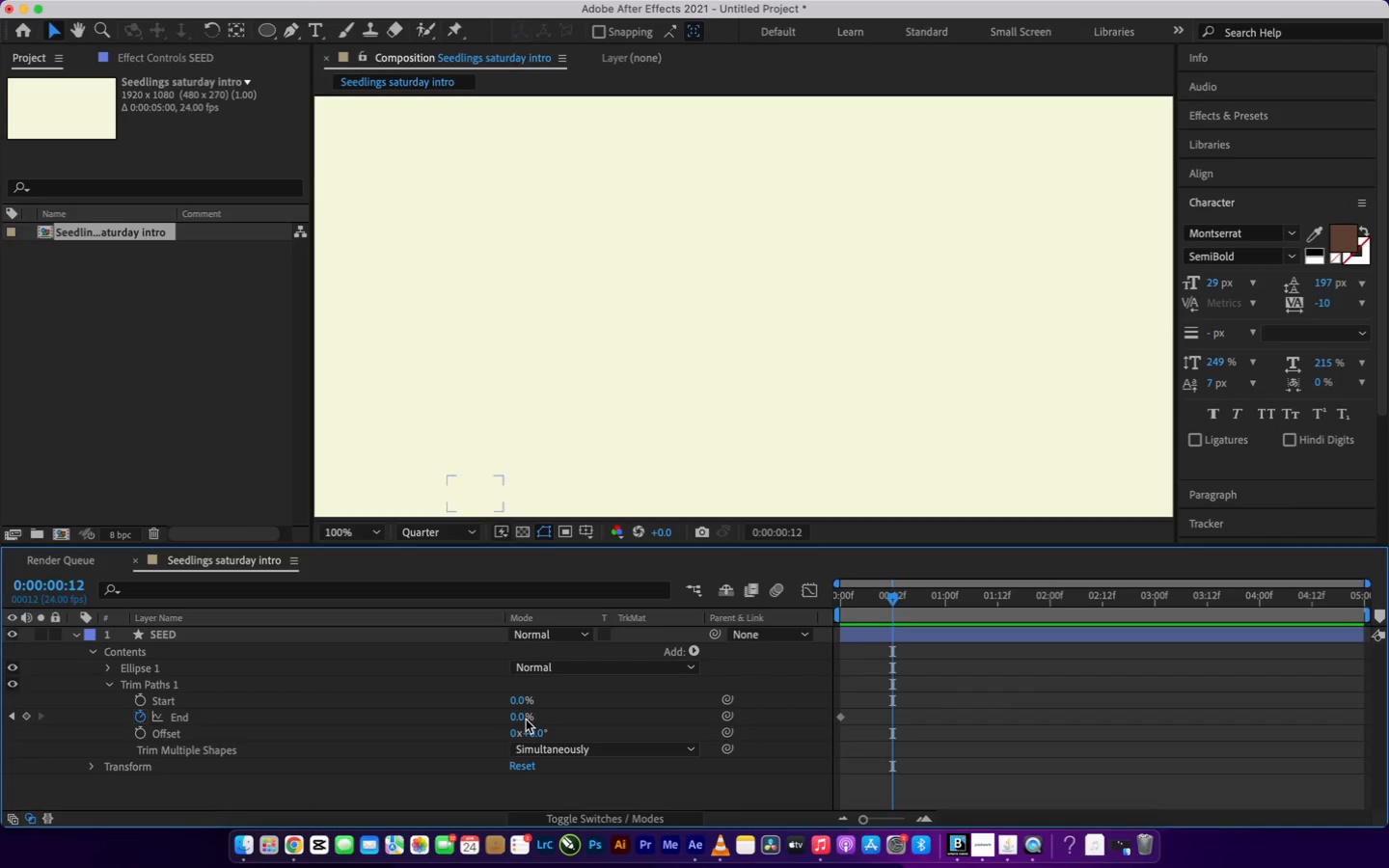 
left_click([522, 718])
 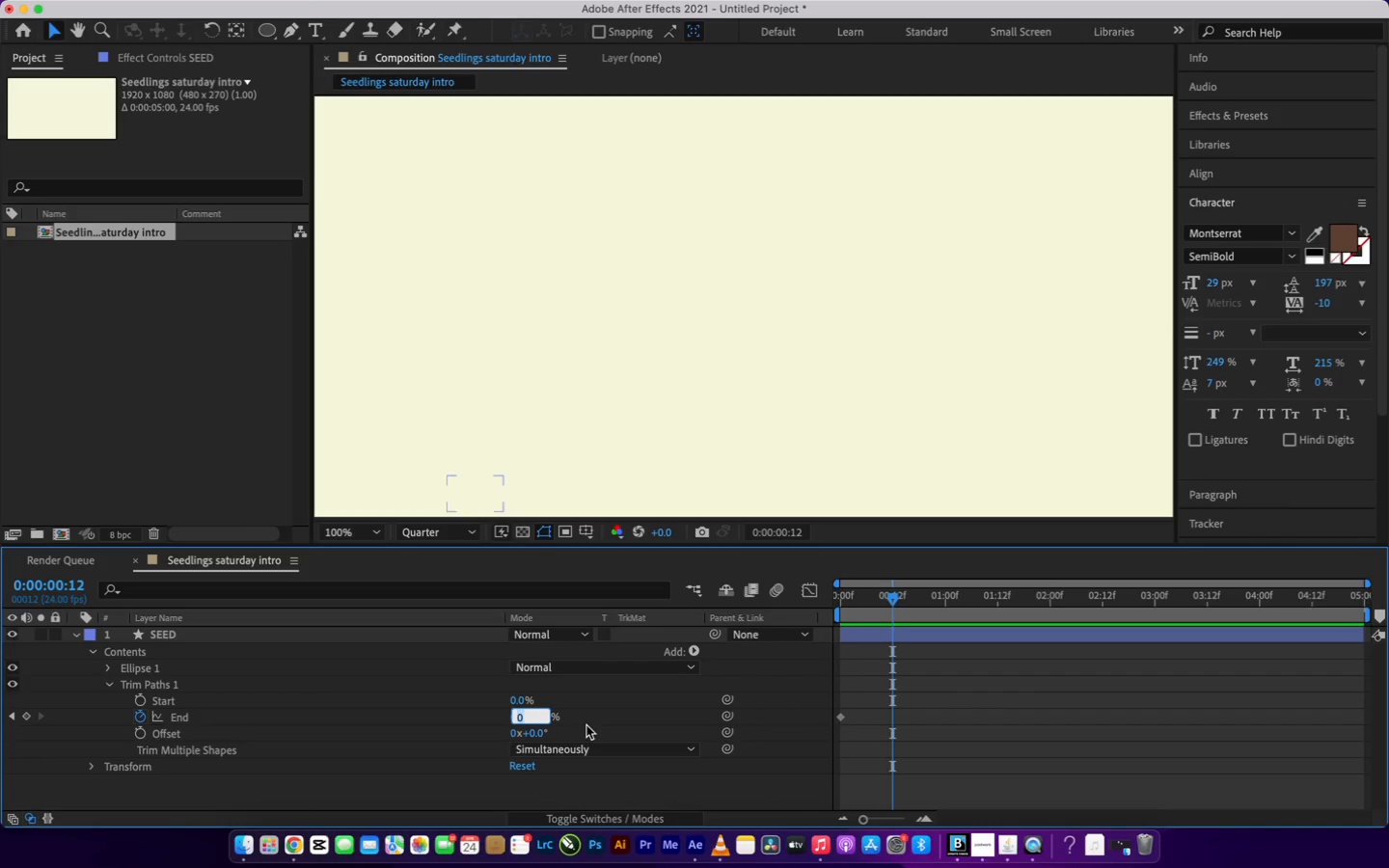 
type(10)
 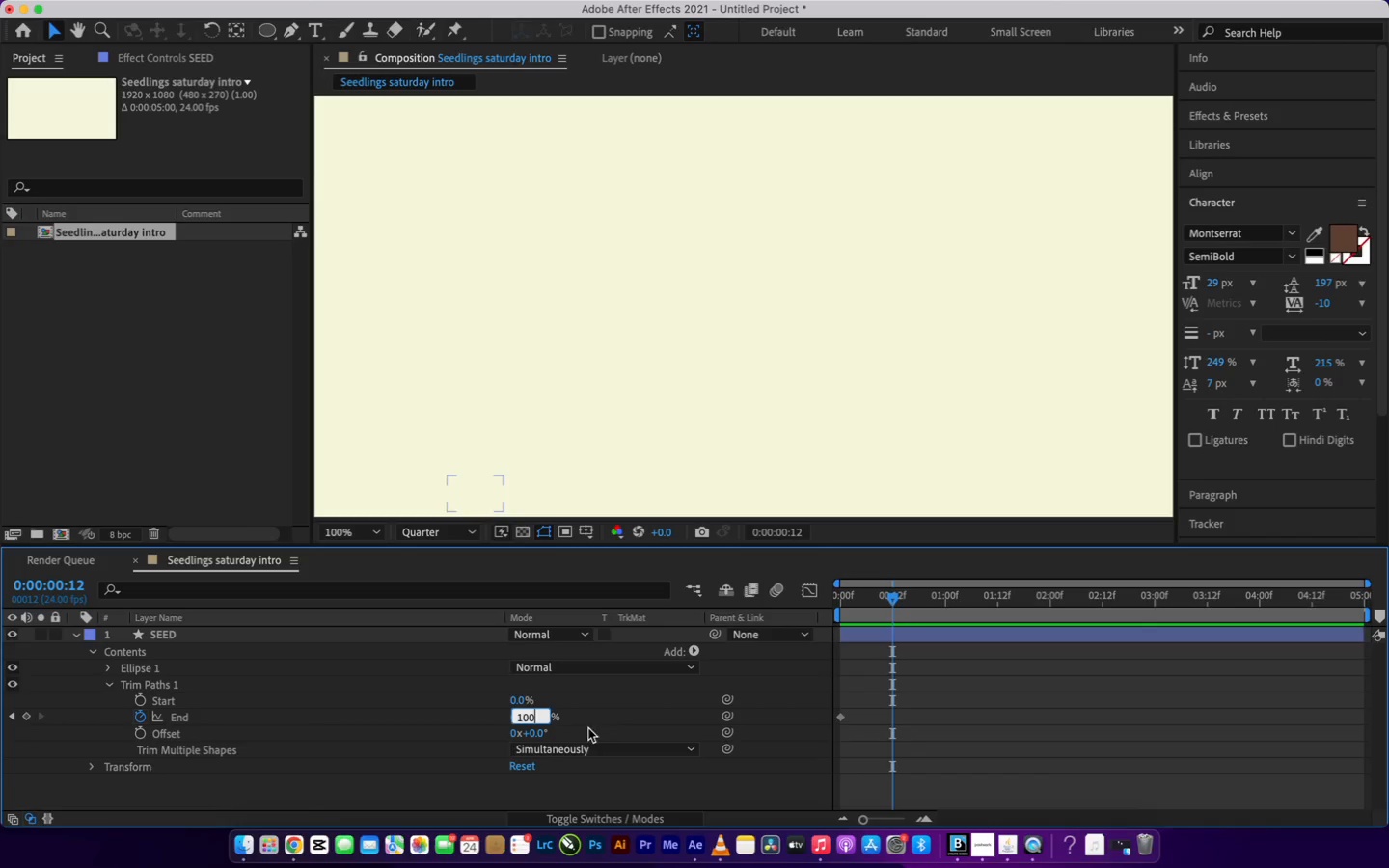 
key(0)
 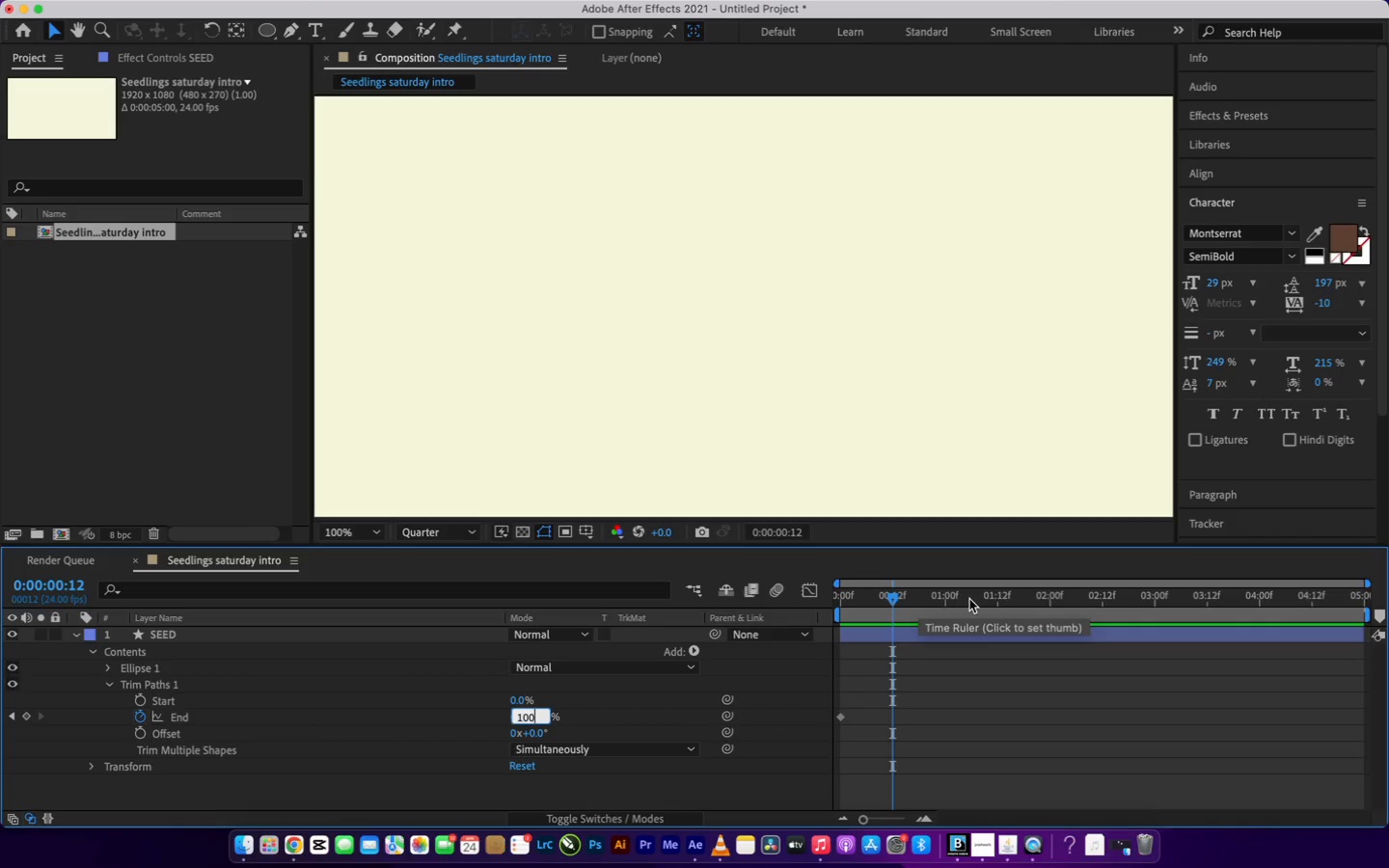 
left_click([946, 604])
 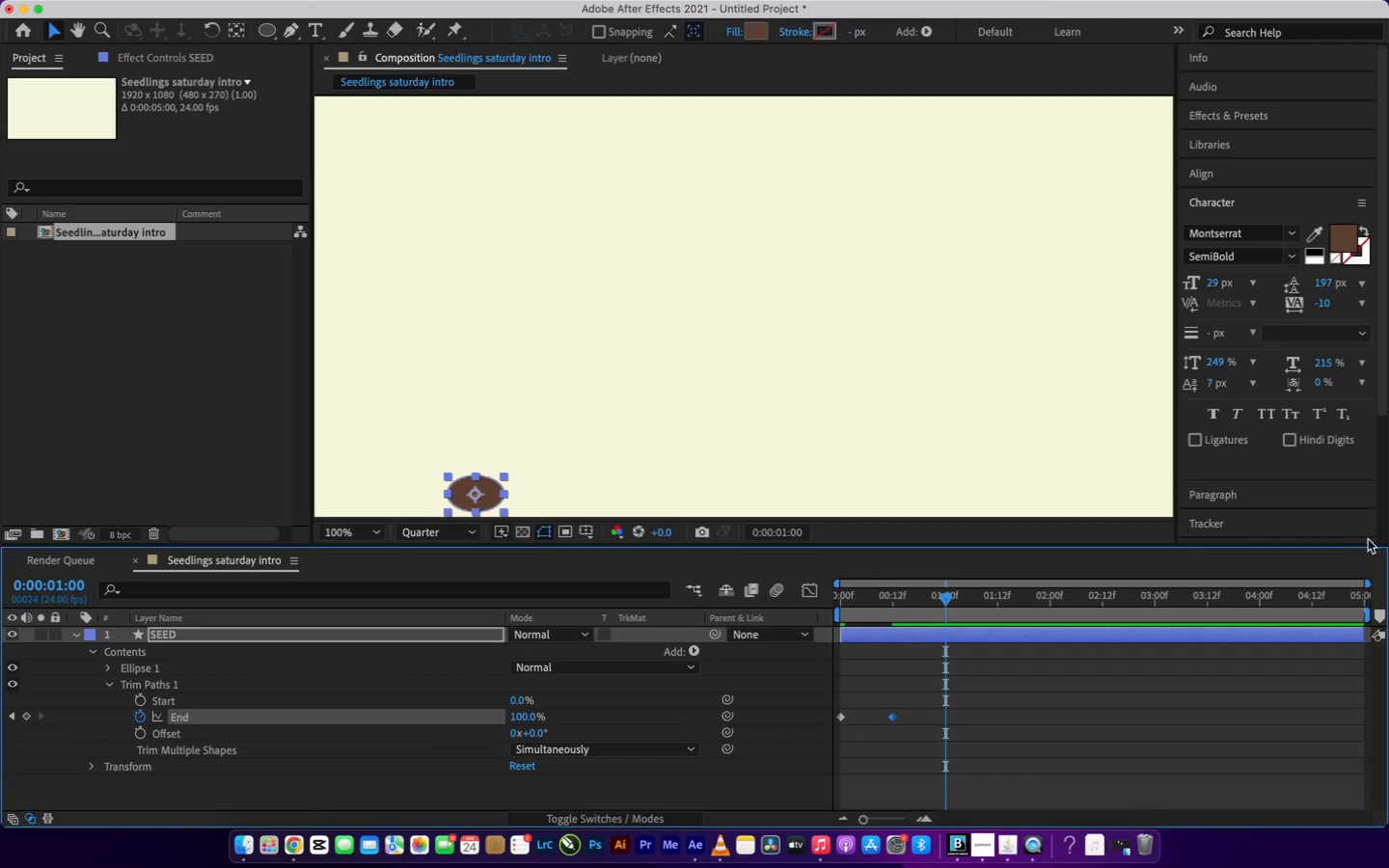 
mouse_move([943, 606])
 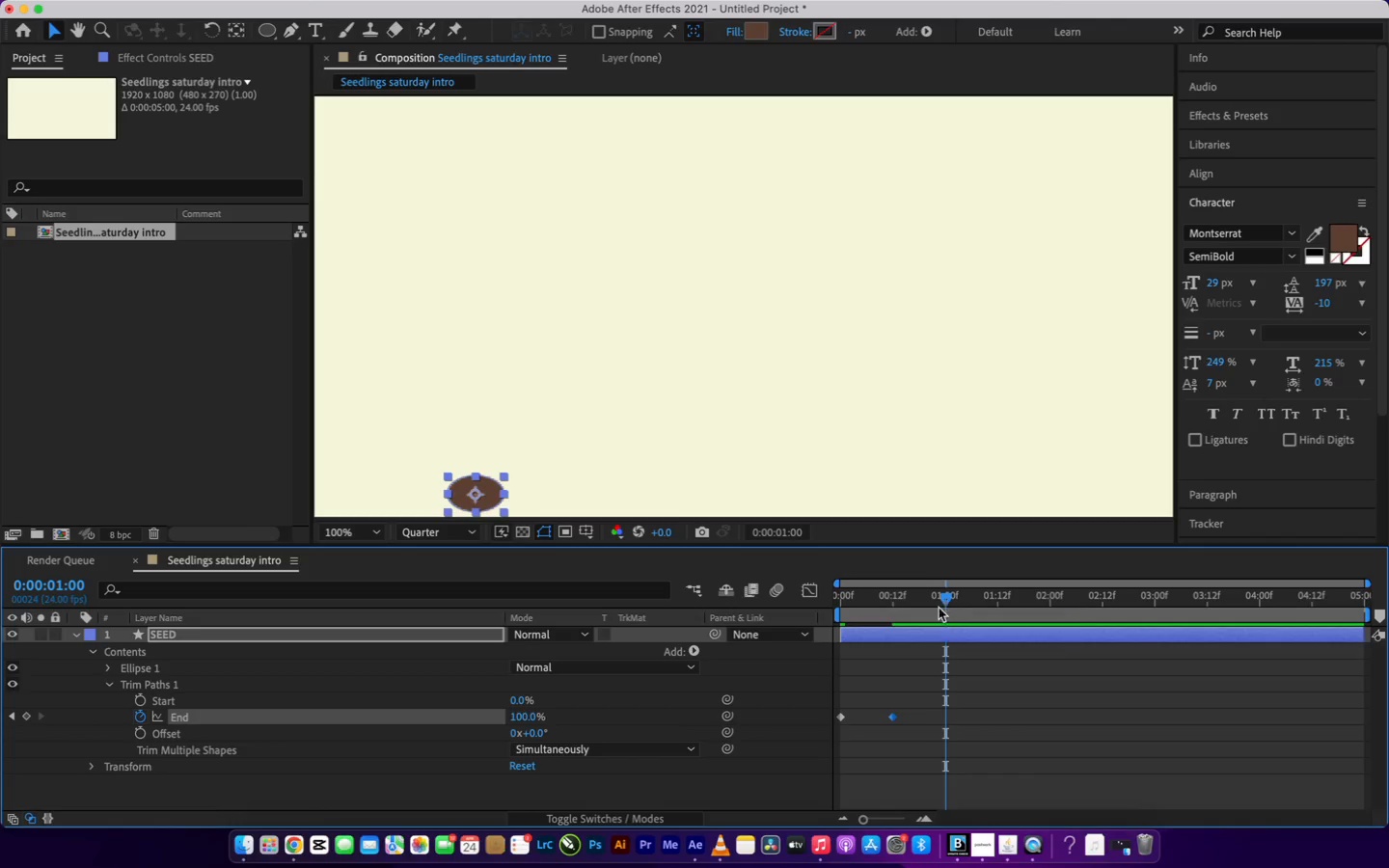 
left_click_drag(start_coordinate=[943, 606], to_coordinate=[797, 692])
 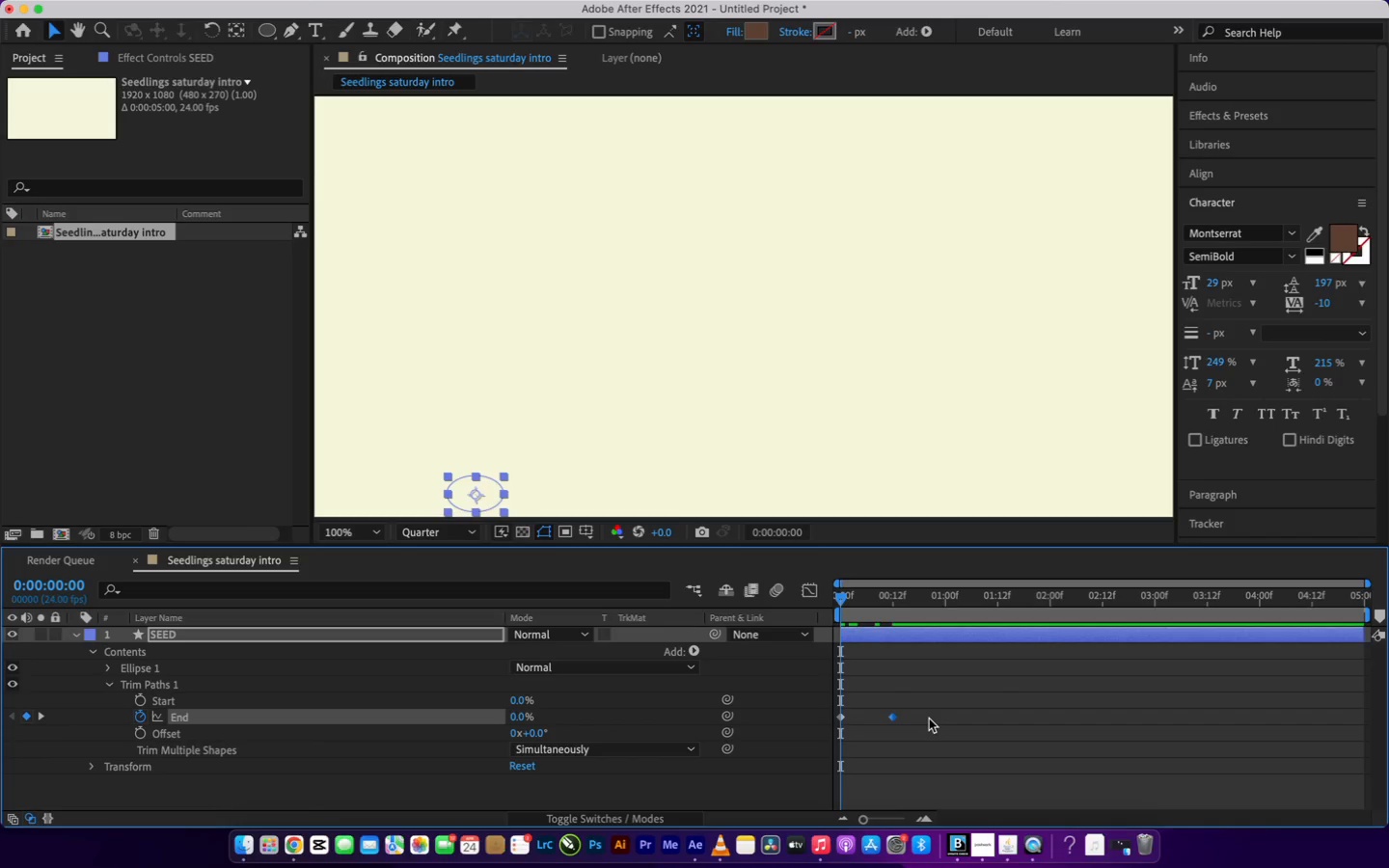 
left_click_drag(start_coordinate=[930, 720], to_coordinate=[829, 718])
 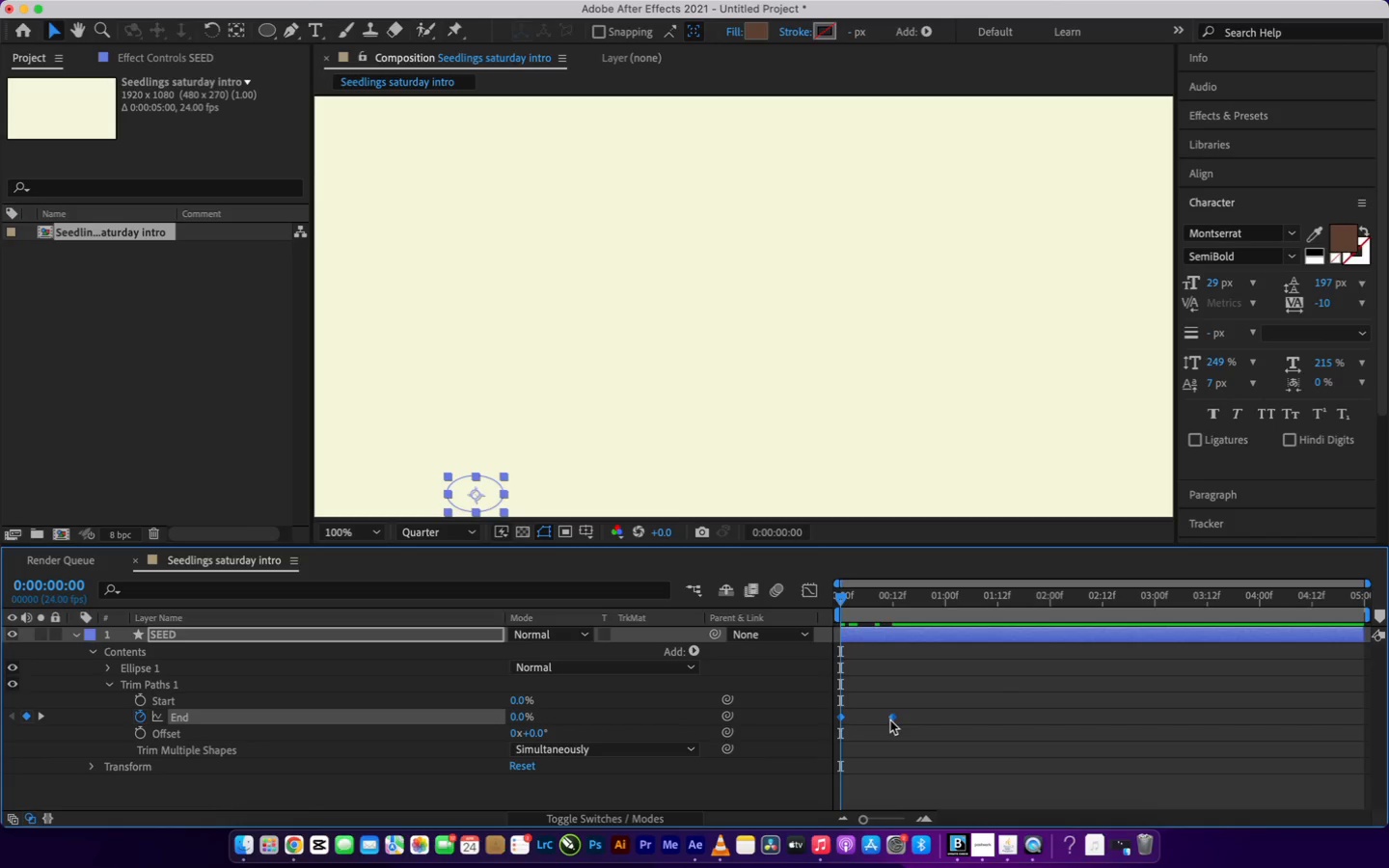 
right_click([894, 719])
 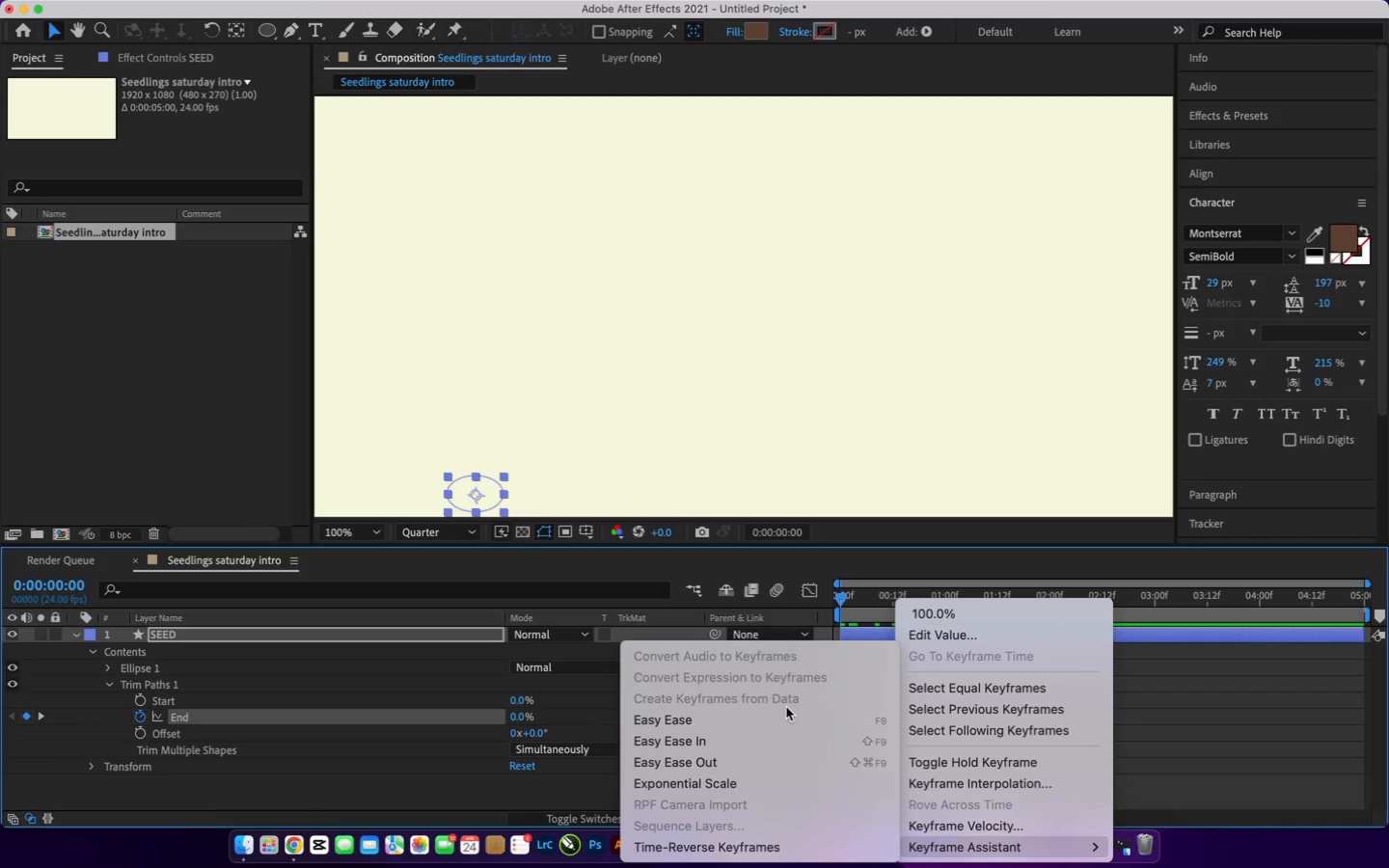 
left_click([788, 714])
 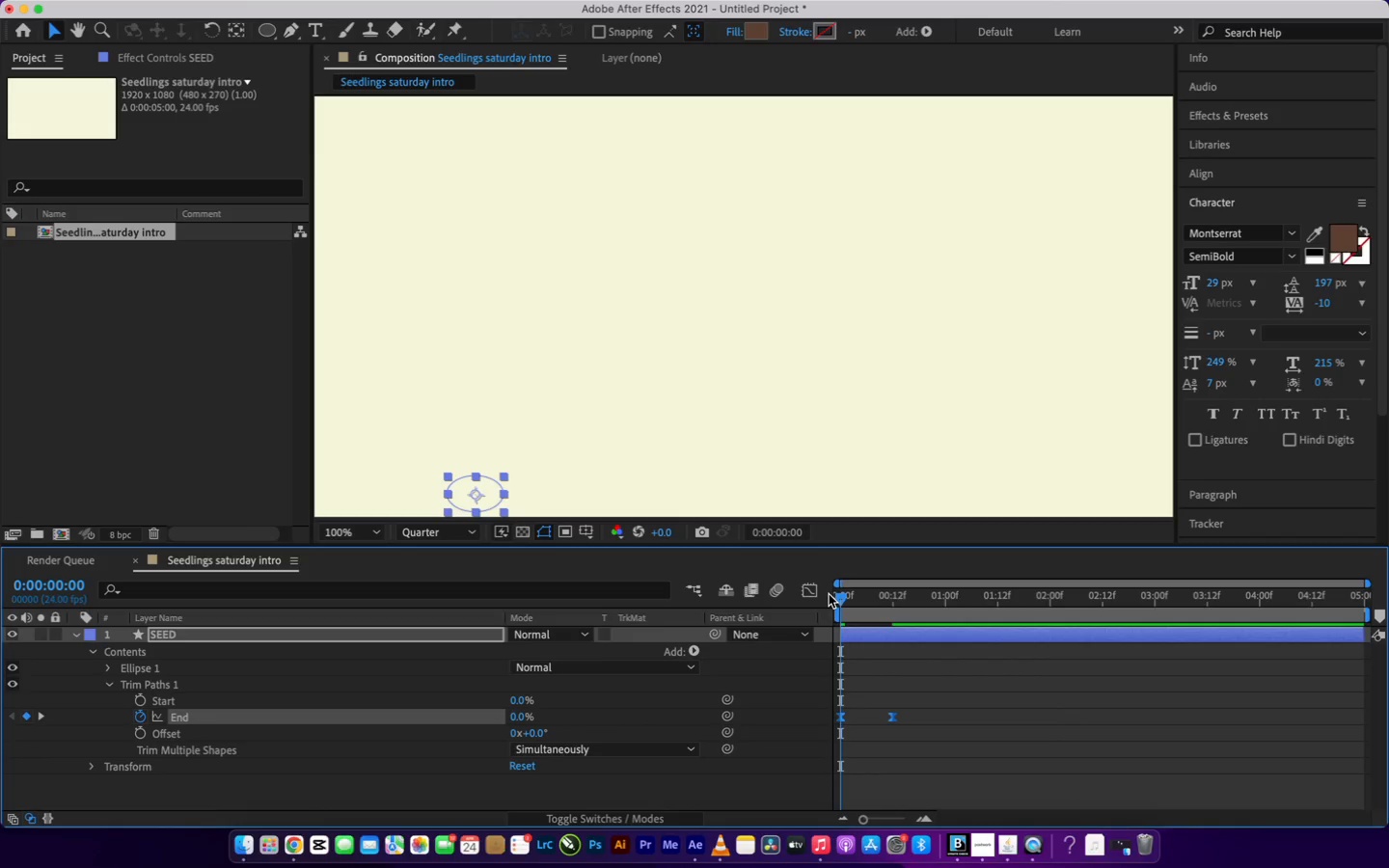 
left_click_drag(start_coordinate=[836, 597], to_coordinate=[803, 611])
 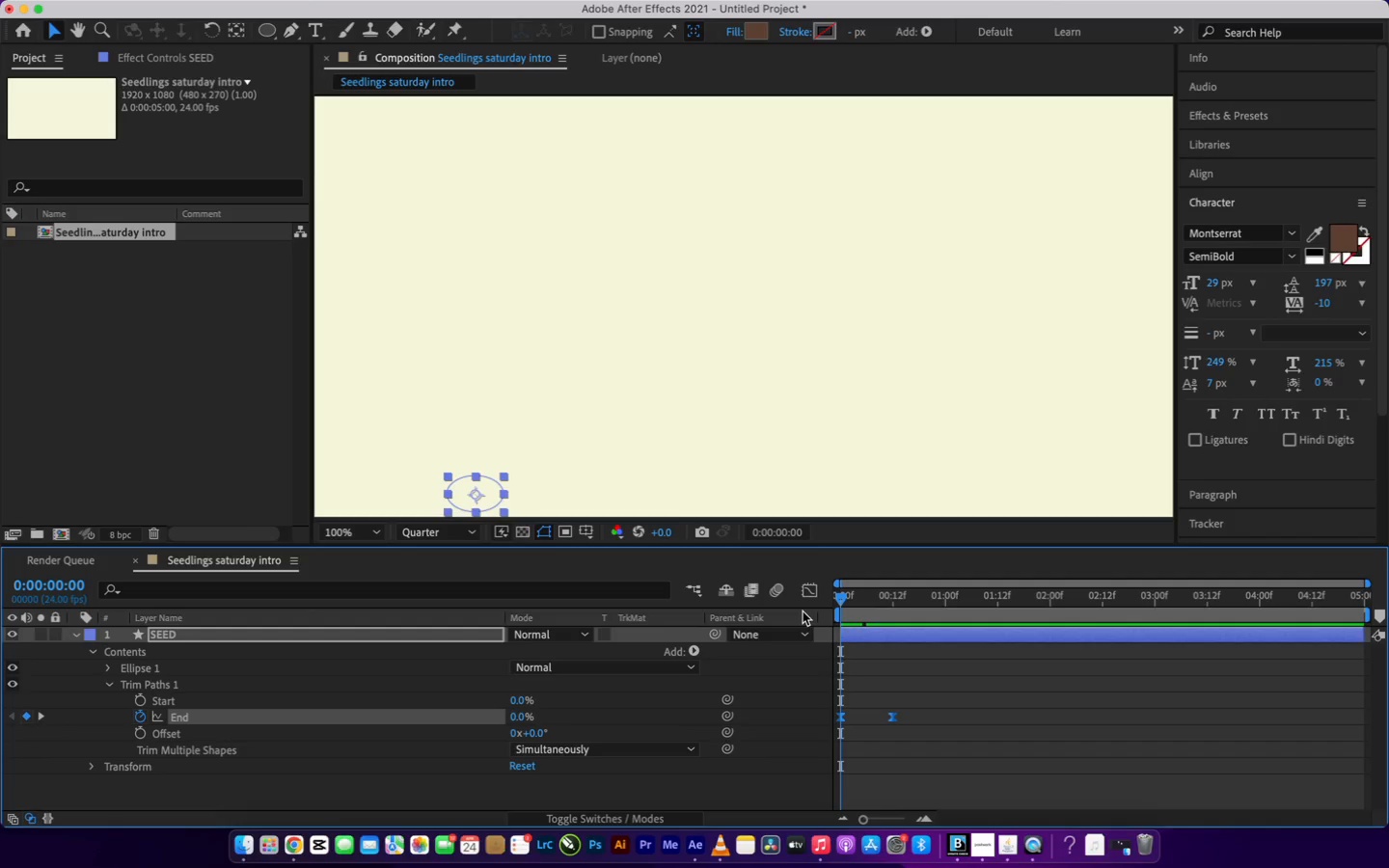 
key(Space)
 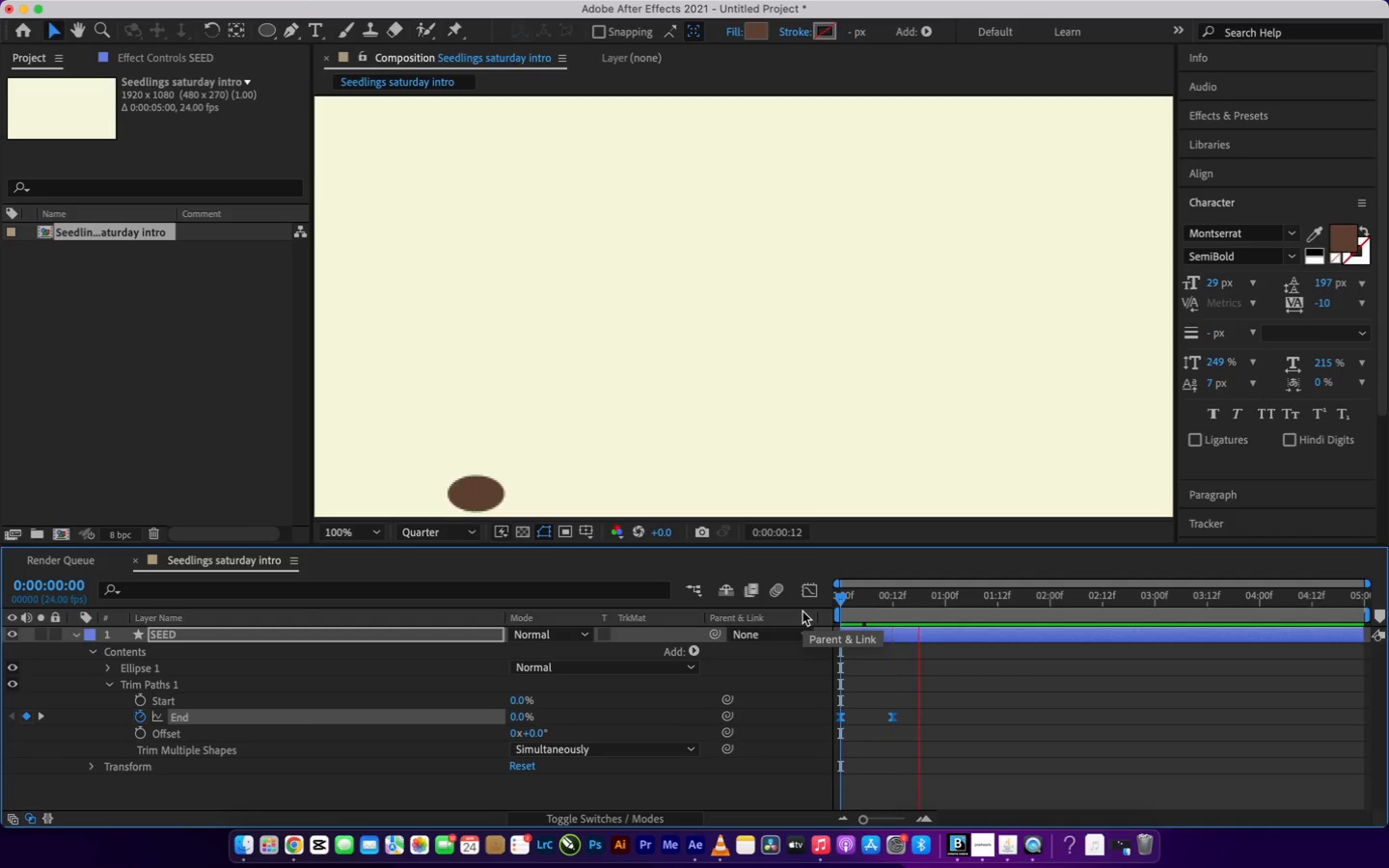 
key(Space)
 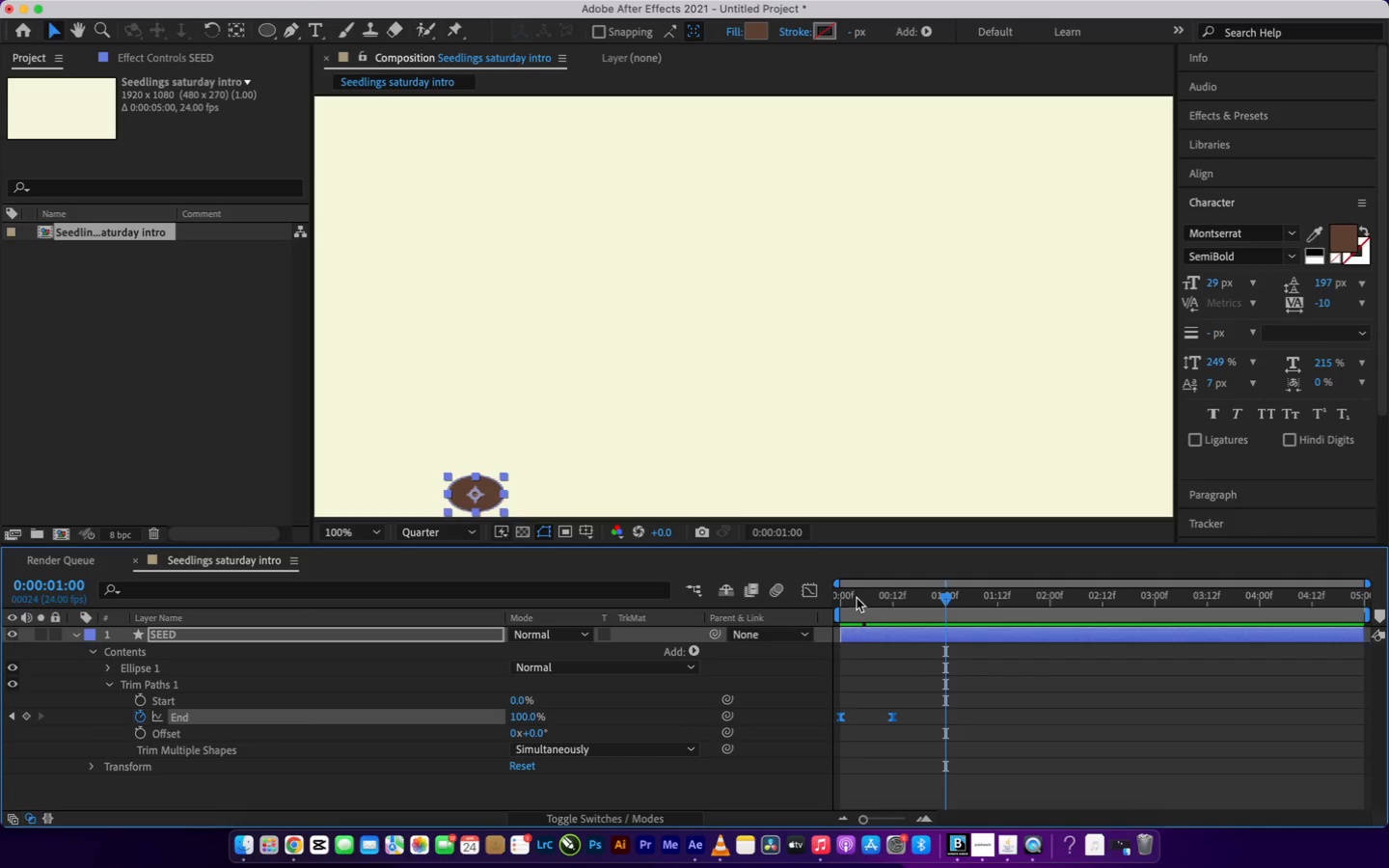 
left_click([862, 592])
 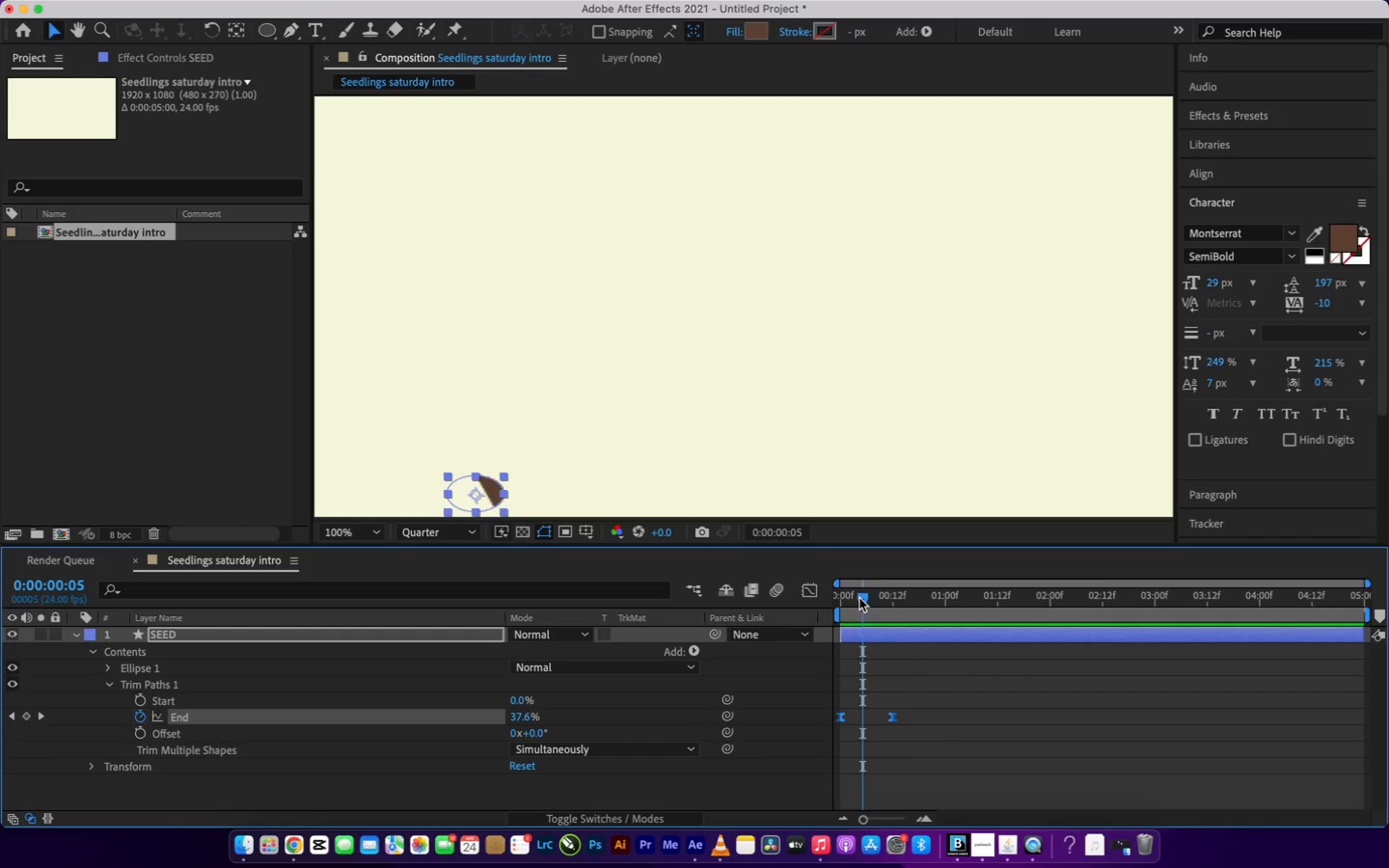 
left_click_drag(start_coordinate=[858, 598], to_coordinate=[825, 601])
 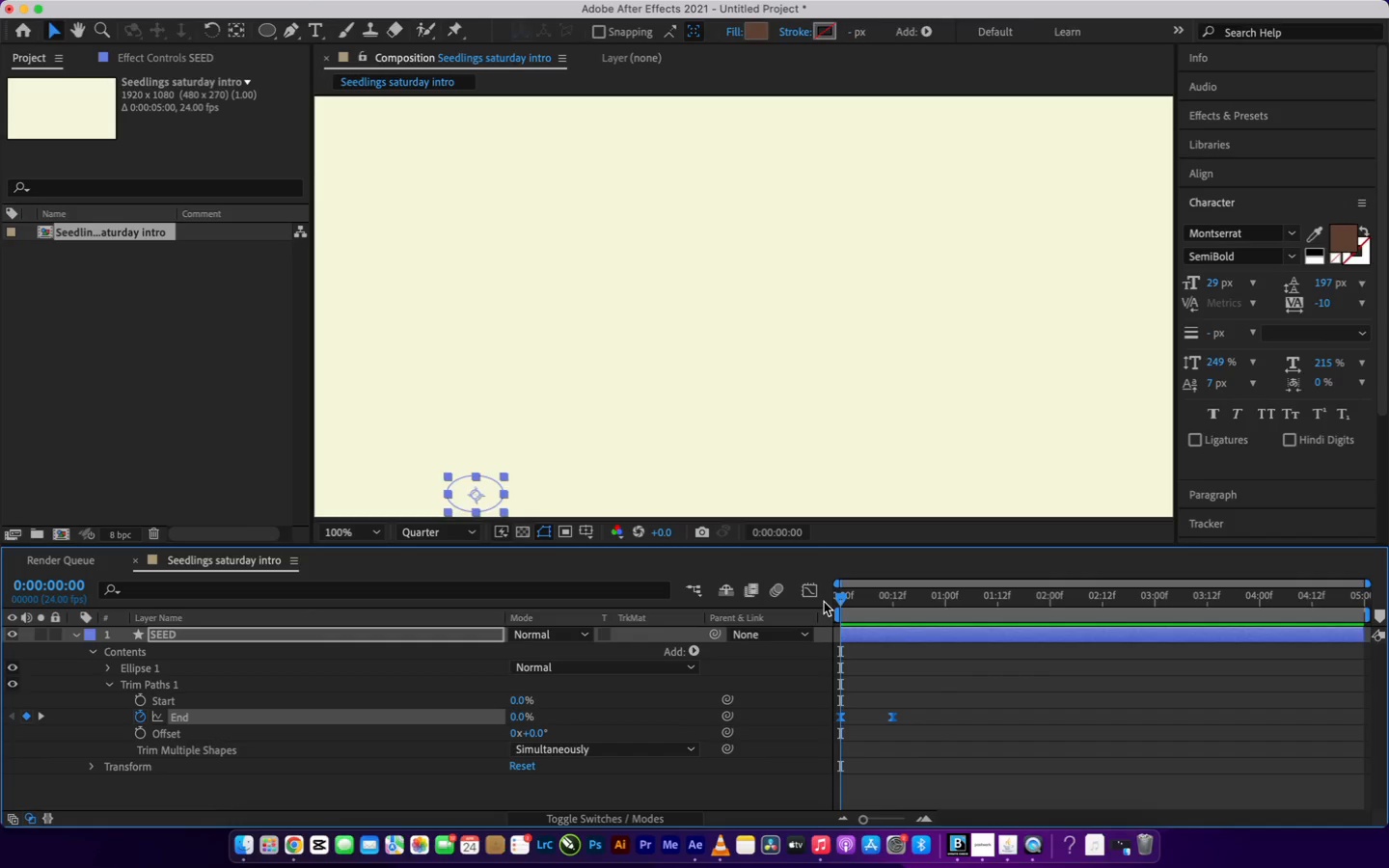 
key(Space)
 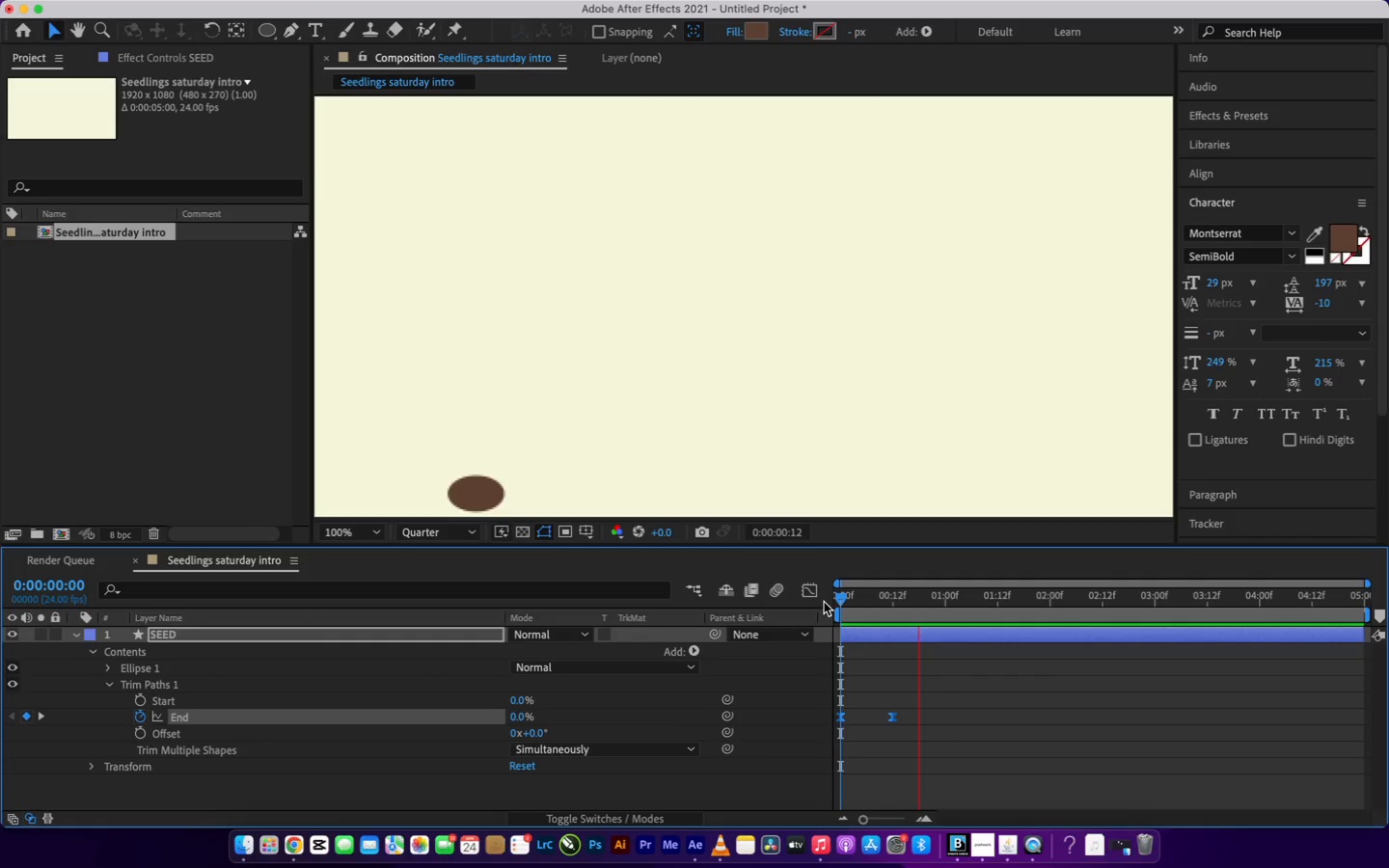 
key(Space)
 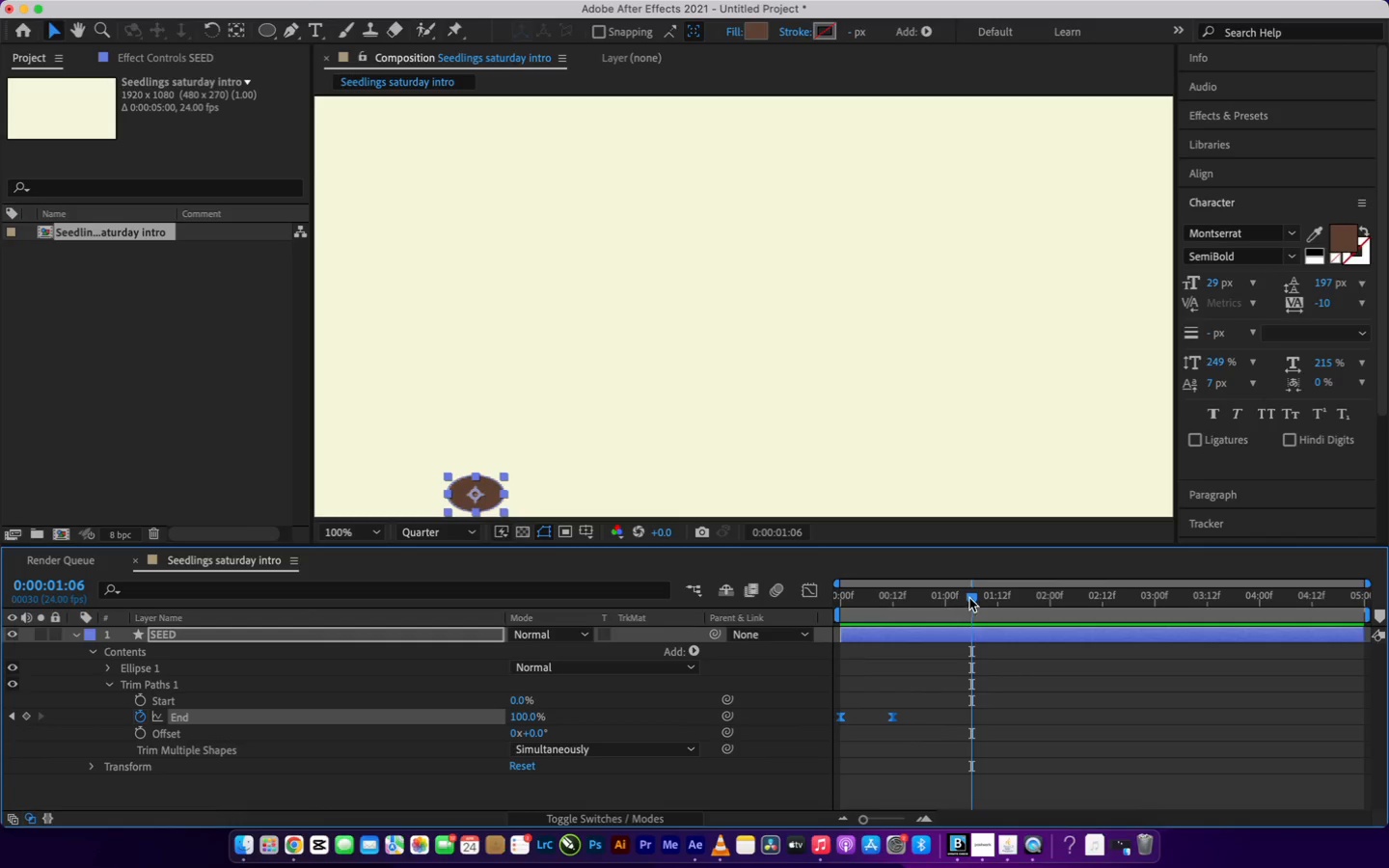 
left_click_drag(start_coordinate=[971, 596], to_coordinate=[799, 641])
 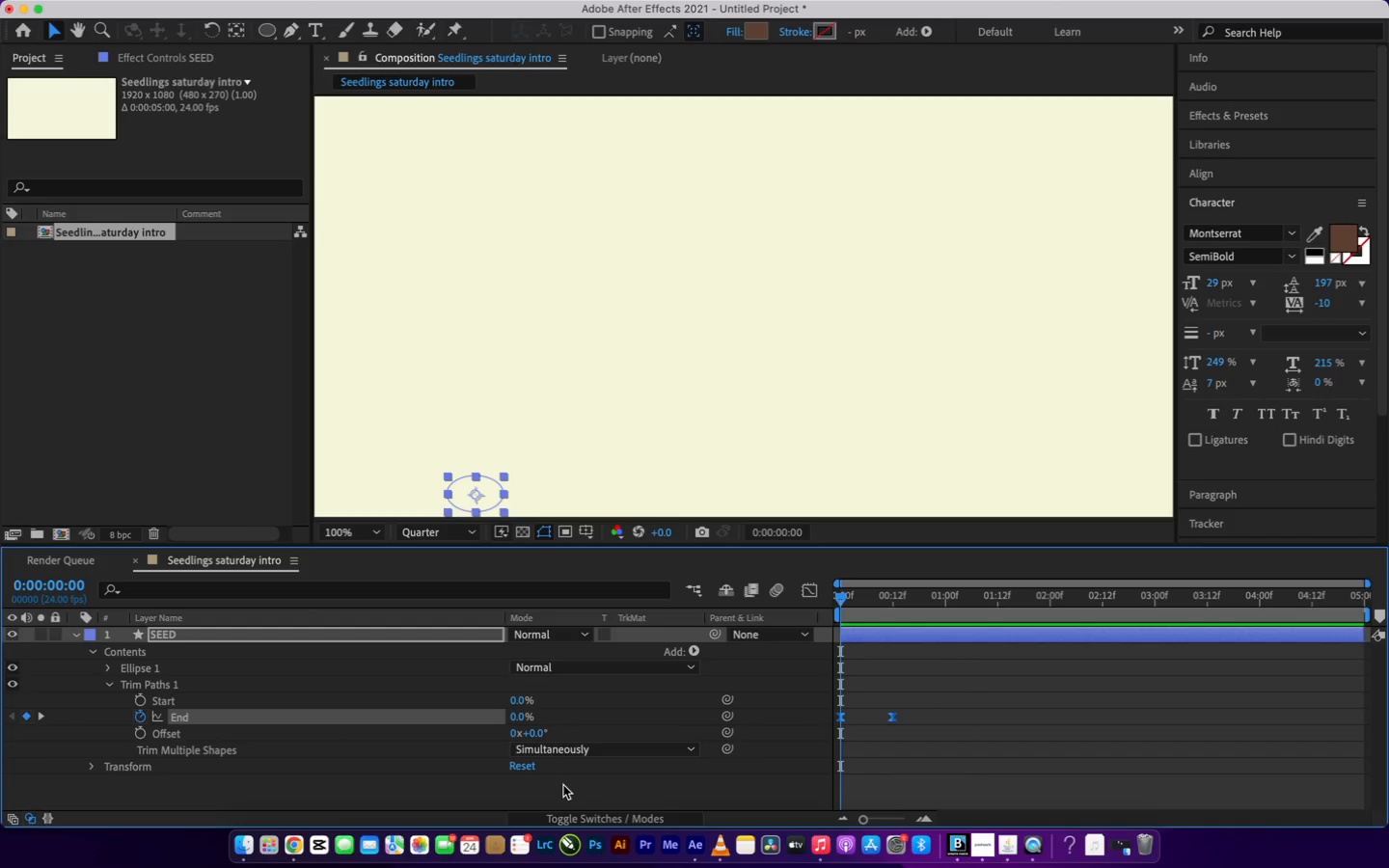 
left_click([563, 786])
 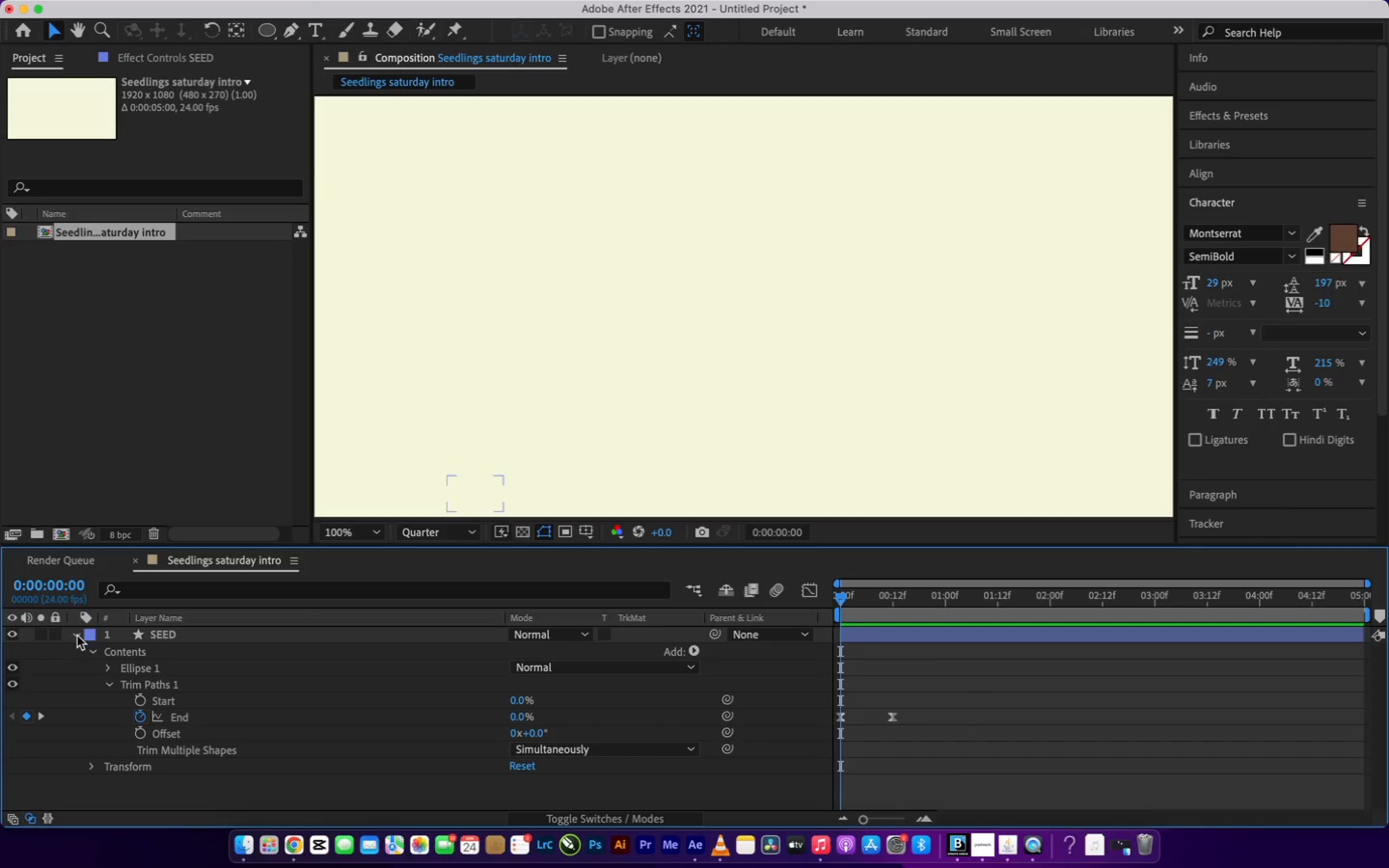 
left_click([75, 637])
 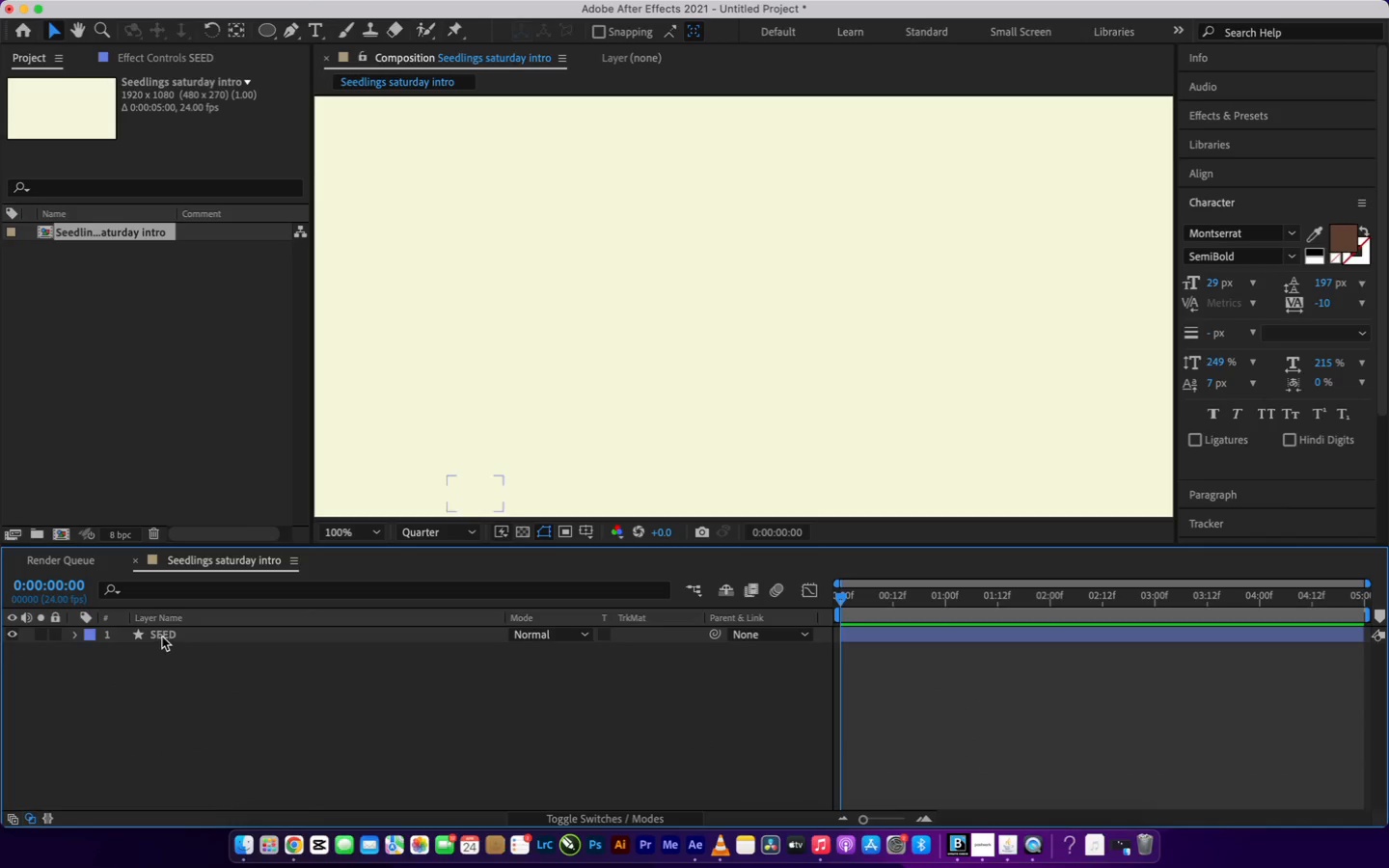 
left_click([162, 637])
 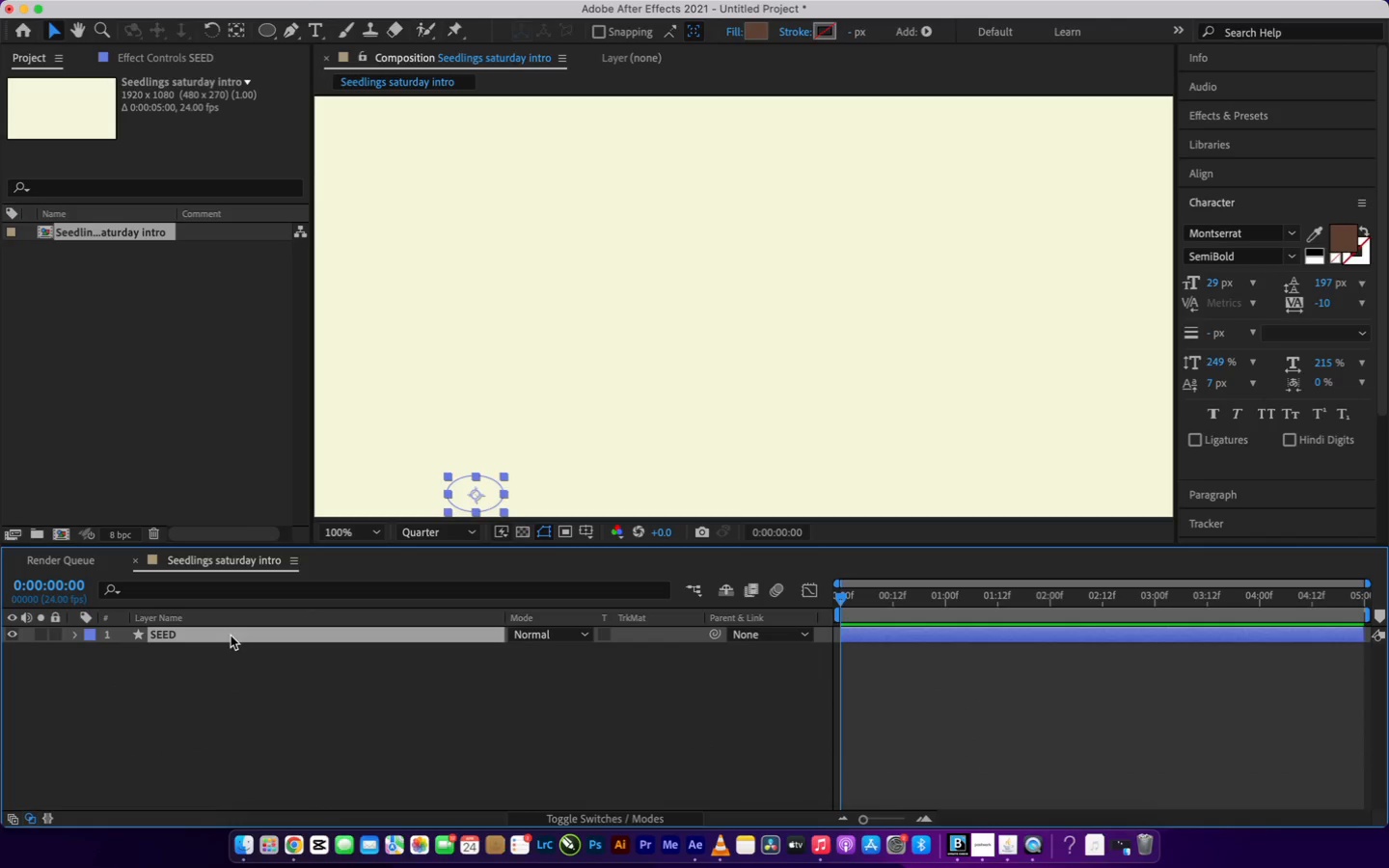 
key(S)
 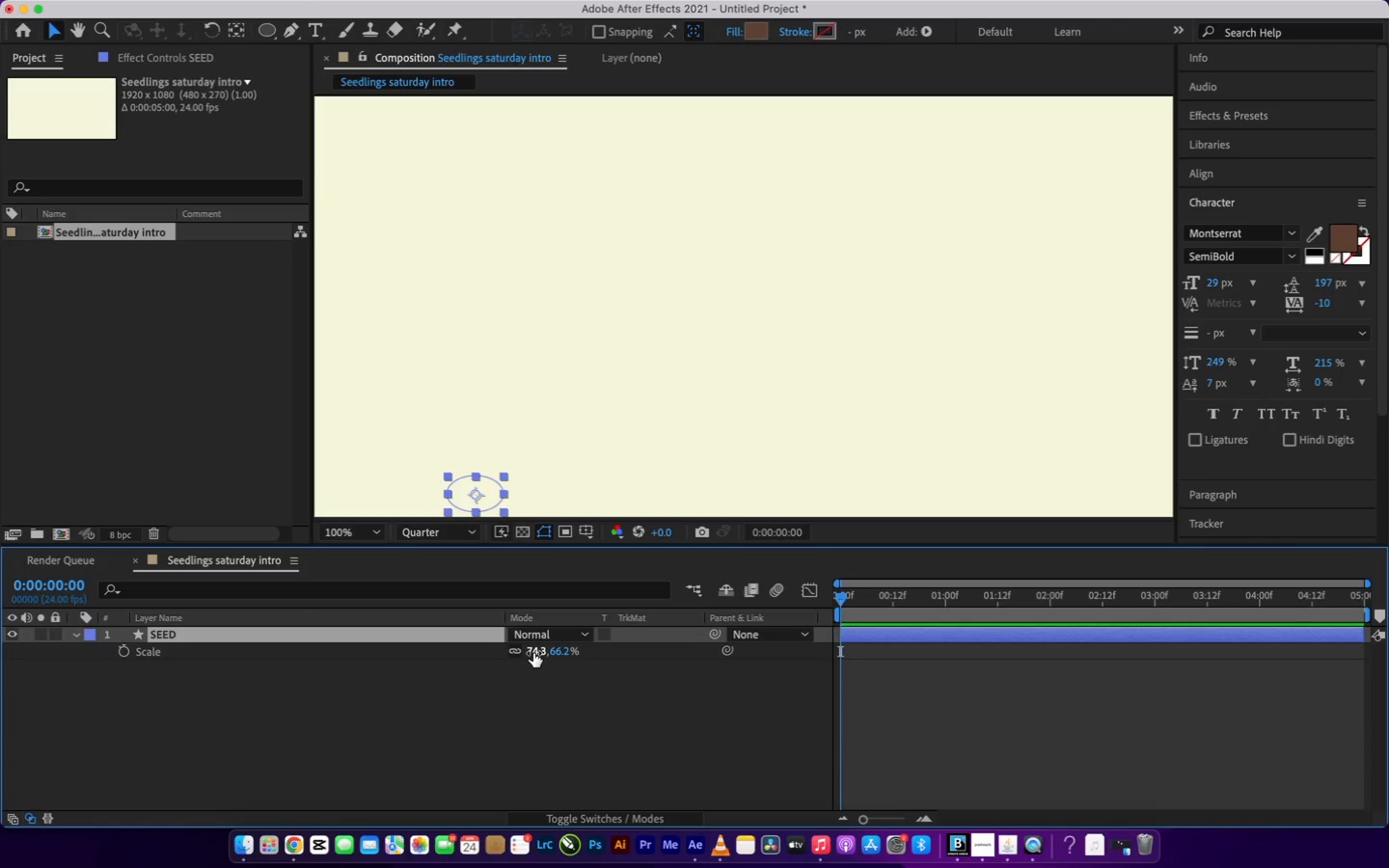 
left_click([533, 653])
 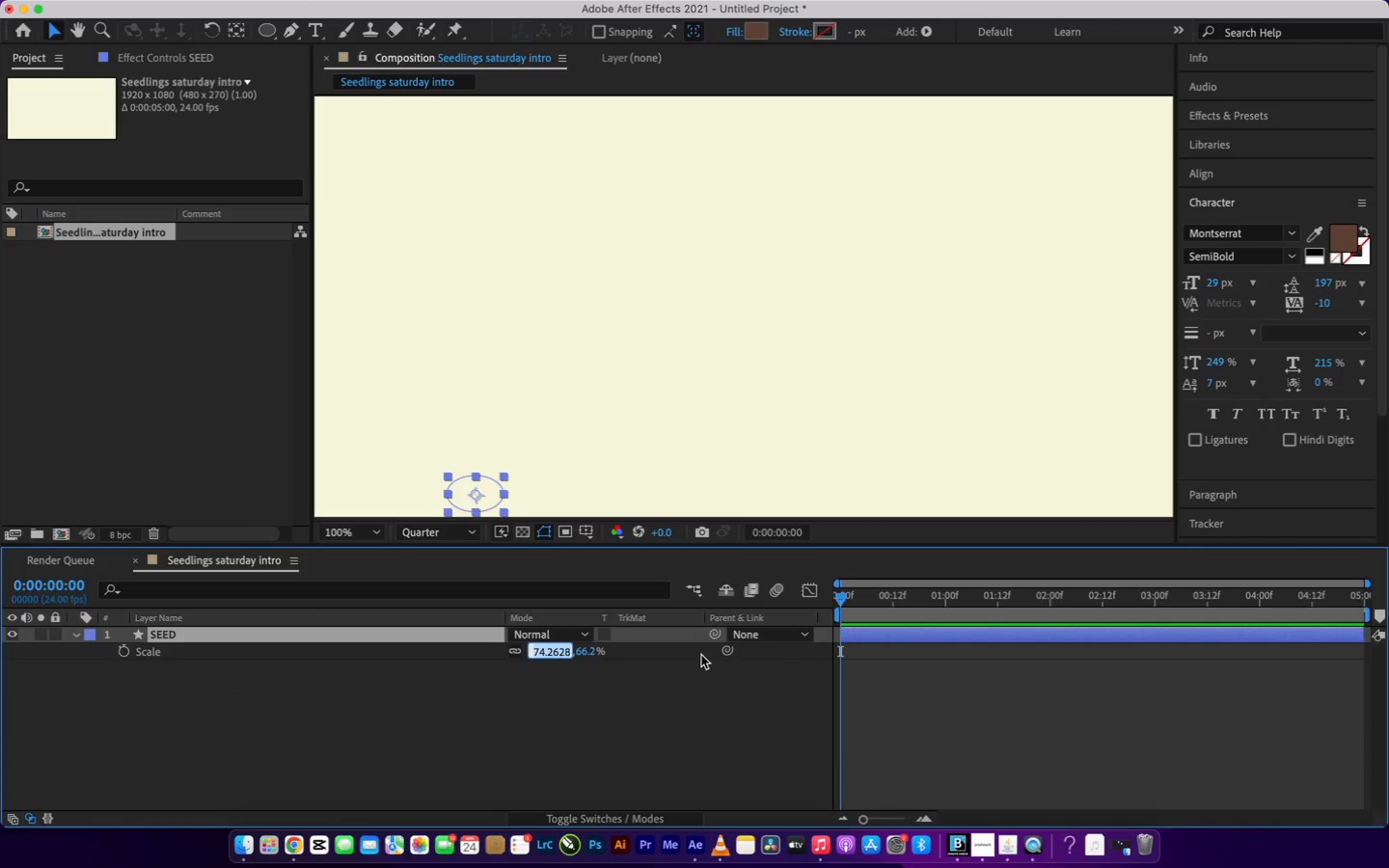 
key(0)
 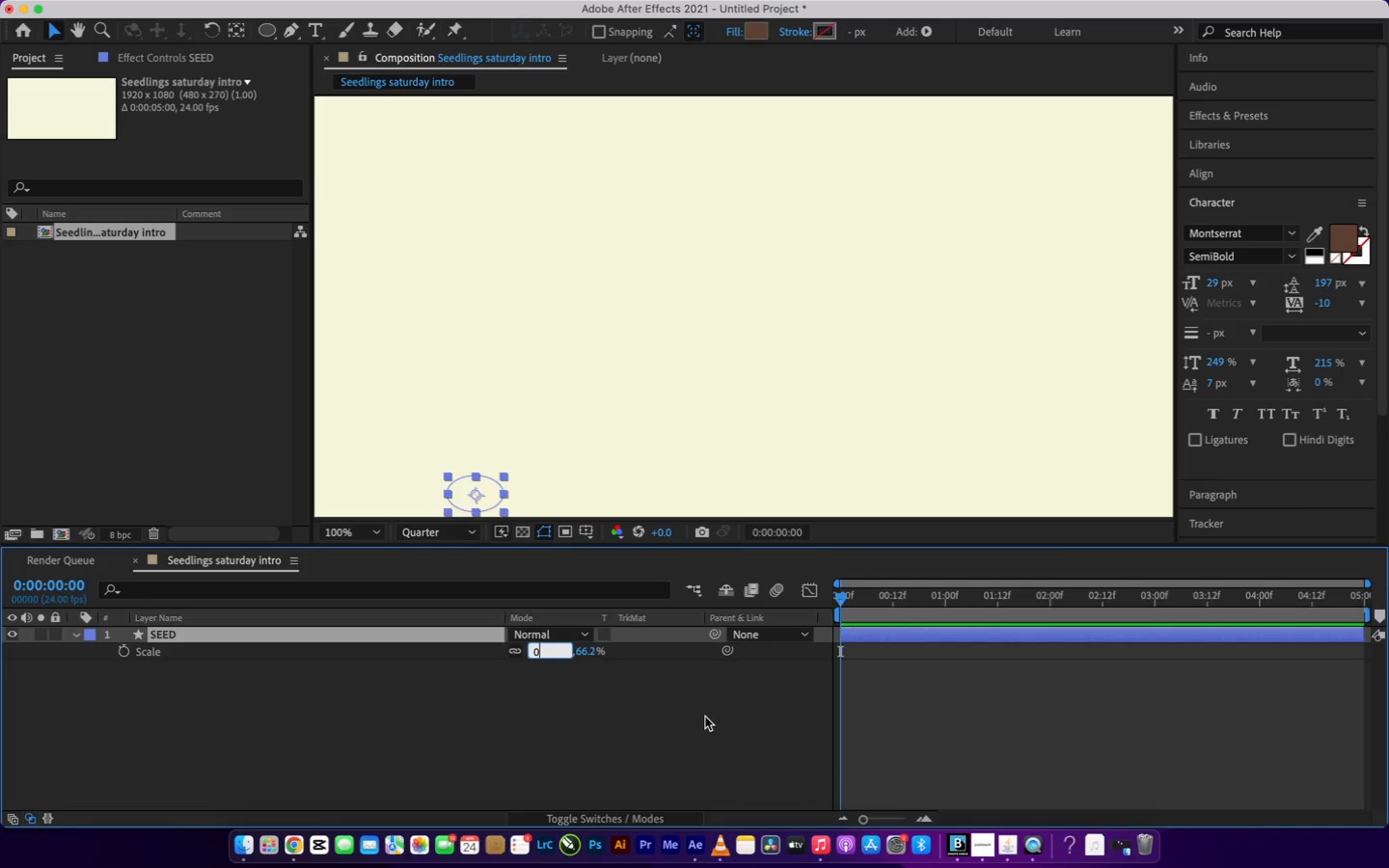 
left_click([704, 720])
 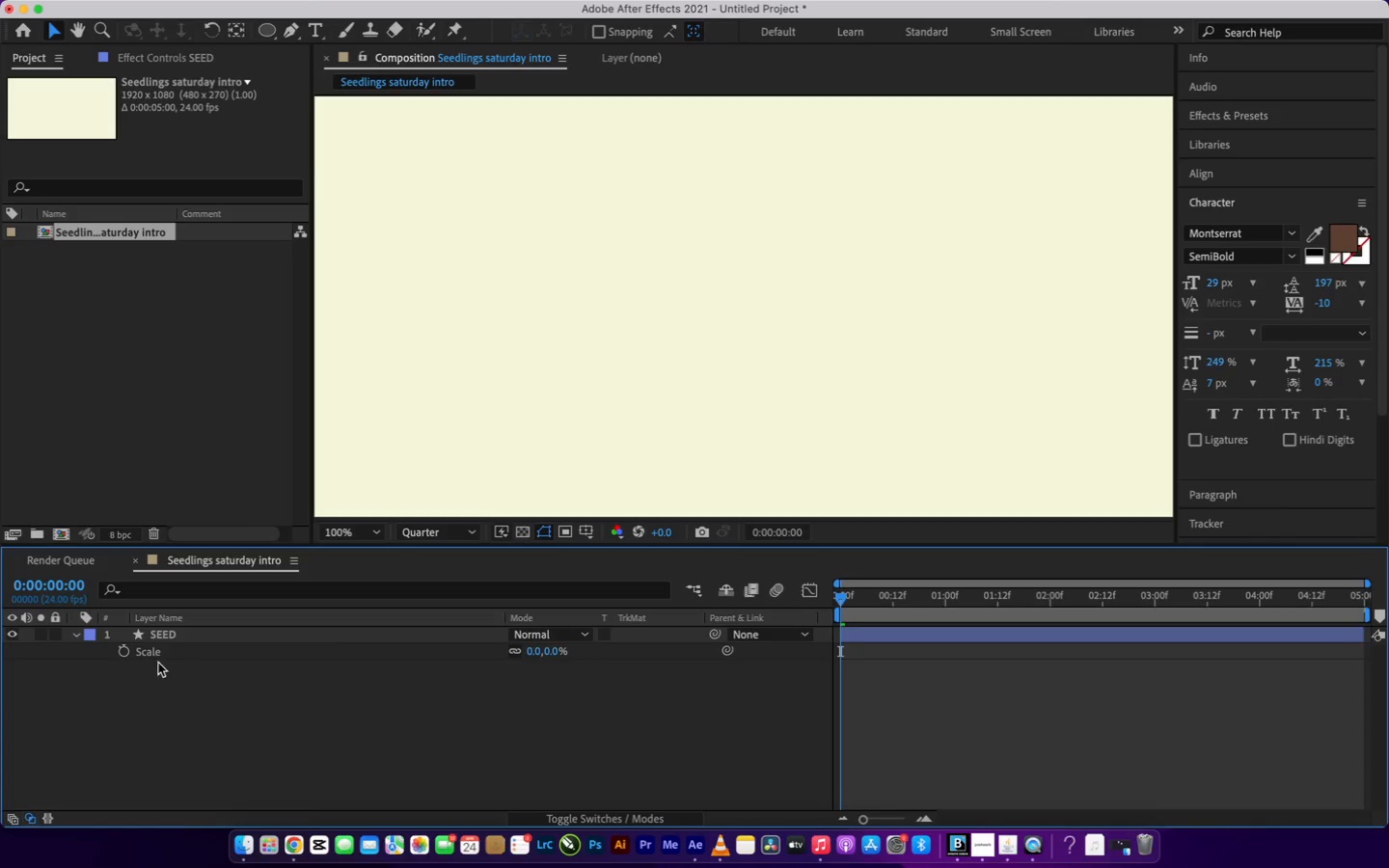 
left_click([125, 654])
 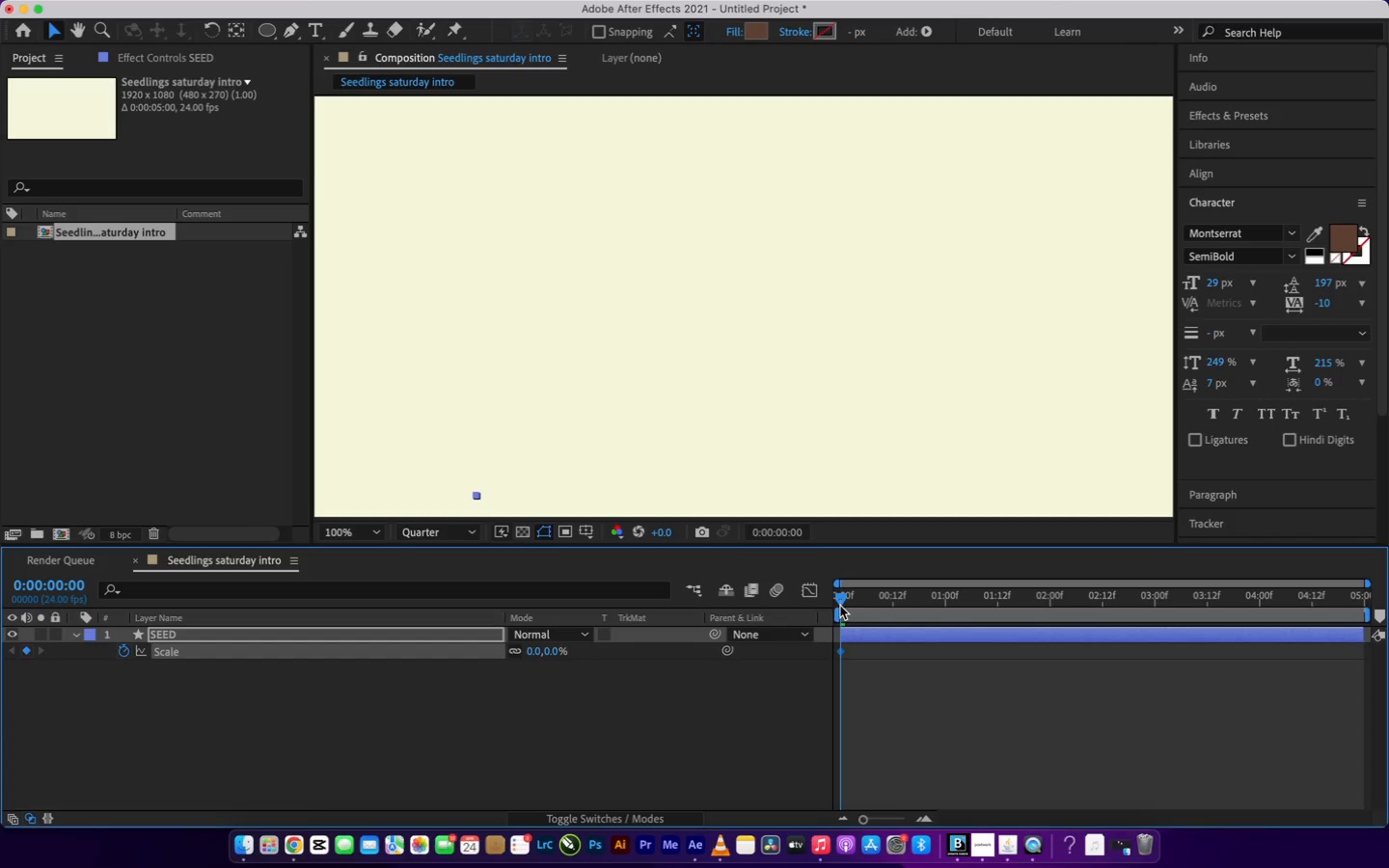 
left_click_drag(start_coordinate=[841, 601], to_coordinate=[856, 606])
 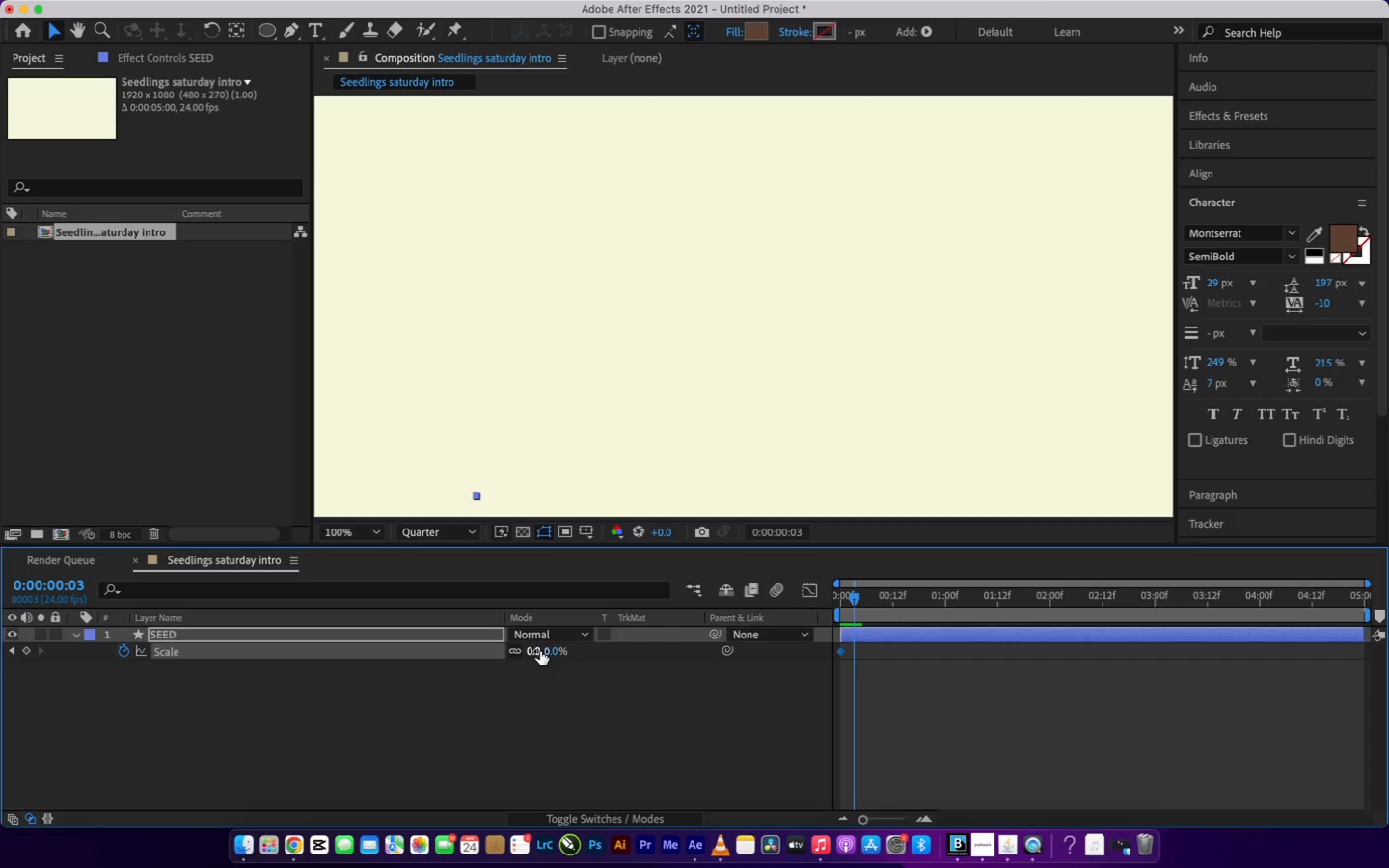 
left_click([532, 646])
 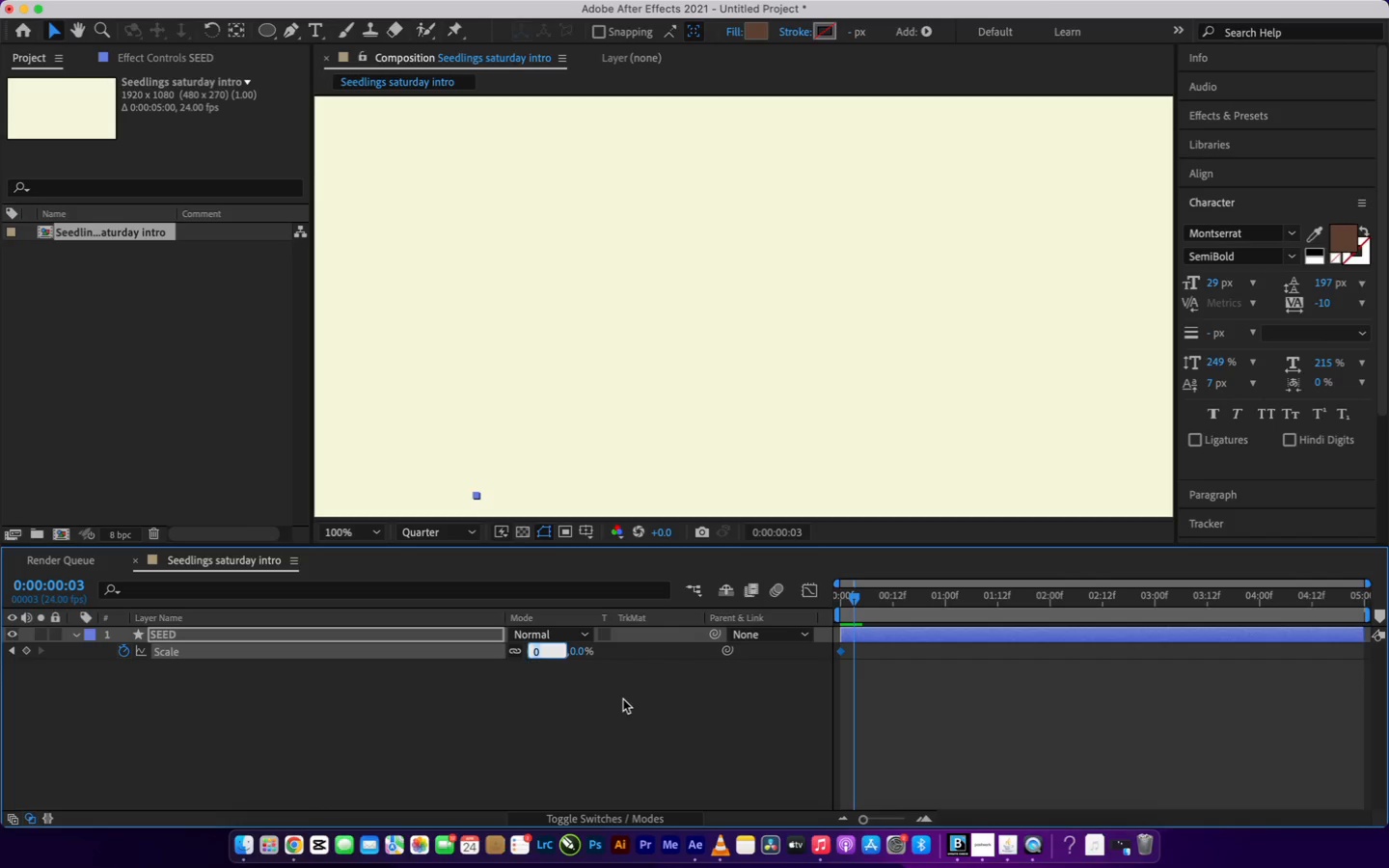 
type(90)
 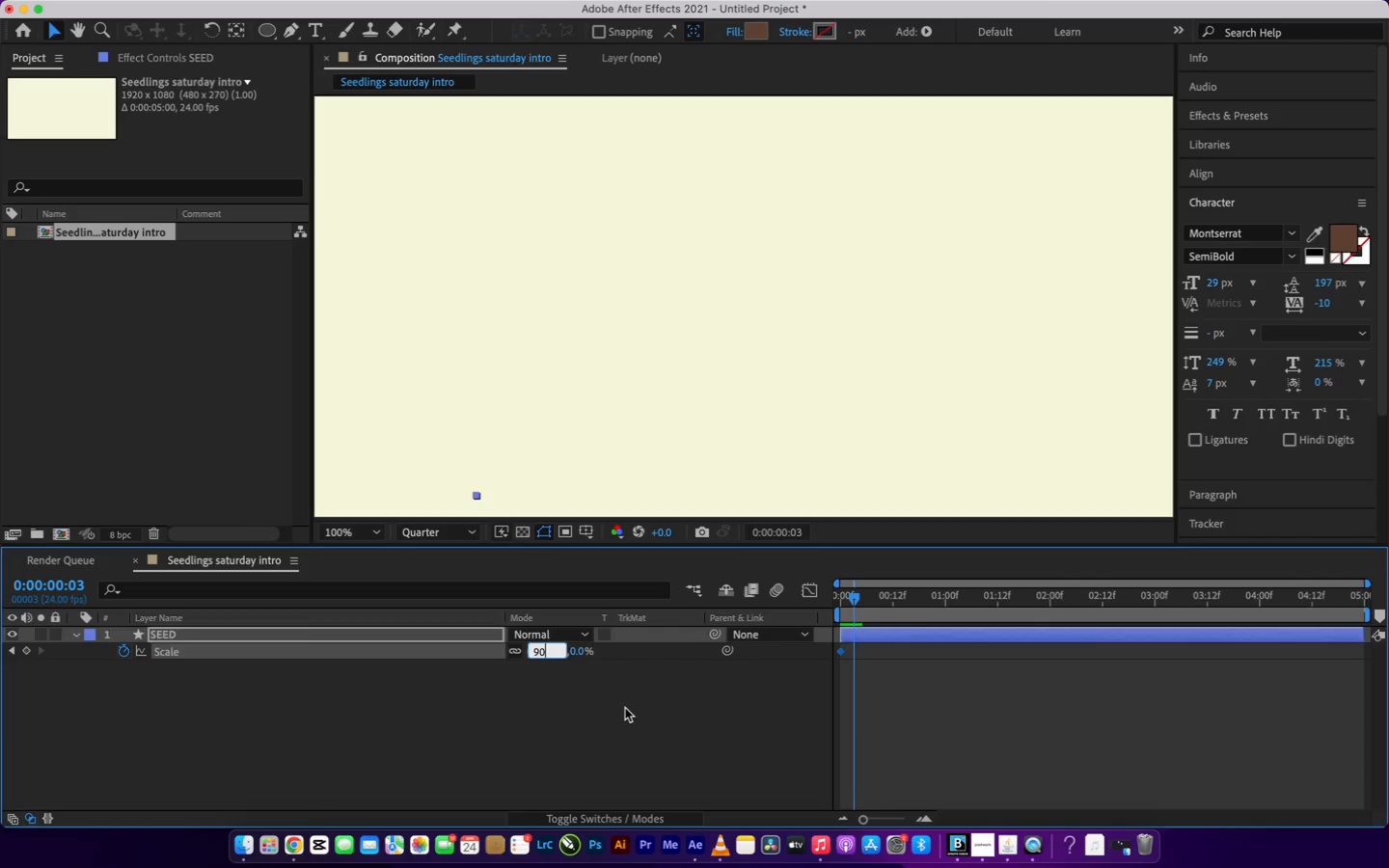 
left_click([625, 708])
 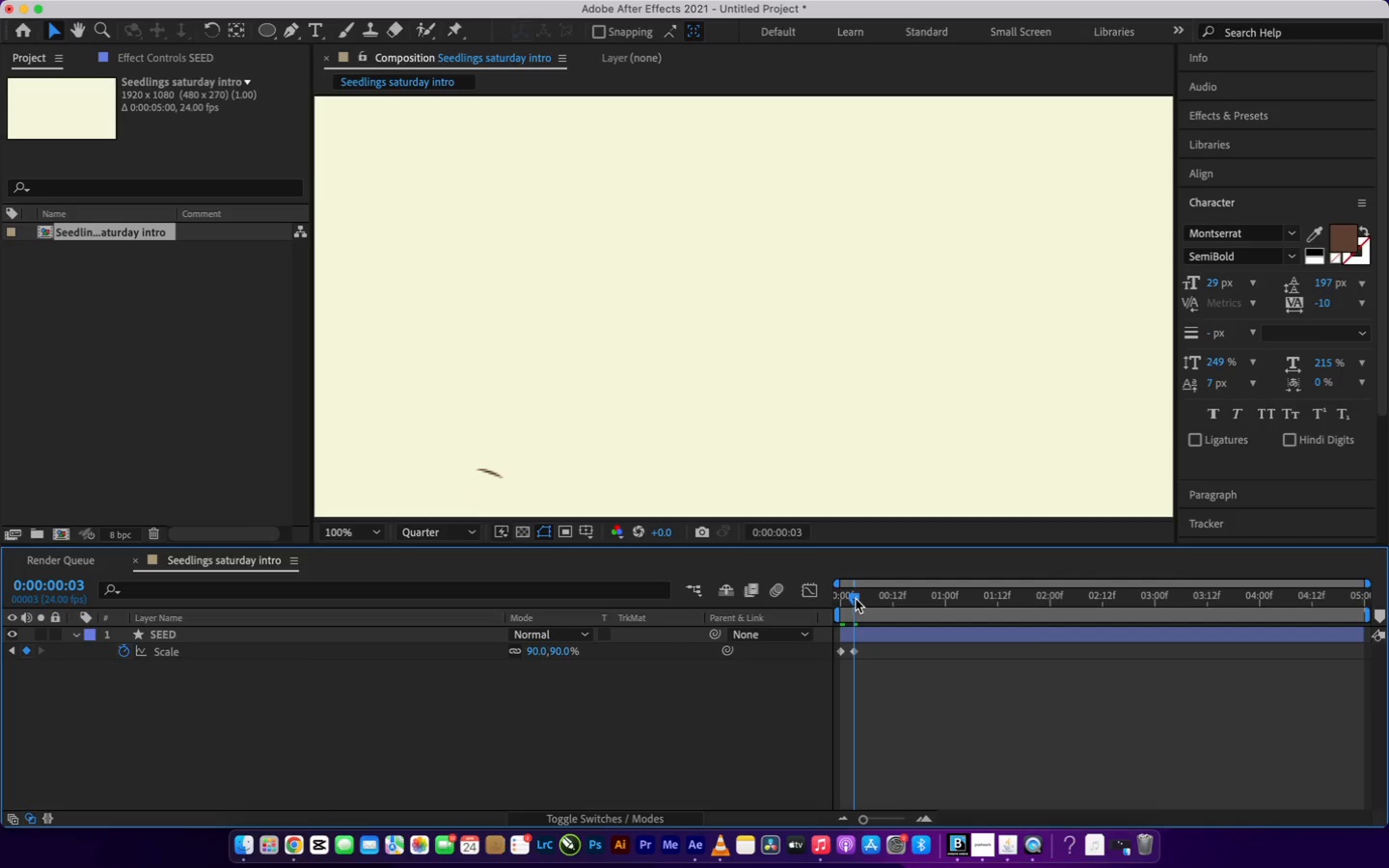 
left_click_drag(start_coordinate=[856, 599], to_coordinate=[863, 605])
 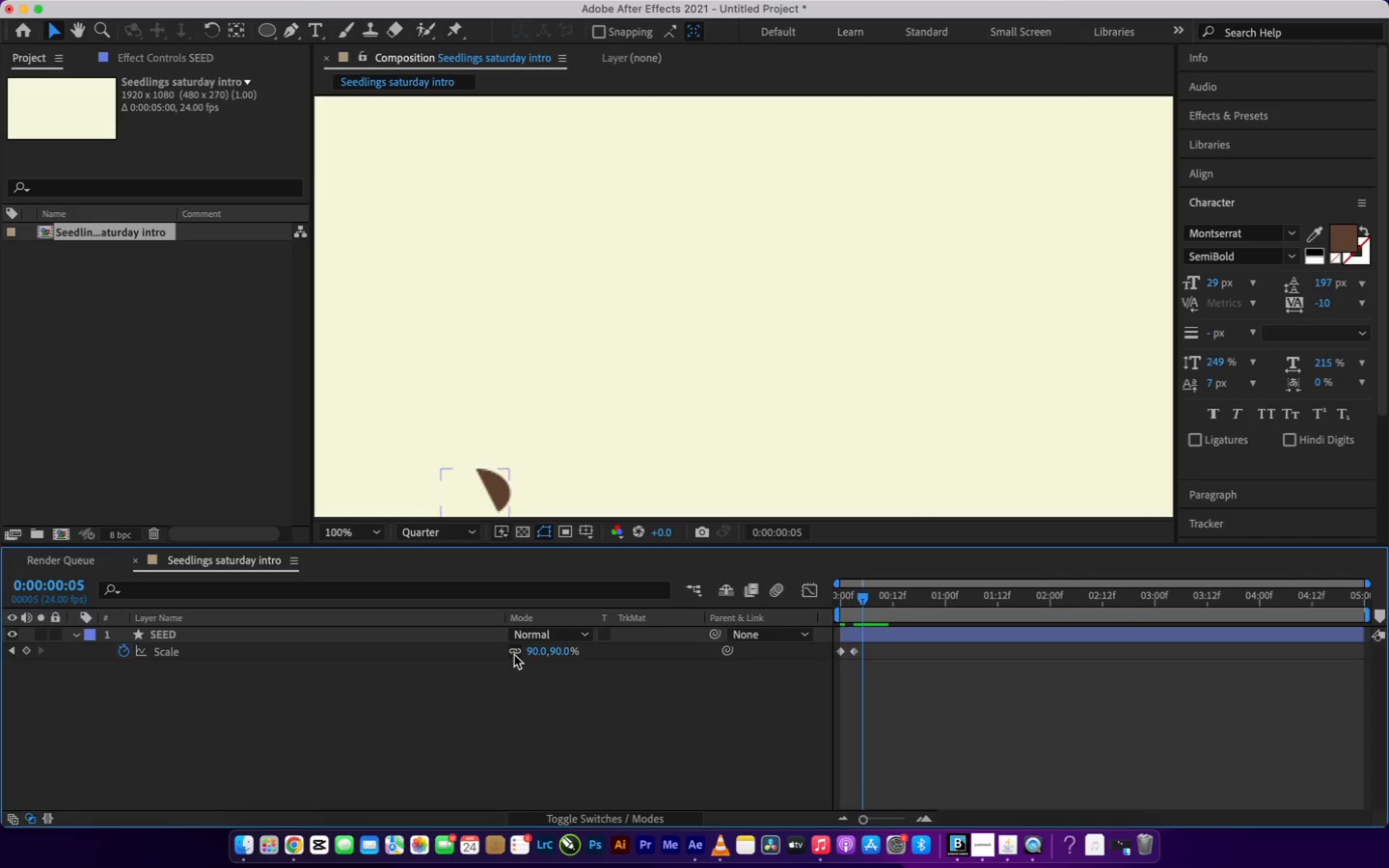 
left_click([538, 652])
 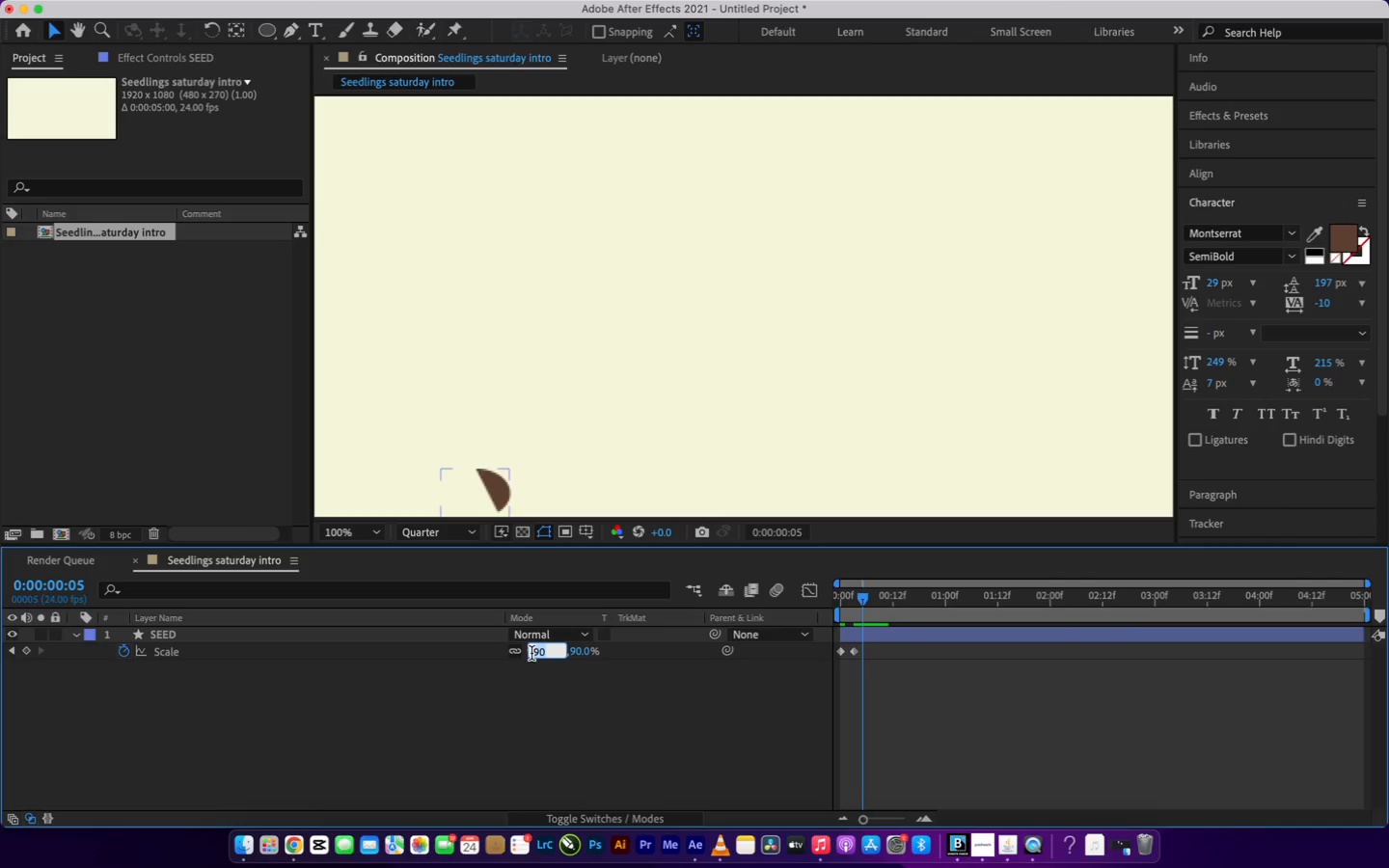 
type(100)
 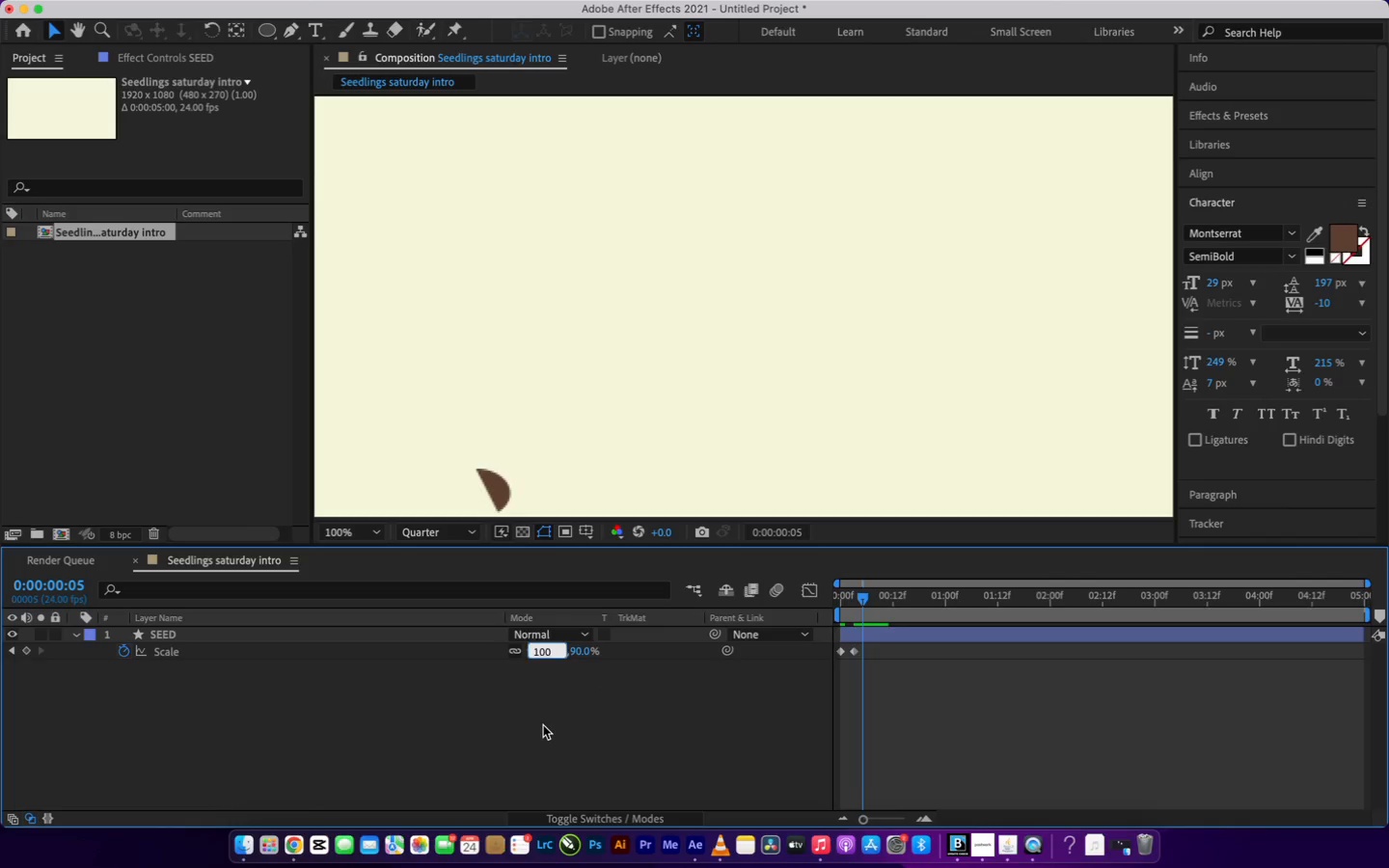 
left_click([543, 725])
 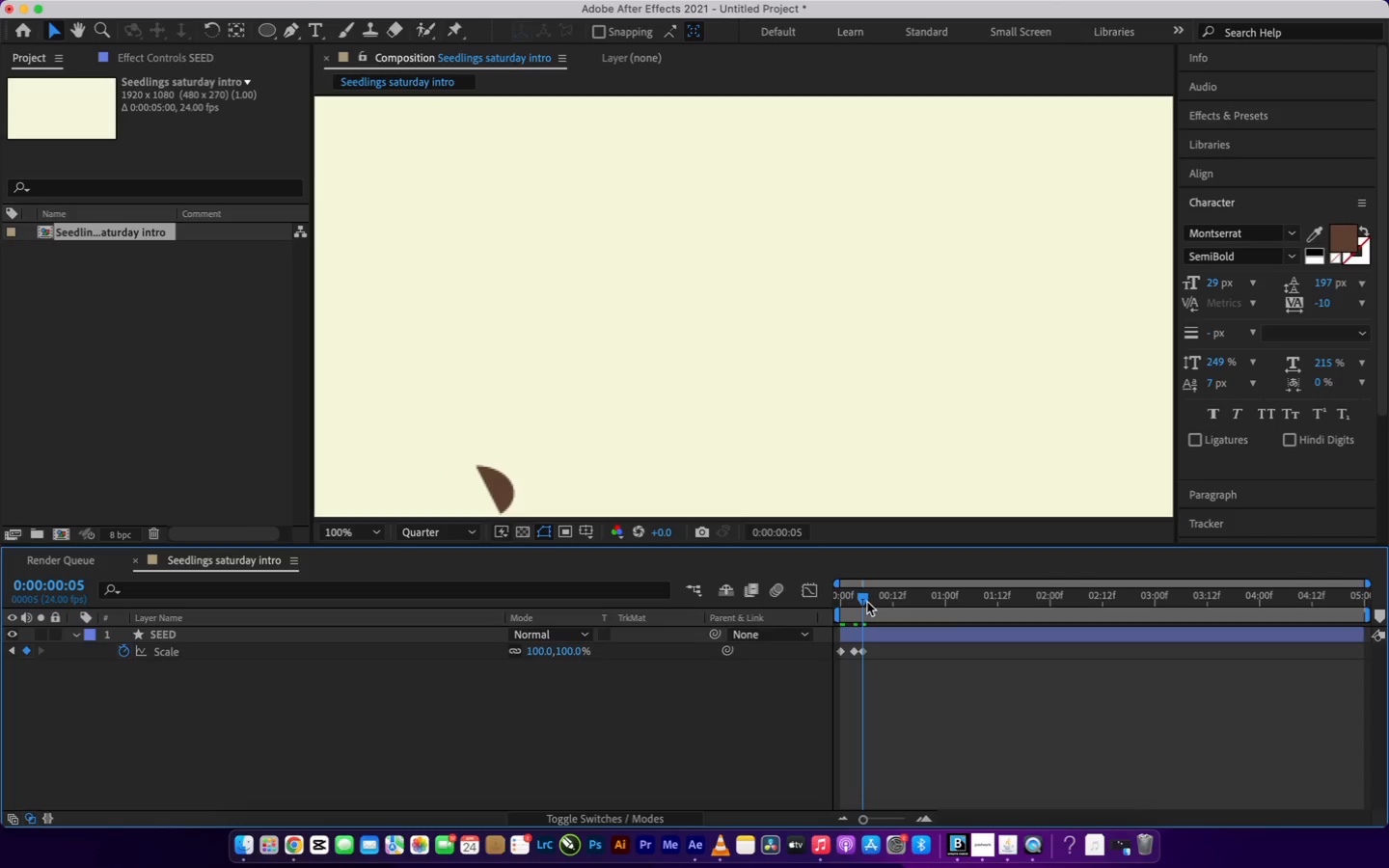 
left_click_drag(start_coordinate=[864, 596], to_coordinate=[890, 609])
 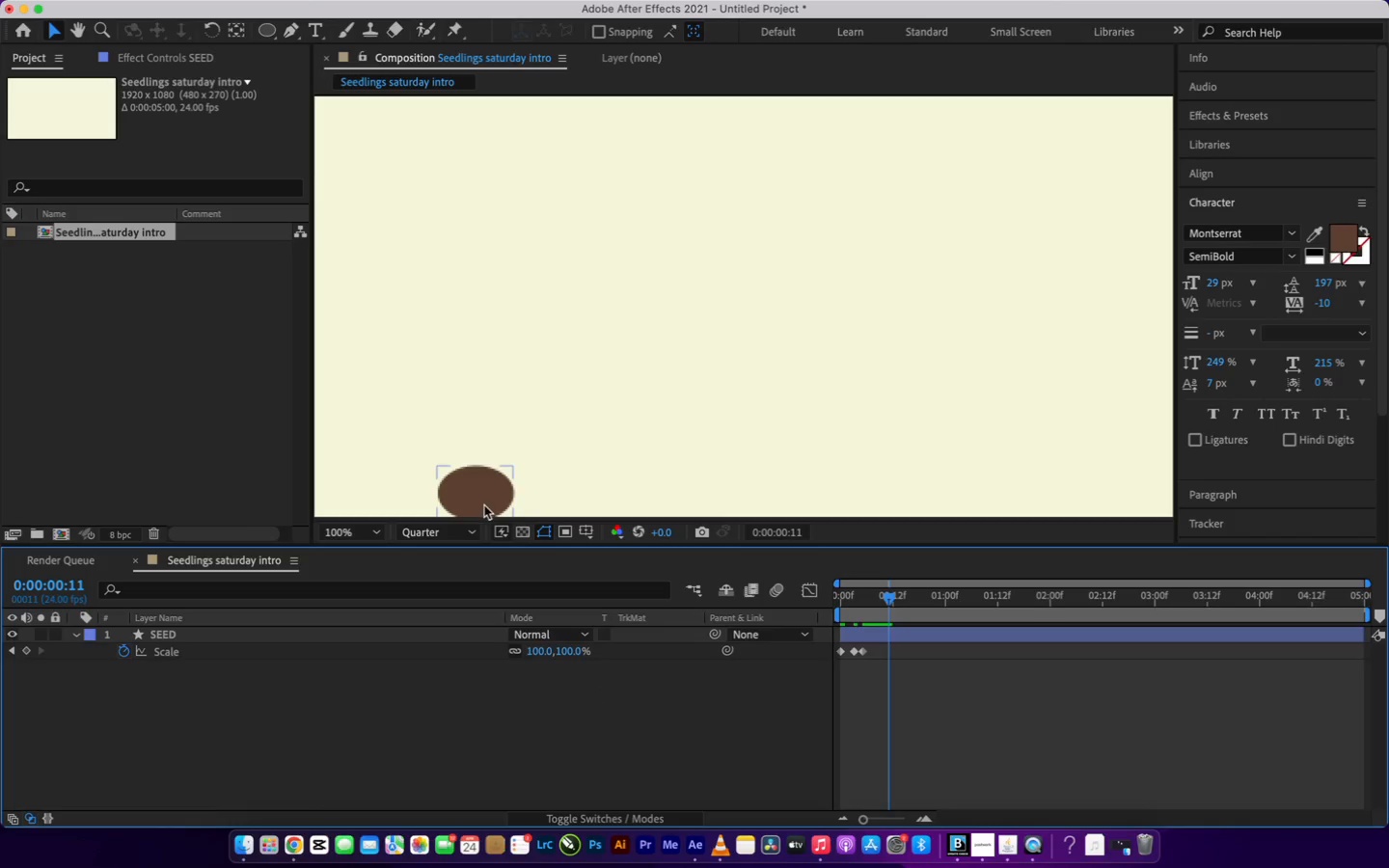 
left_click([484, 504])
 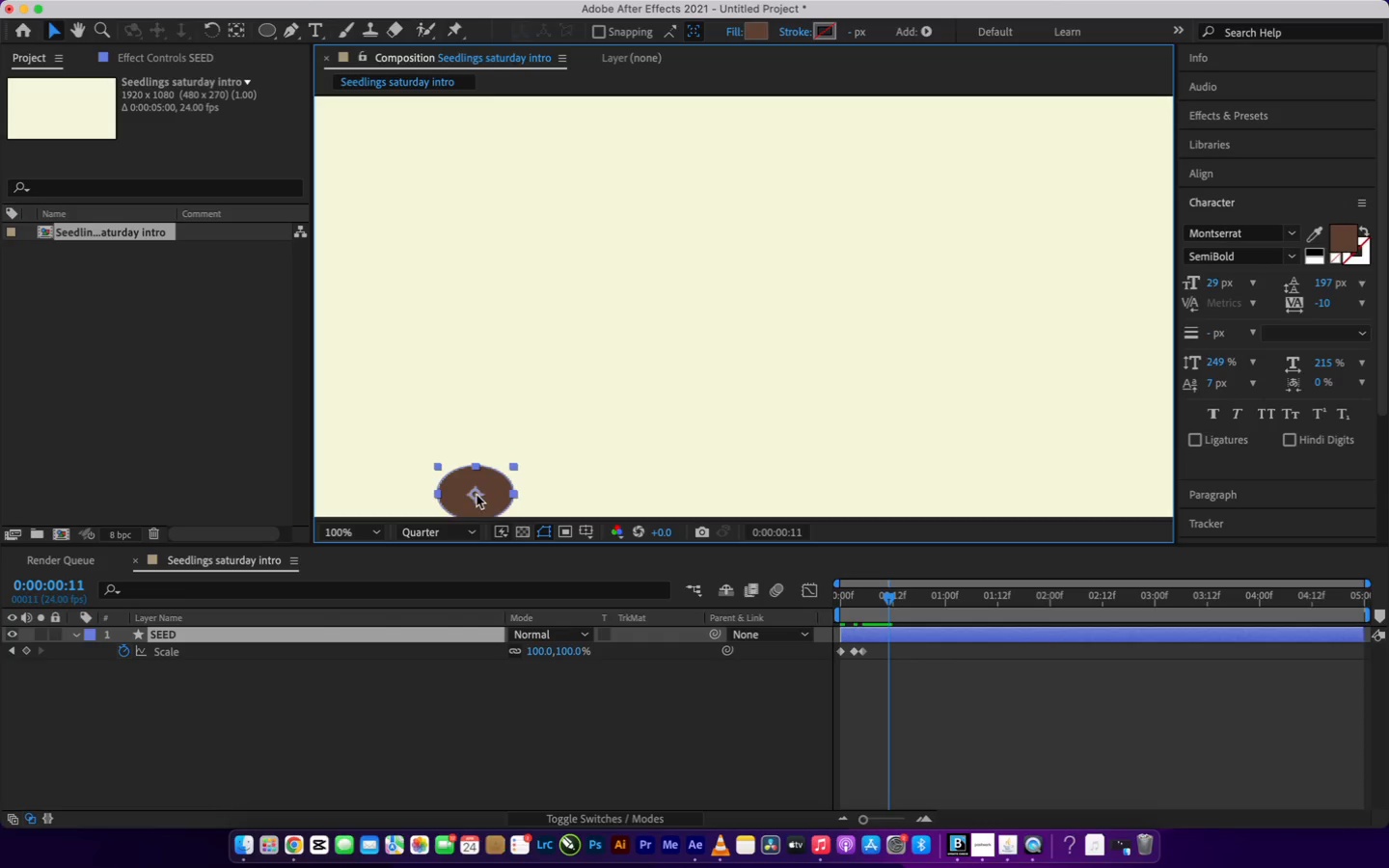 
left_click_drag(start_coordinate=[477, 495], to_coordinate=[476, 484])
 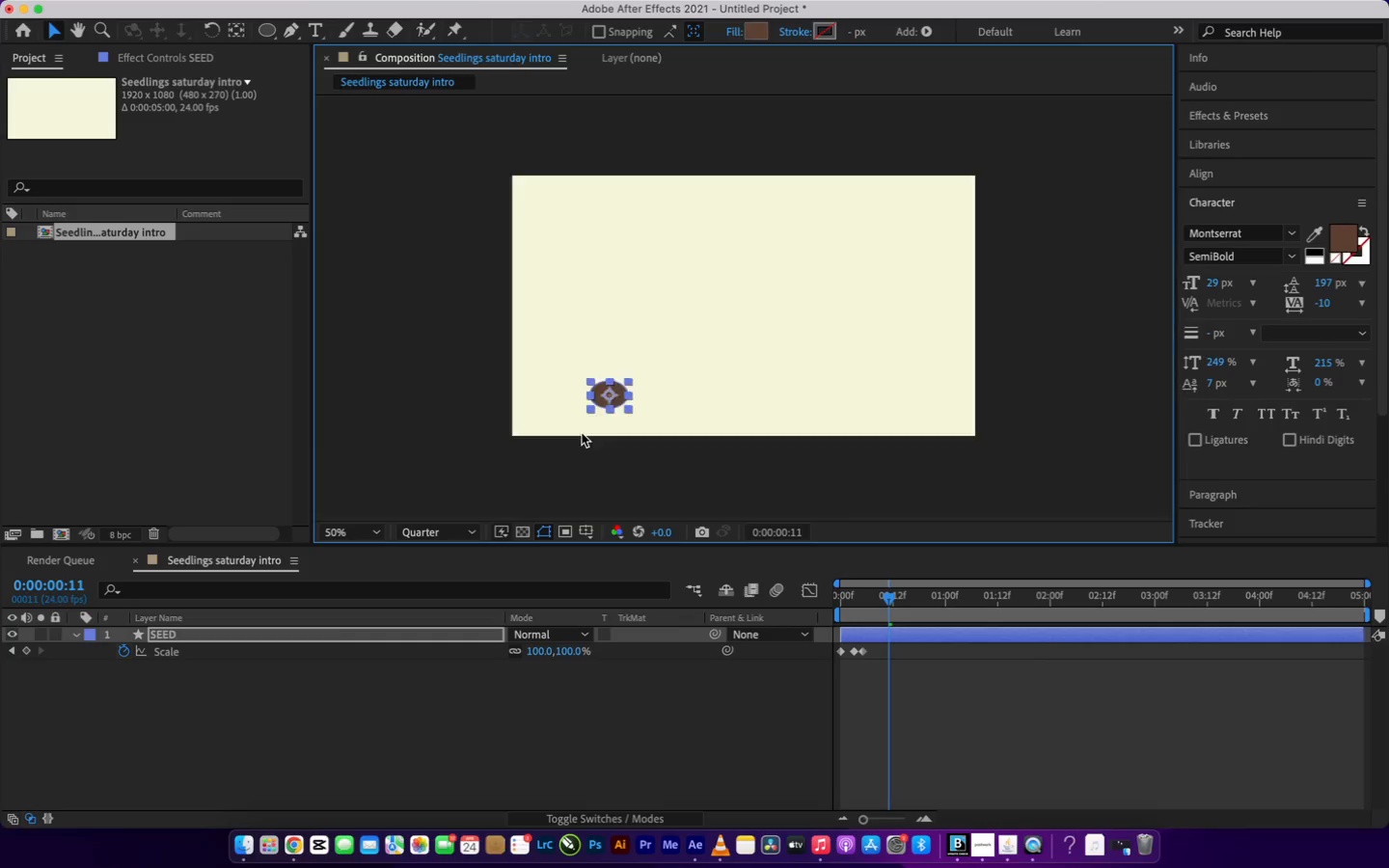 
scroll: coordinate [582, 433], scroll_direction: down, amount: 2.0
 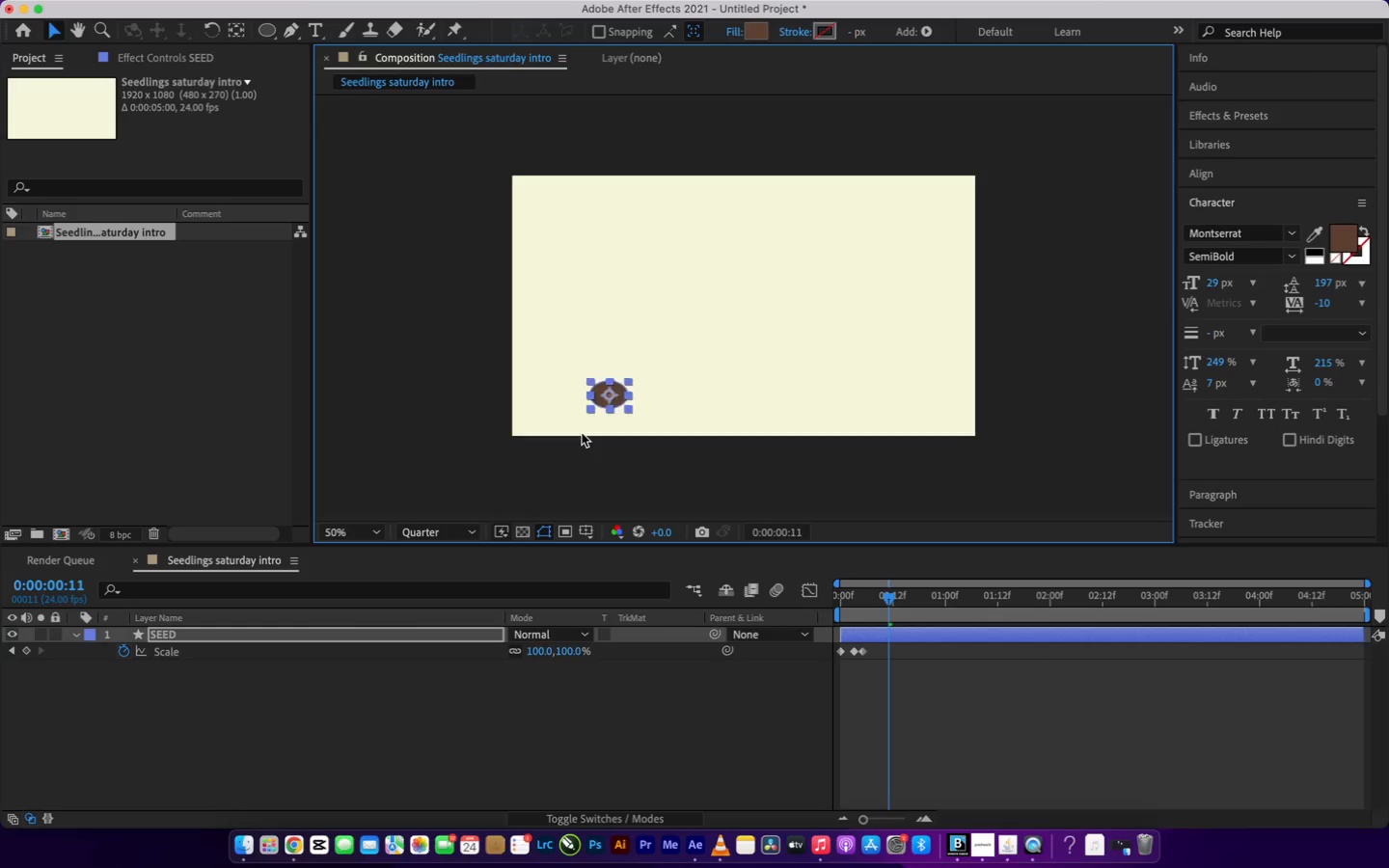 
scroll: coordinate [582, 433], scroll_direction: up, amount: 1.0
 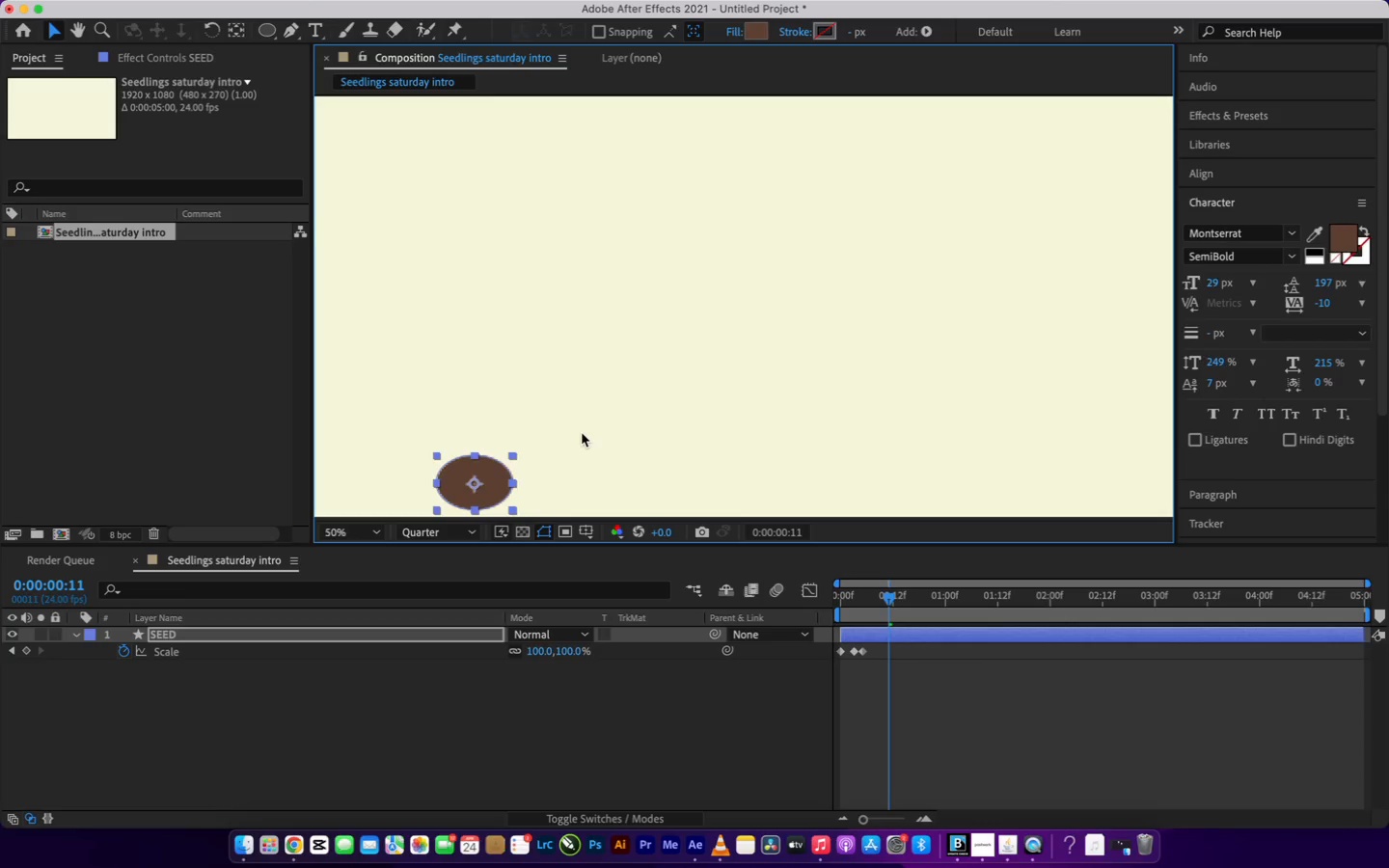 
scroll: coordinate [582, 433], scroll_direction: down, amount: 1.0
 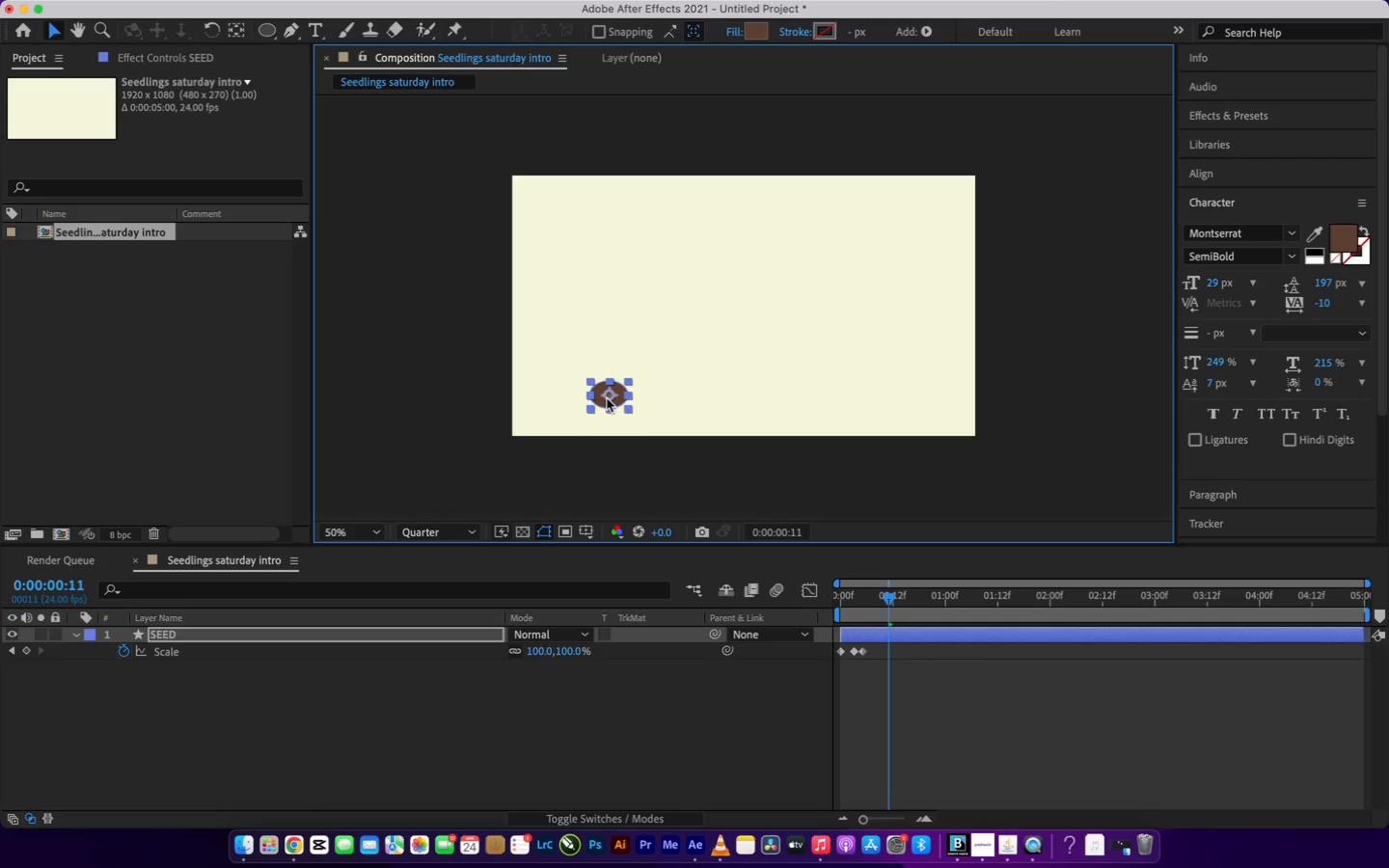 
left_click_drag(start_coordinate=[607, 398], to_coordinate=[596, 414])
 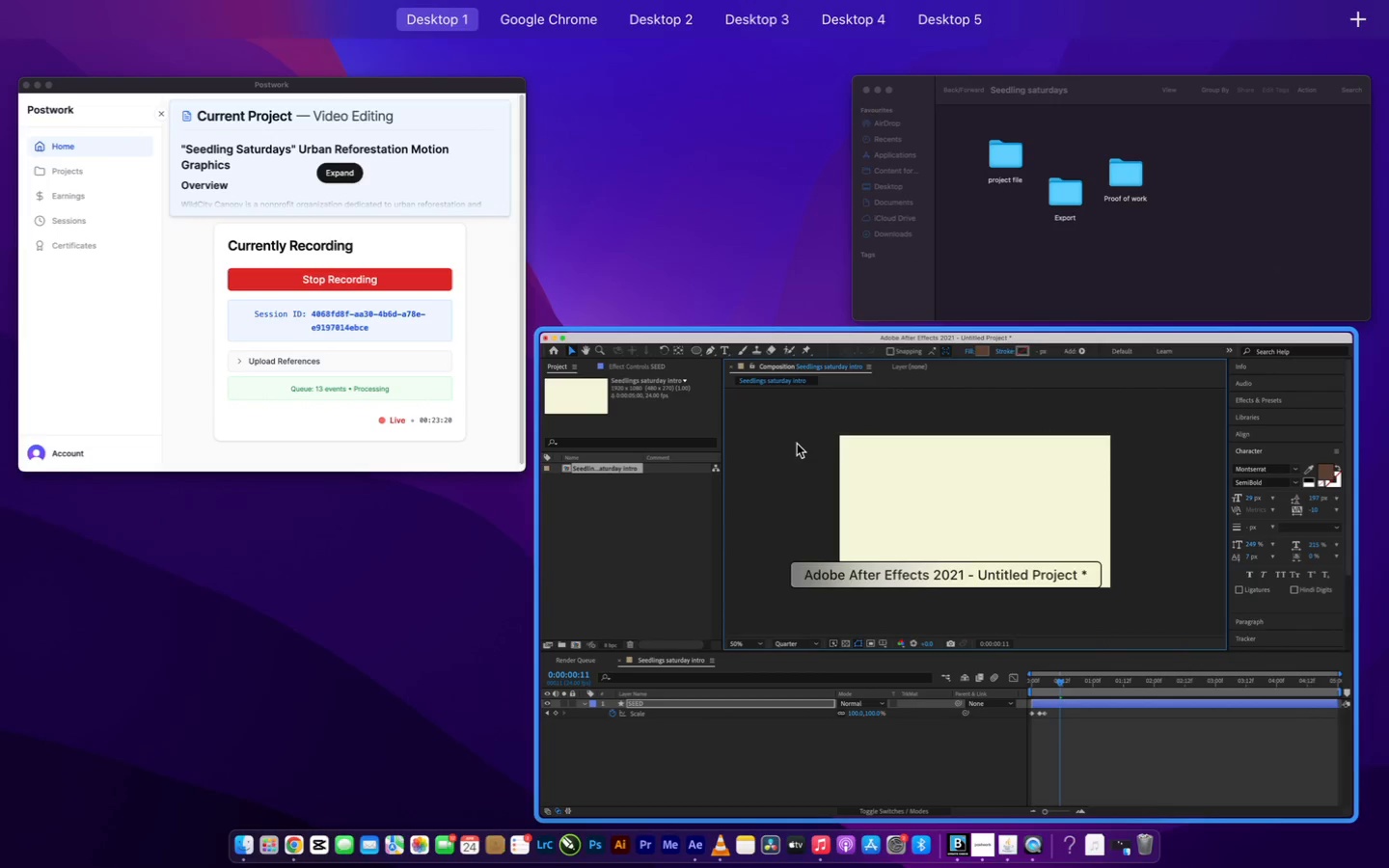 
left_click([777, 454])
 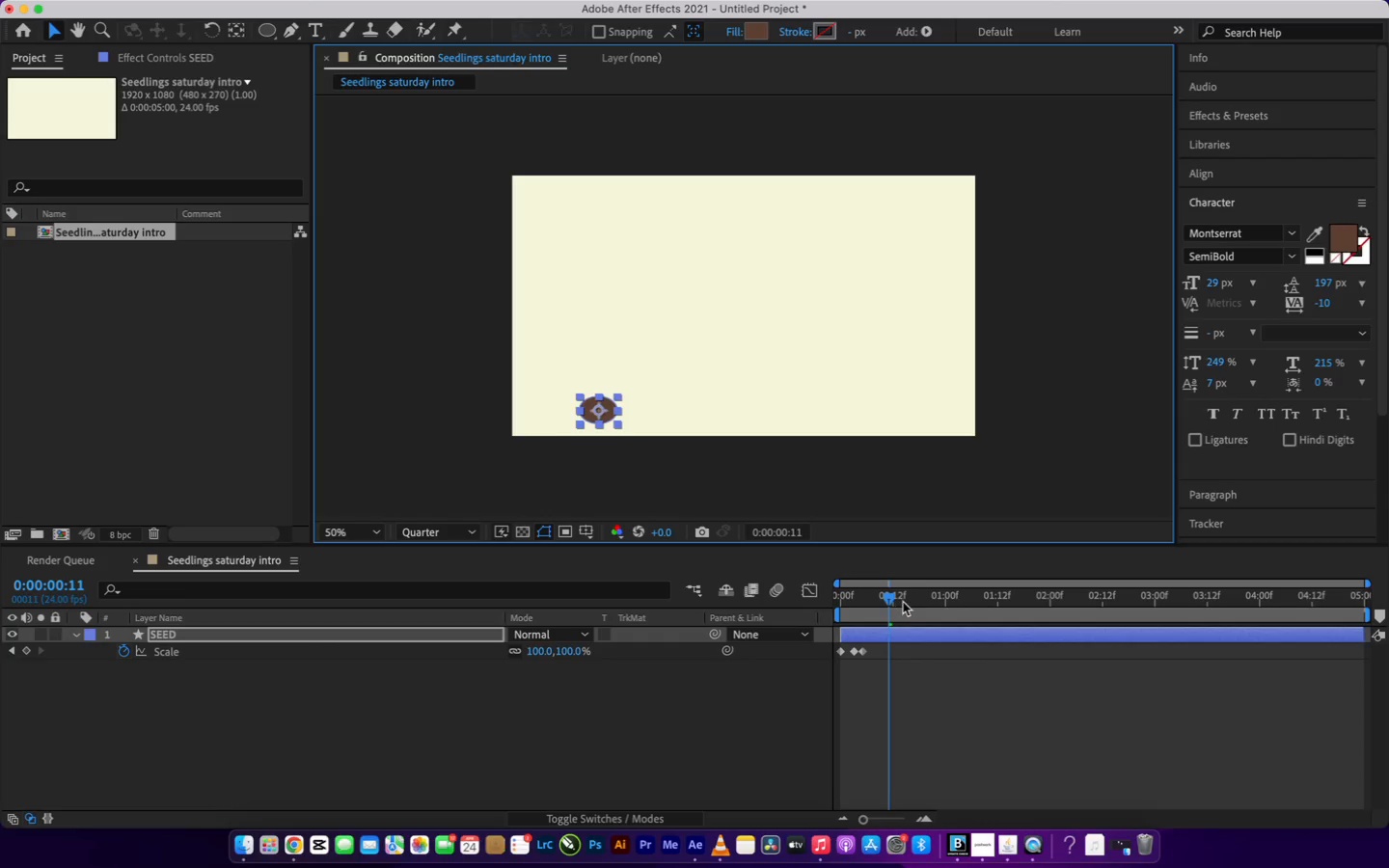 
left_click_drag(start_coordinate=[891, 599], to_coordinate=[891, 614])
 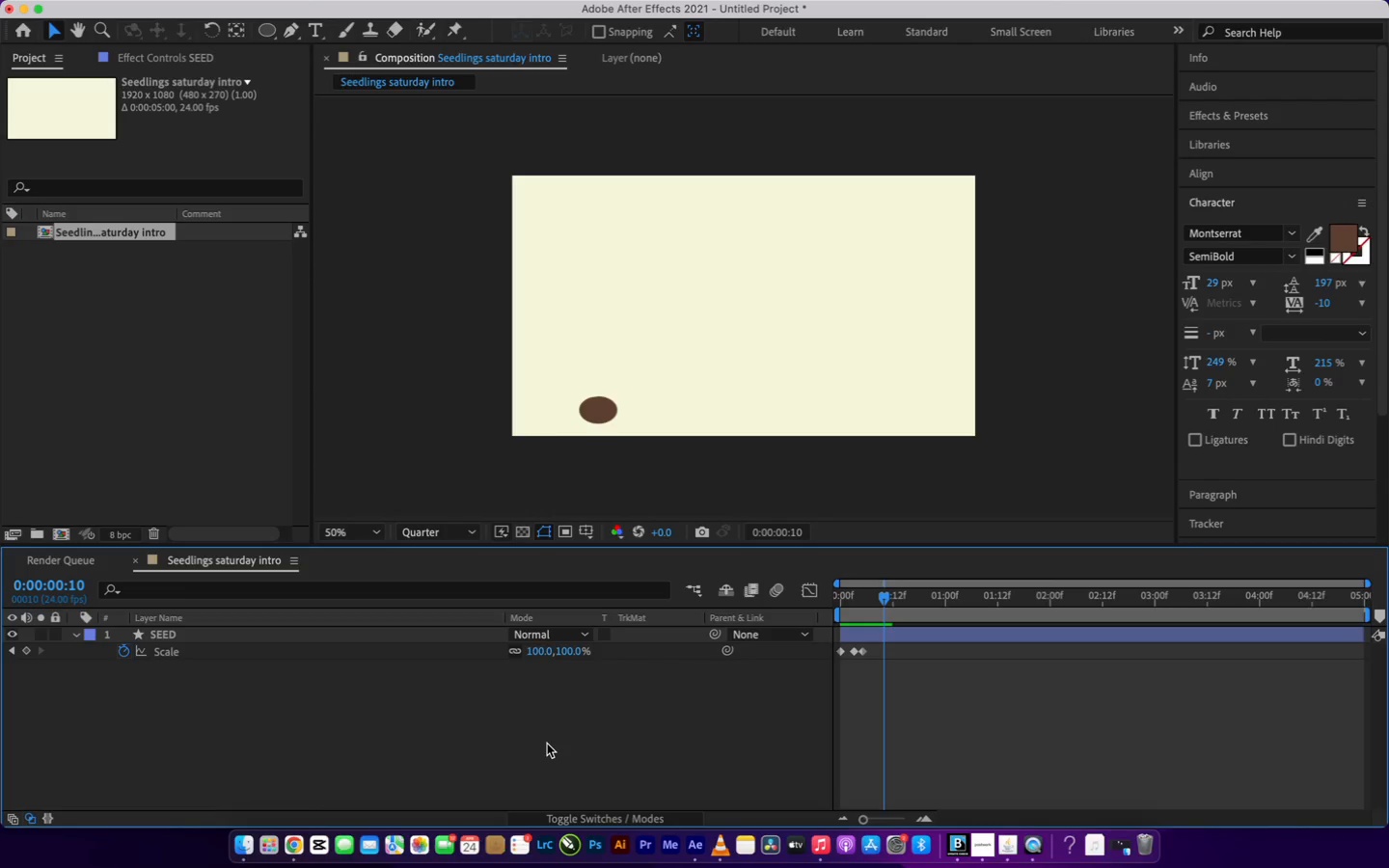 
right_click([547, 738])
 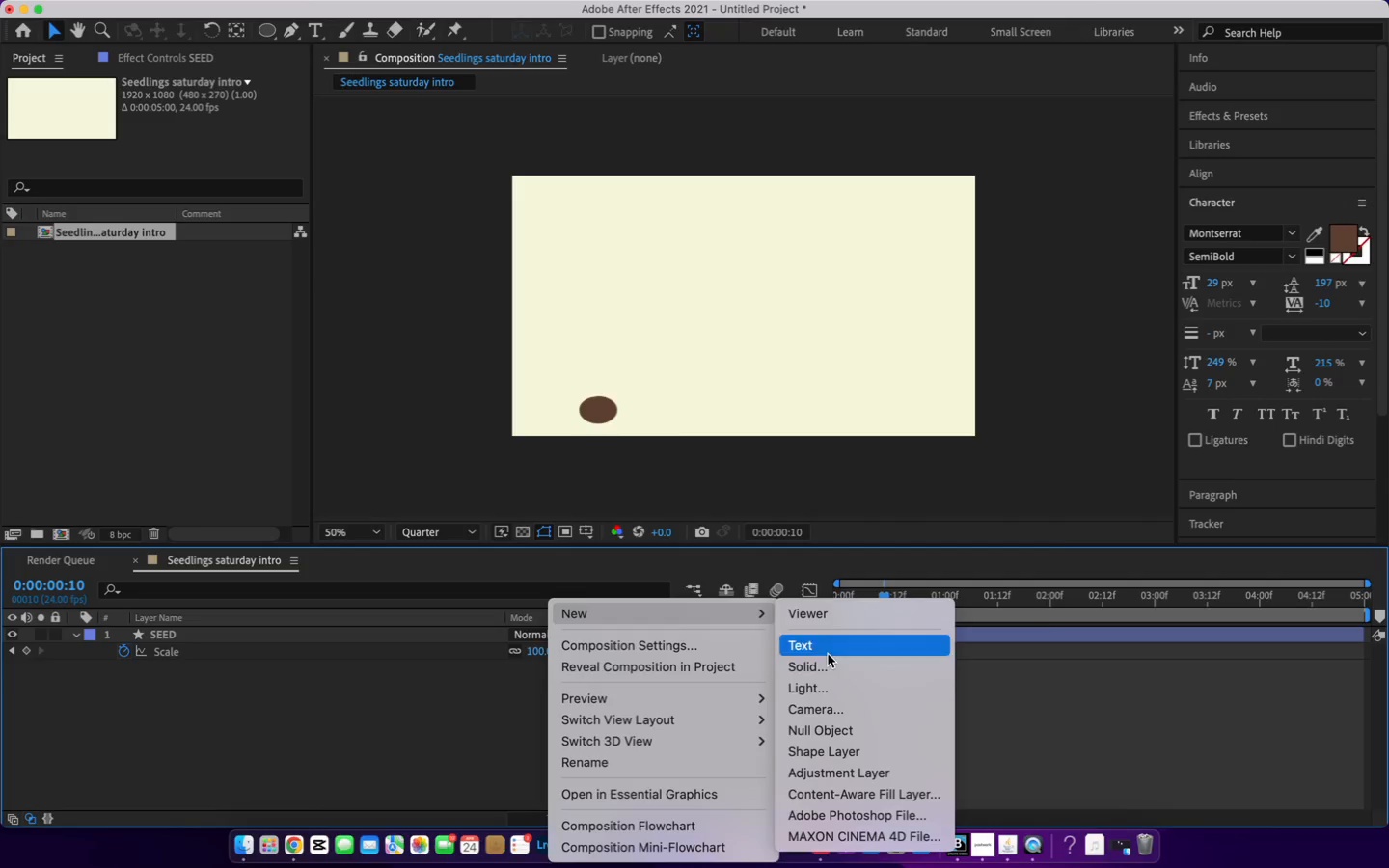 
left_click([861, 755])
 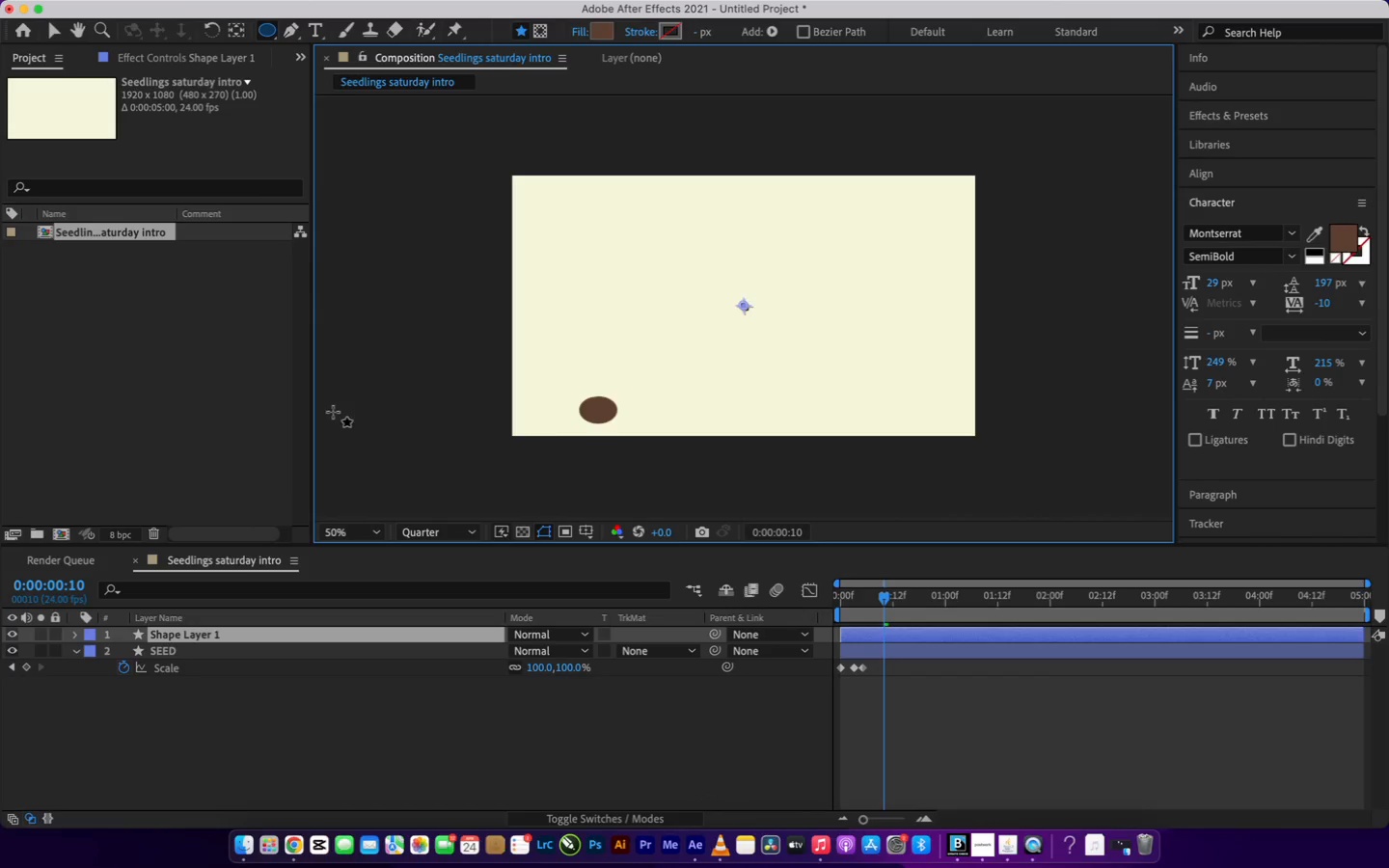 
mouse_move([249, 647])
 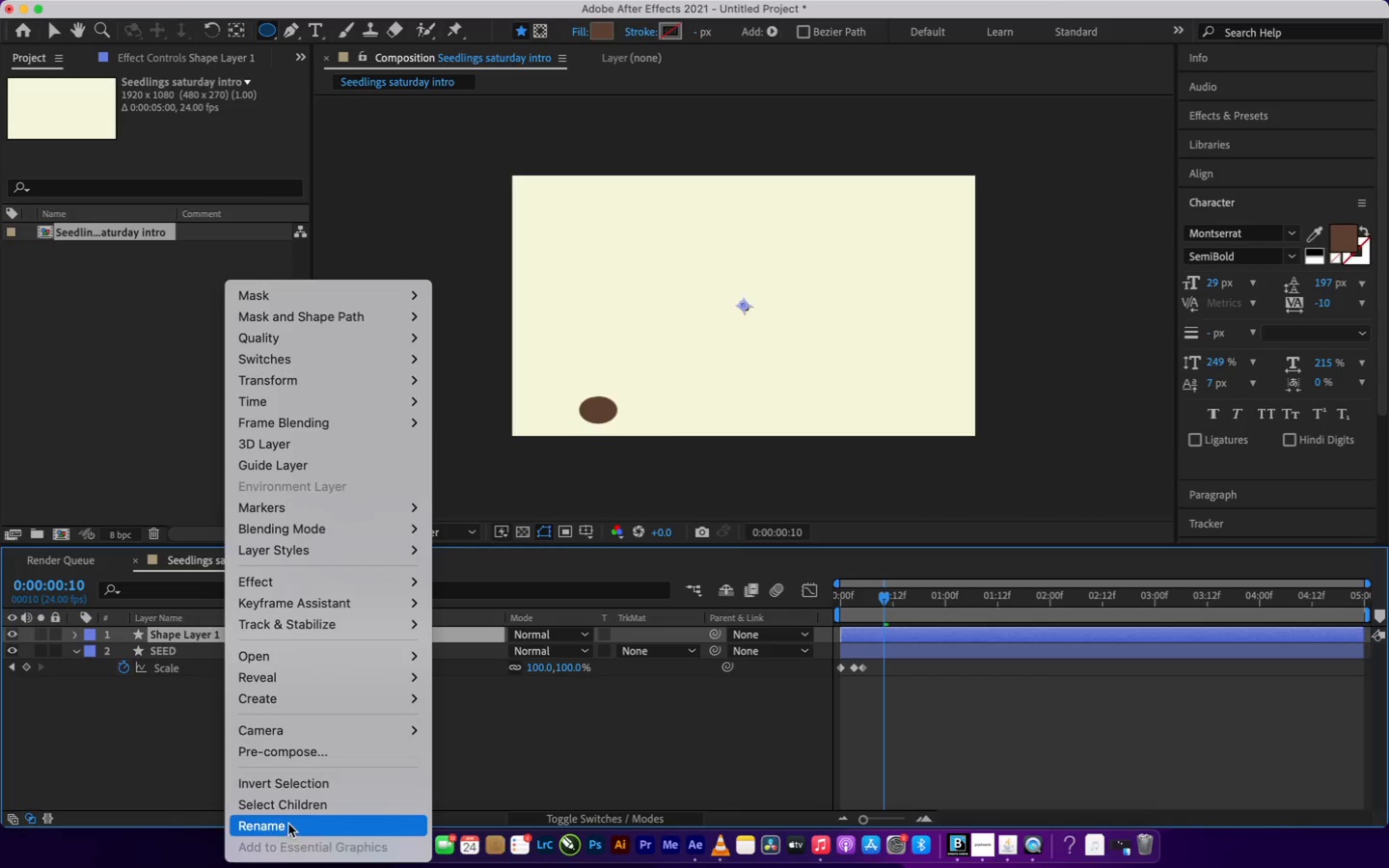 
left_click([288, 823])
 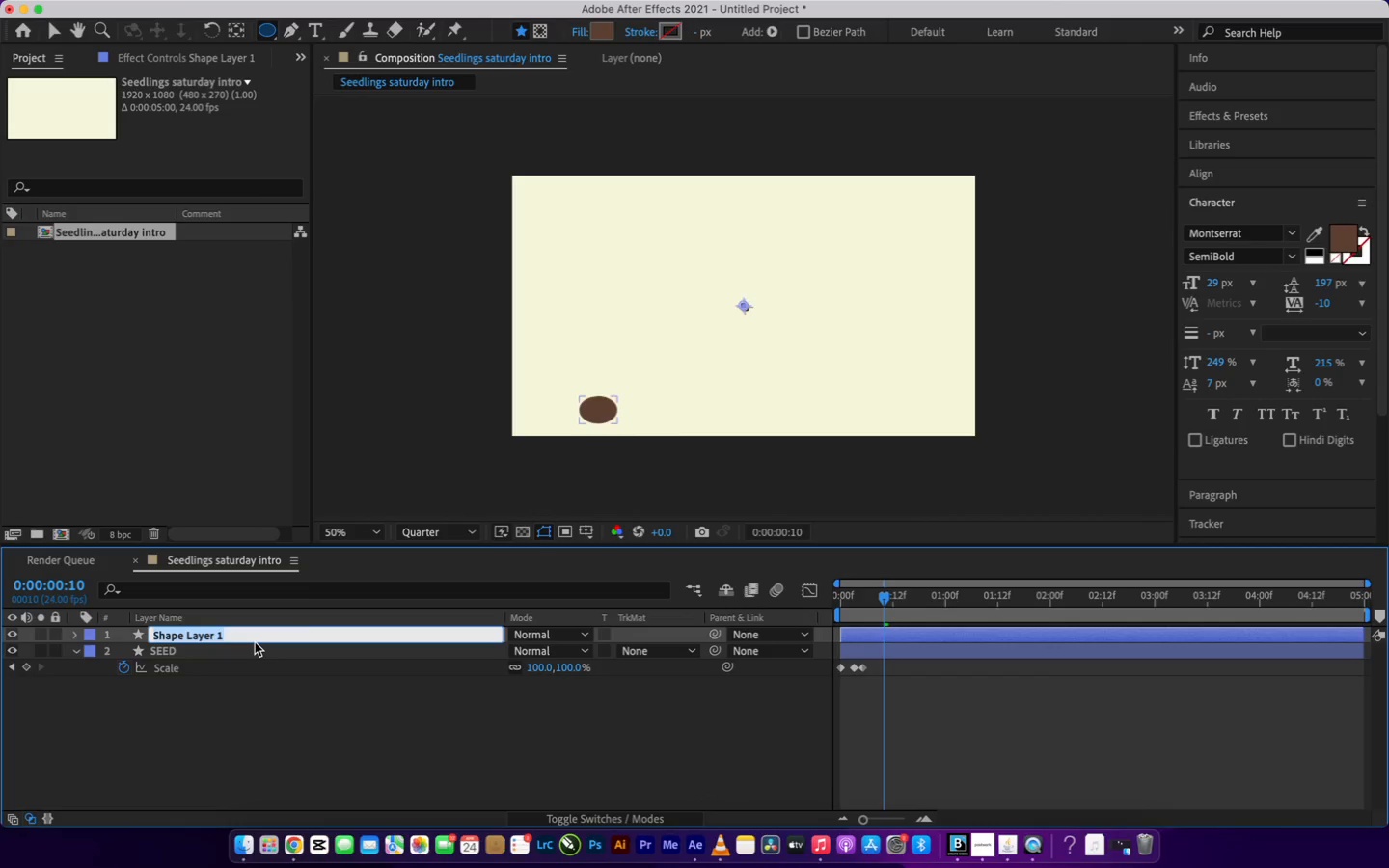 
type(STR)
key(Backspace)
type(EM)
 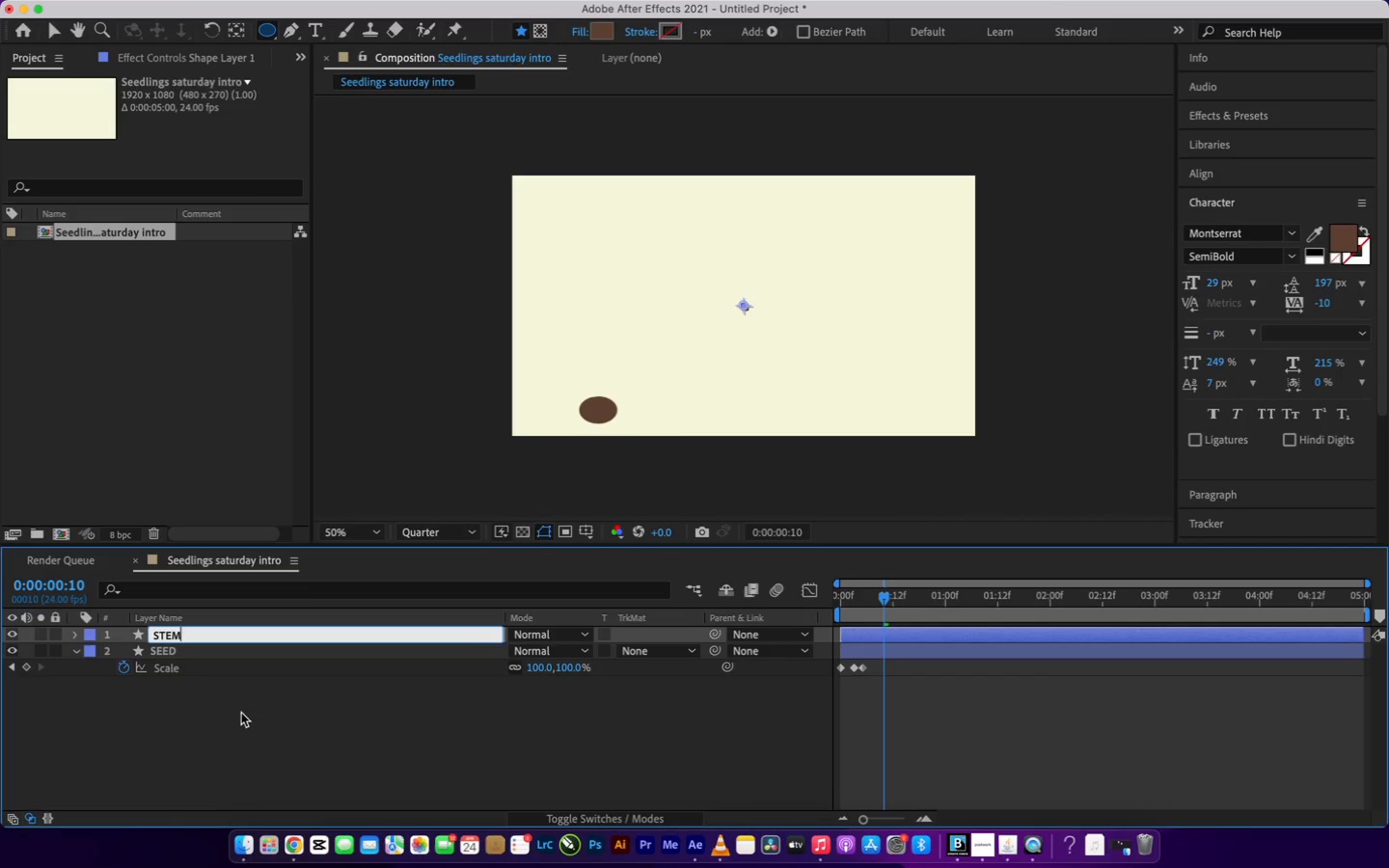 
left_click([238, 733])
 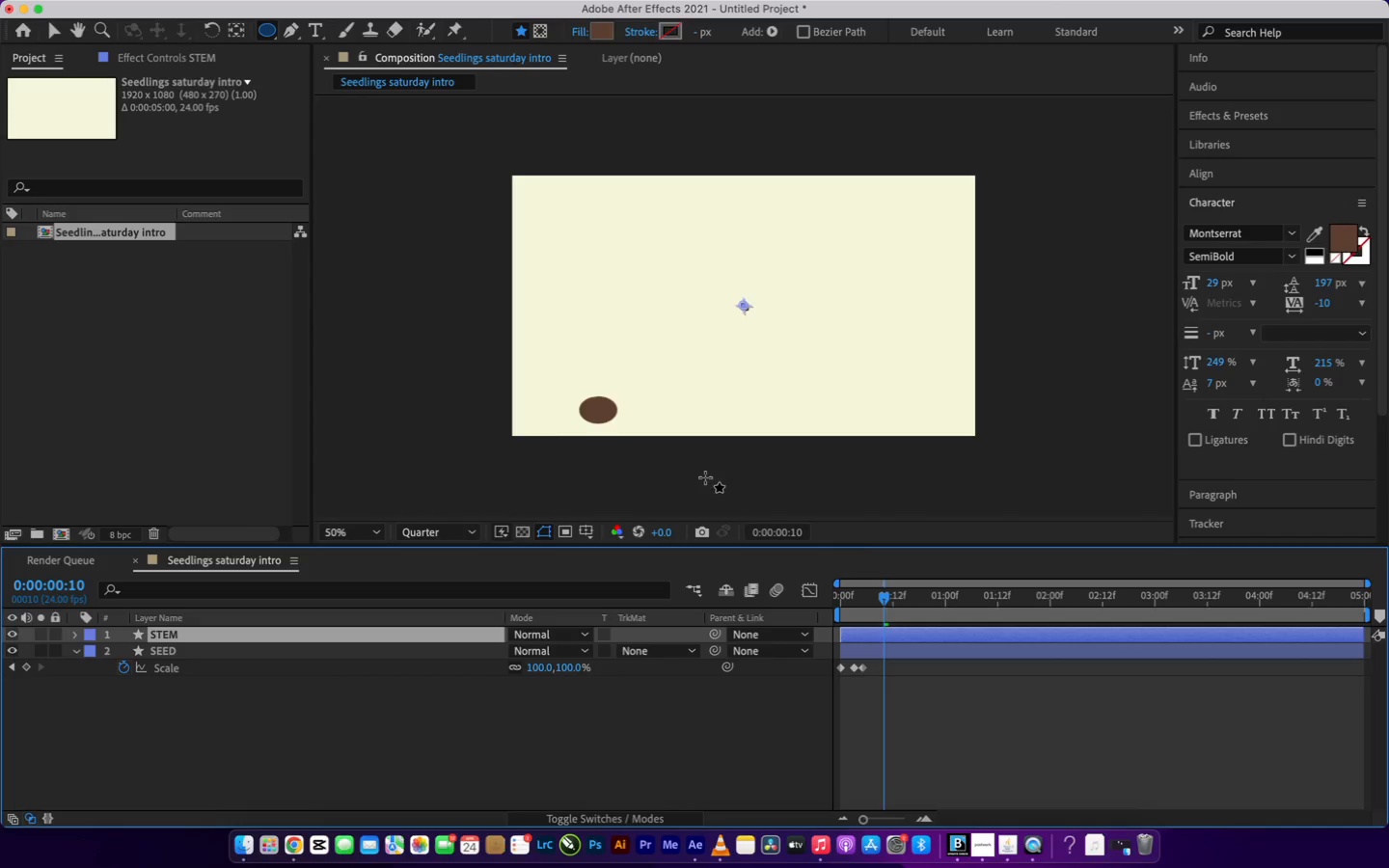 
wait(5.43)
 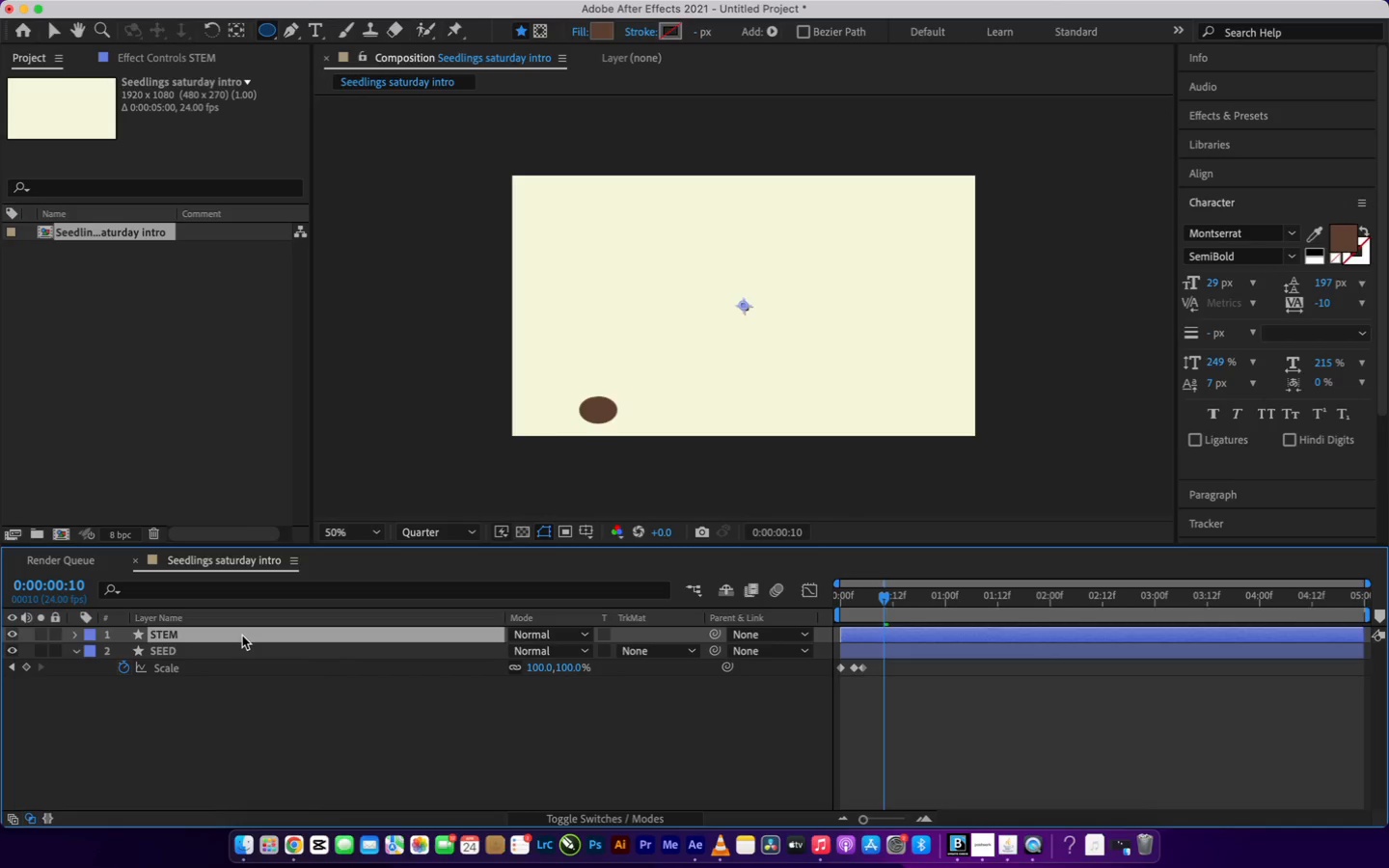 
left_click_drag(start_coordinate=[887, 603], to_coordinate=[889, 613])
 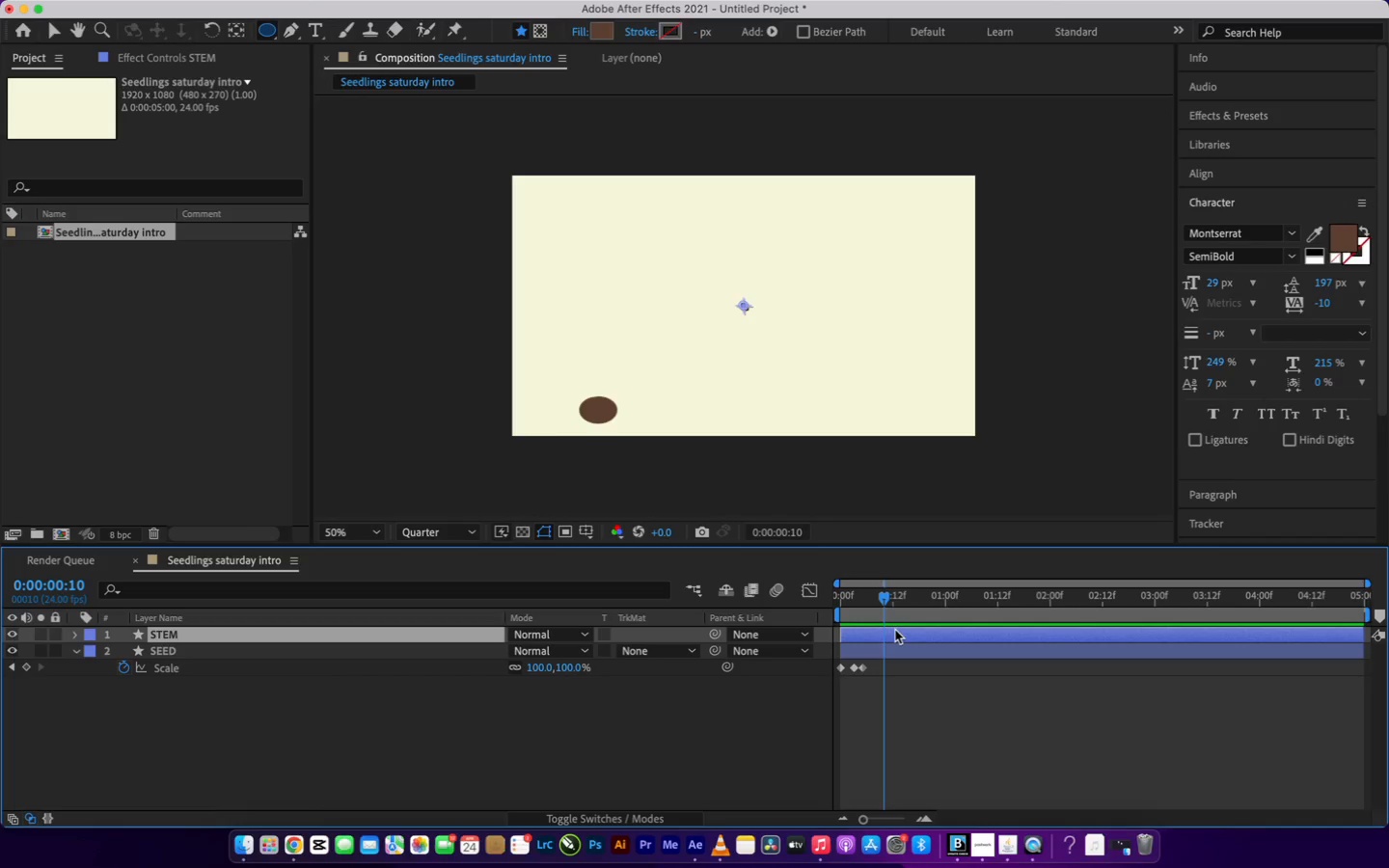 
left_click([895, 630])
 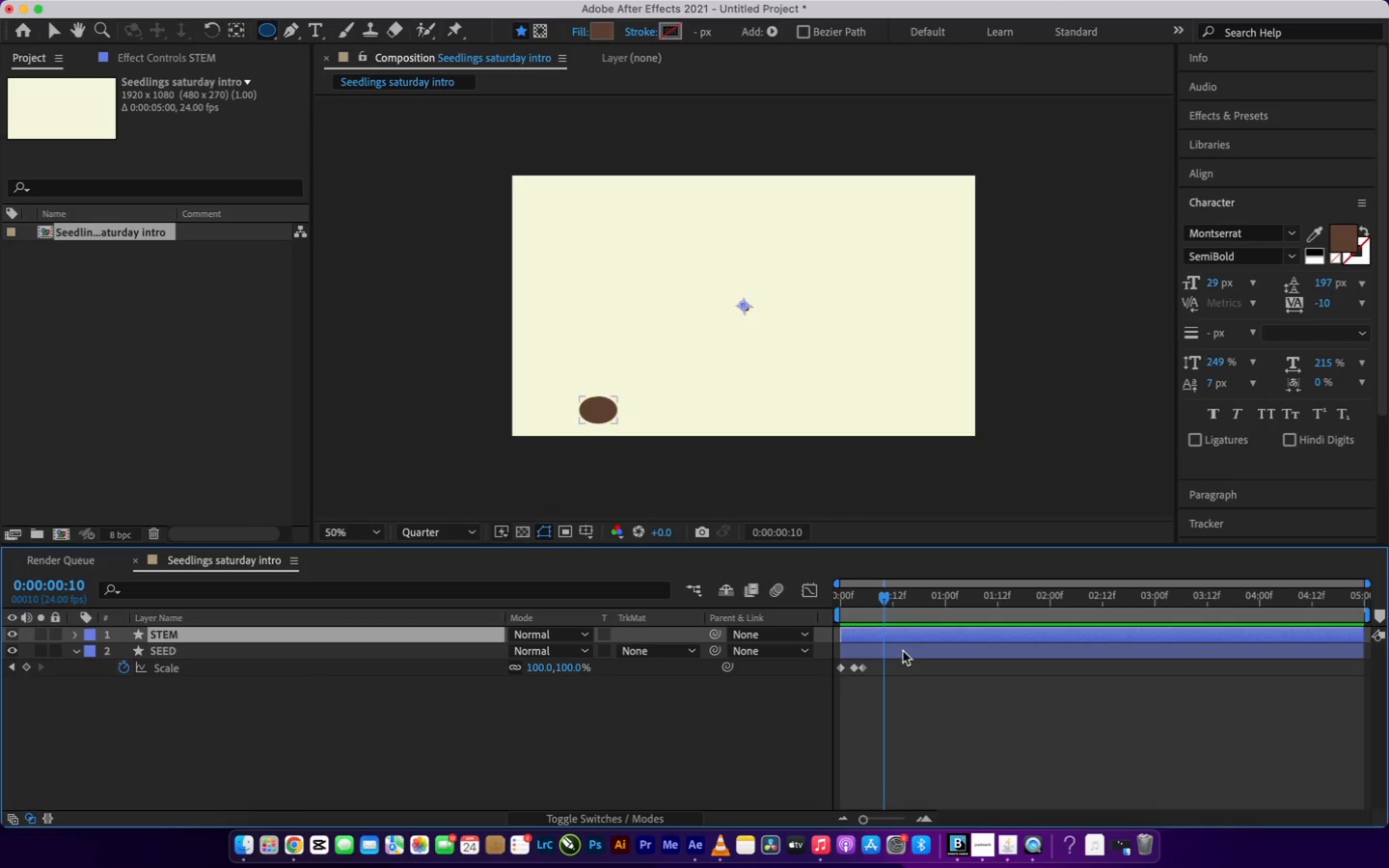 
left_click([904, 653])
 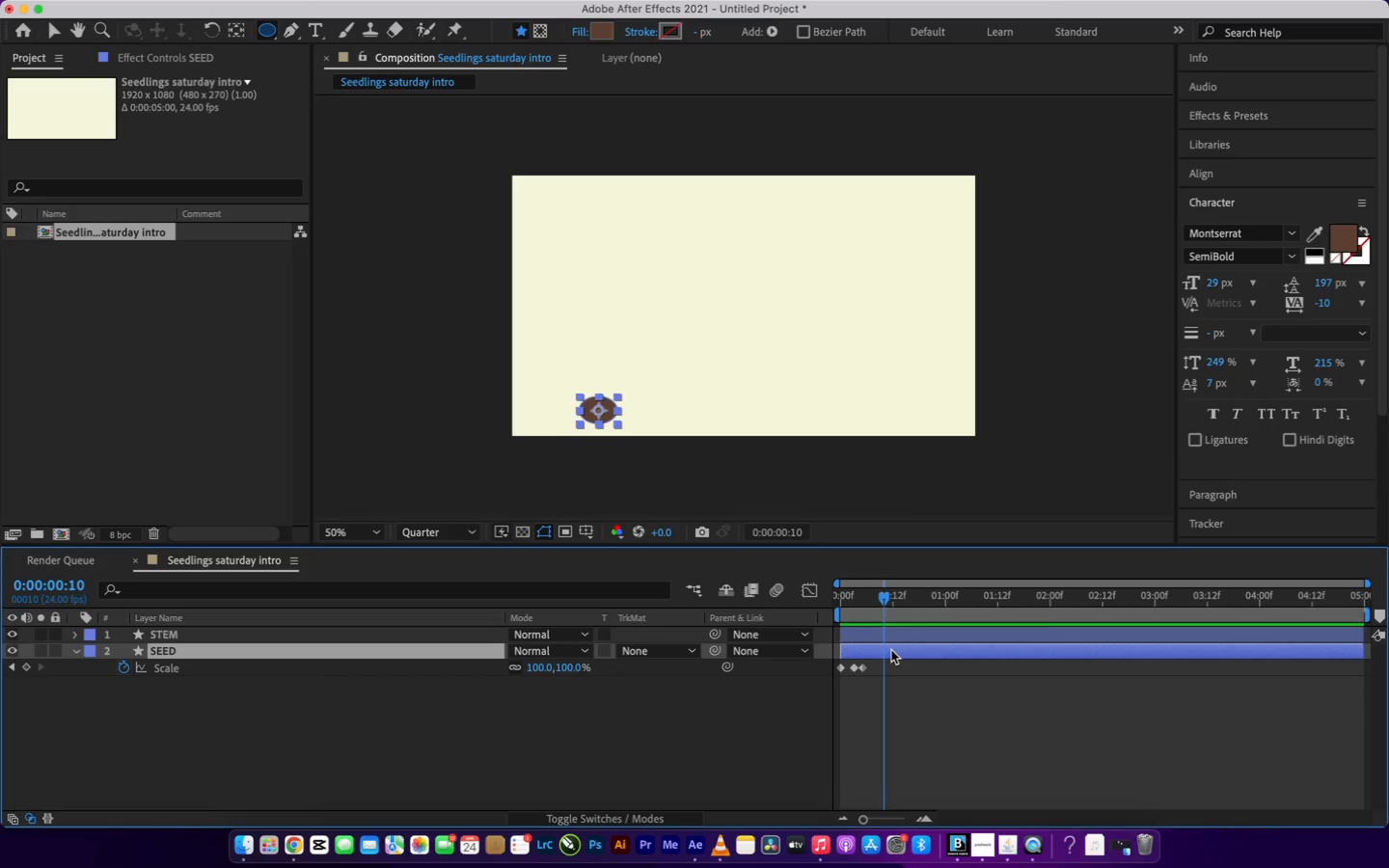 
hold_key(key=Equal, duration=1.09)
 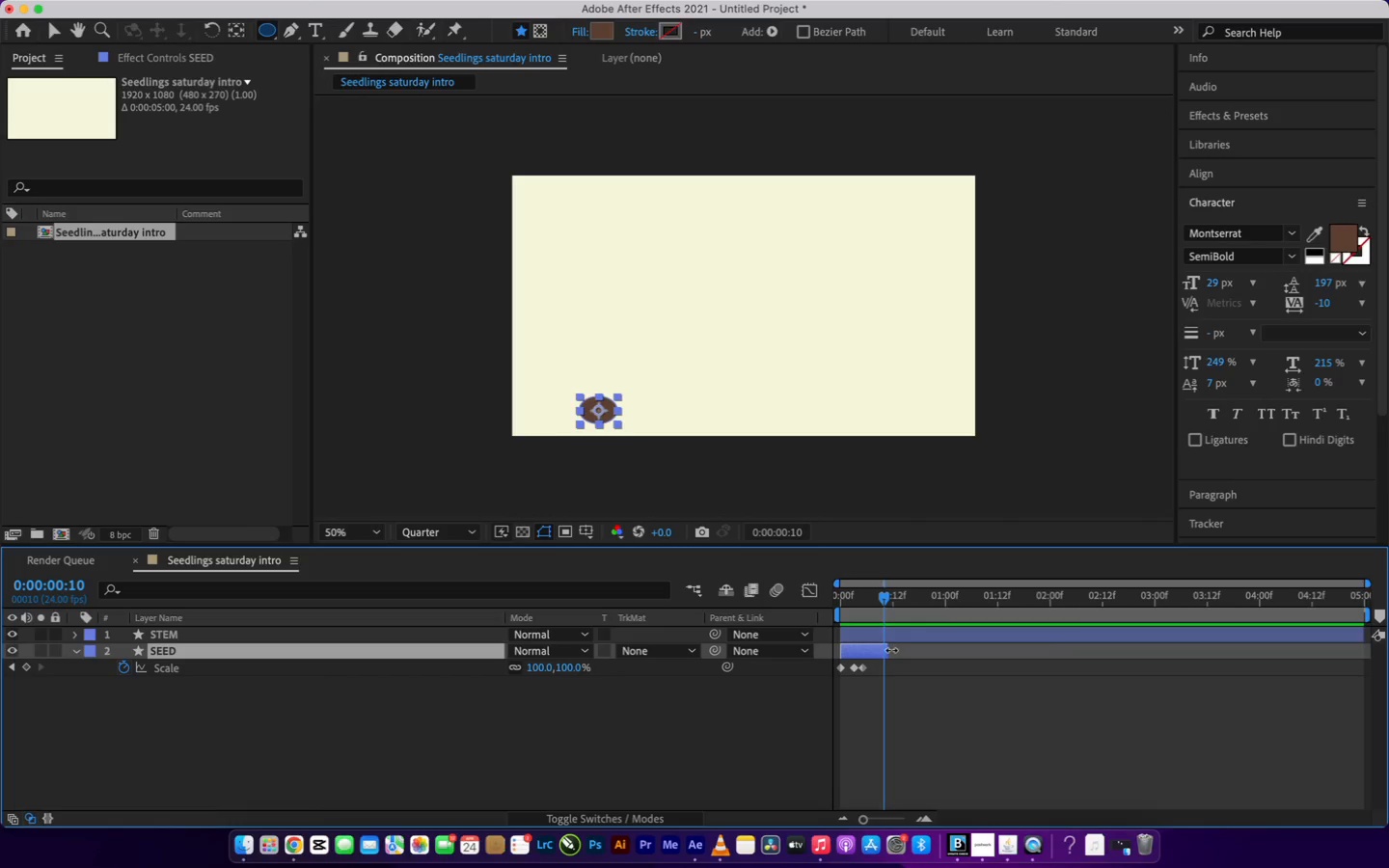 
key(Alt+BracketRight)
 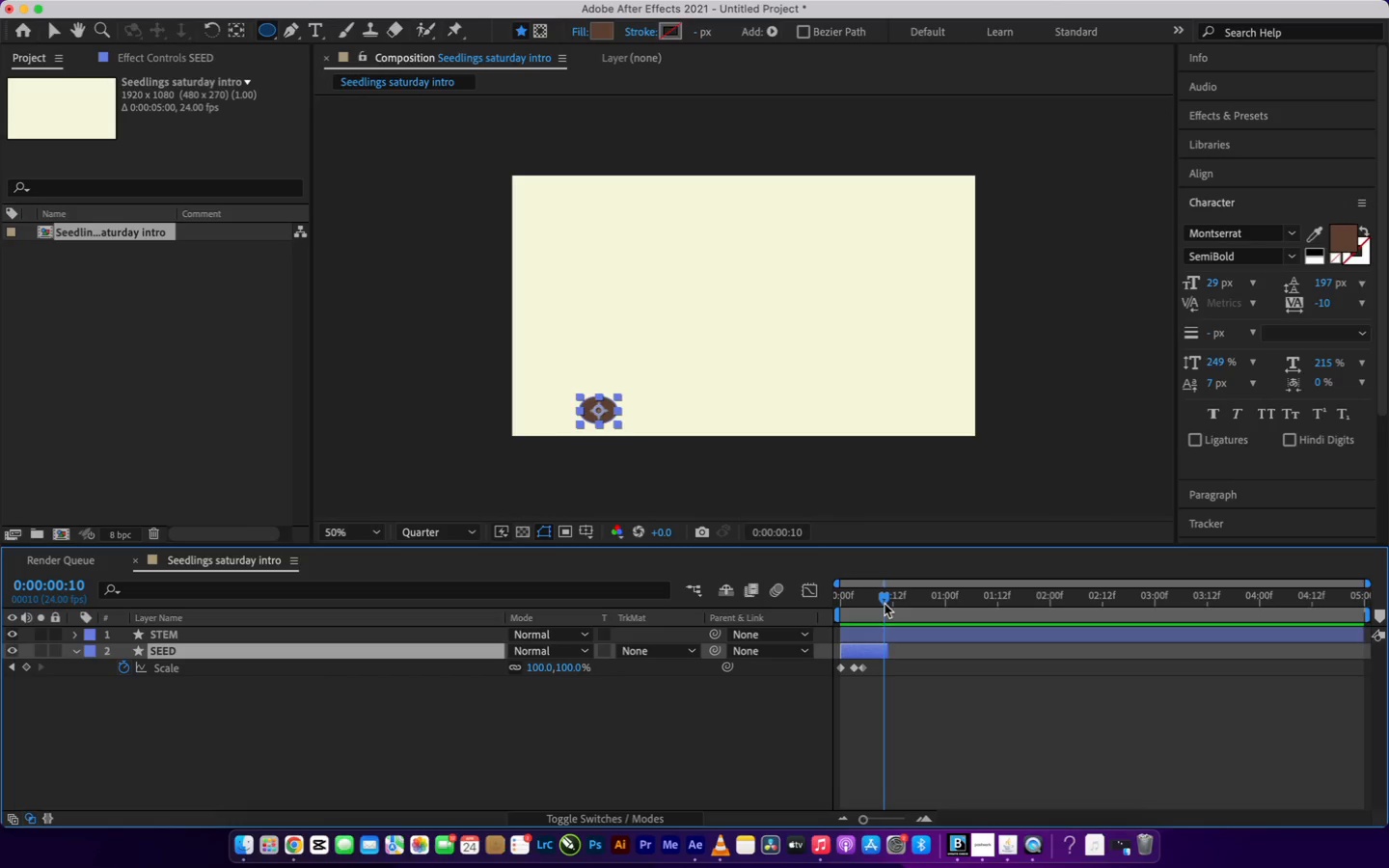 
left_click([891, 637])
 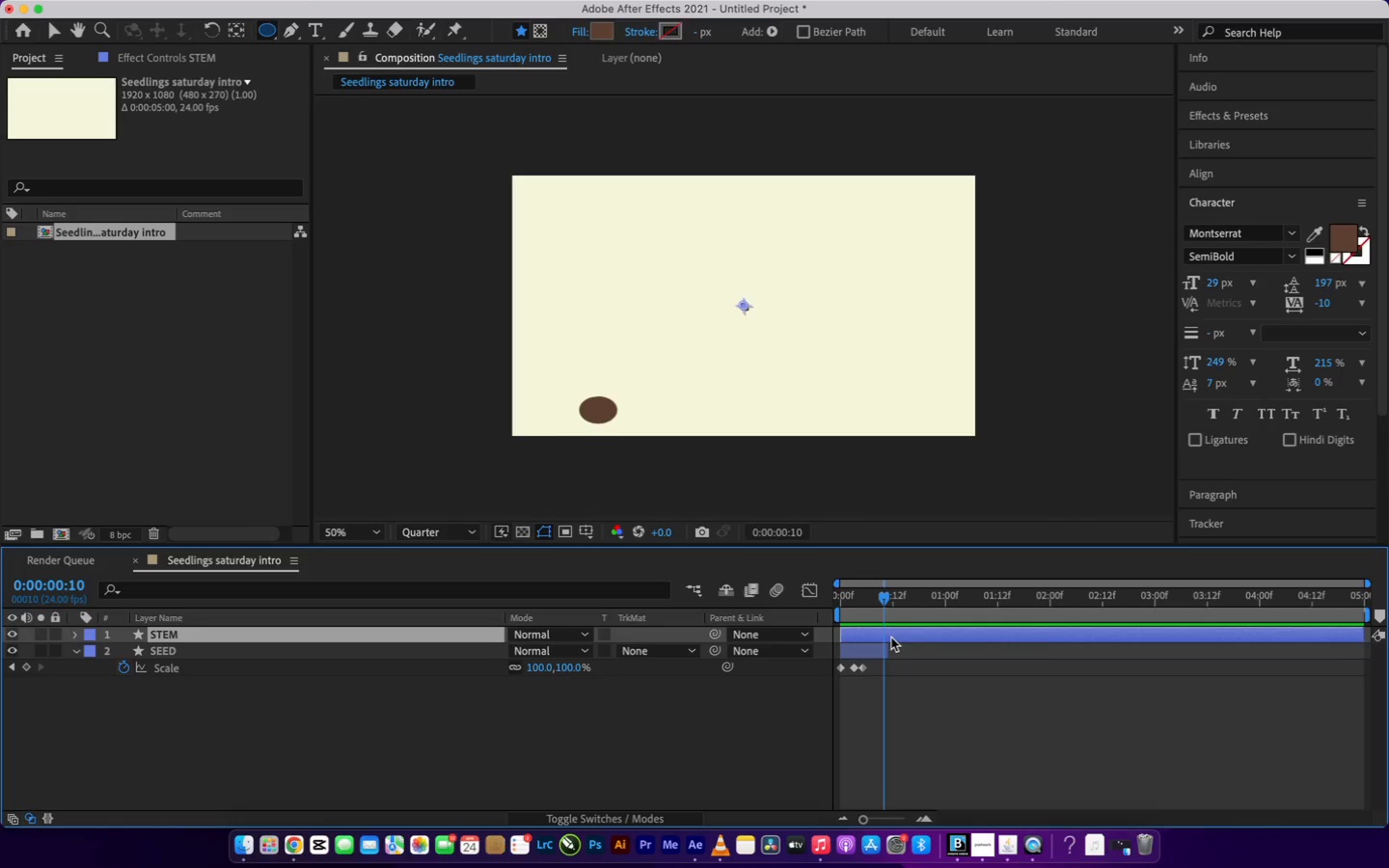 
hold_key(key=Equal, duration=0.39)
 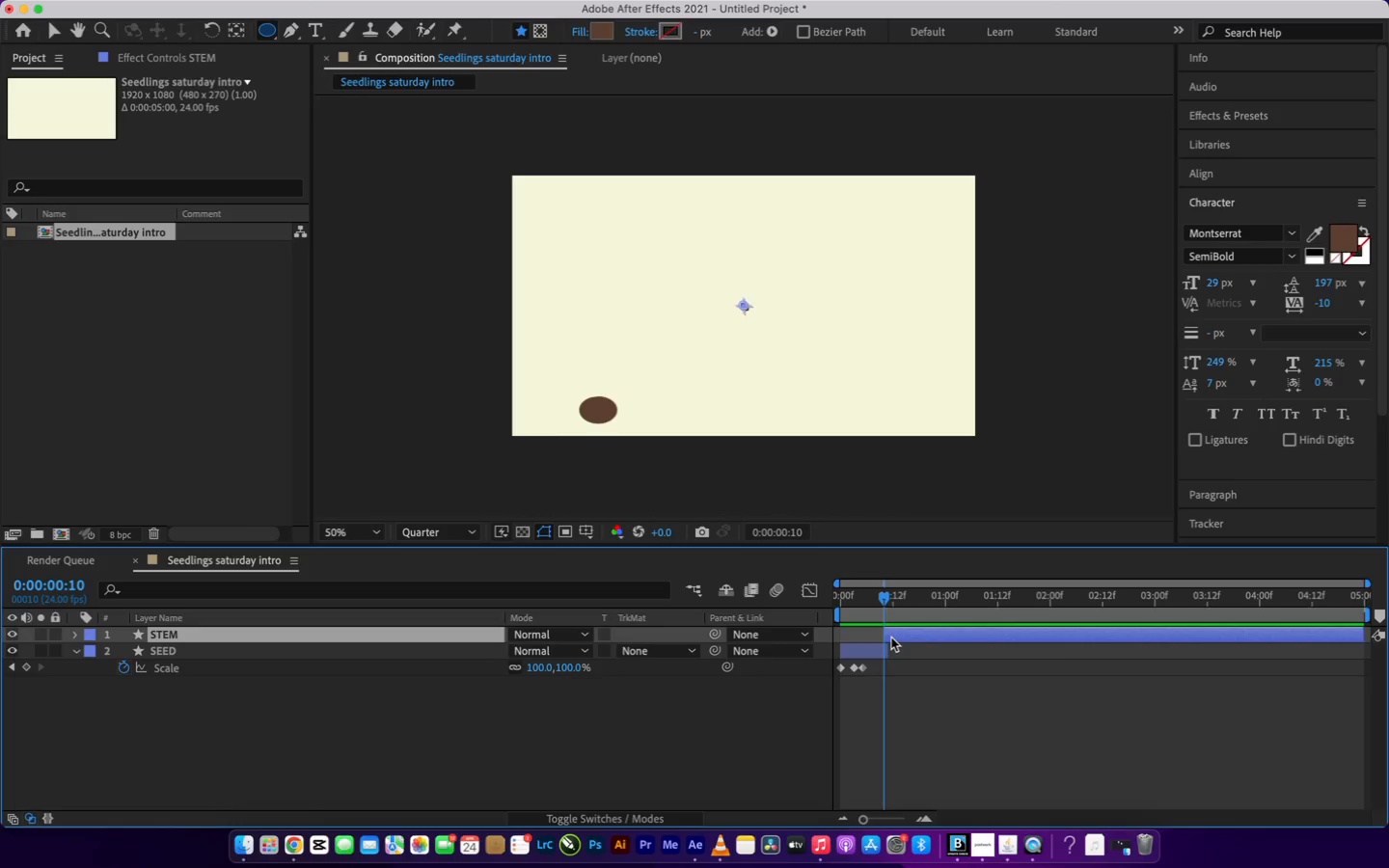 
key(Alt+BracketLeft)
 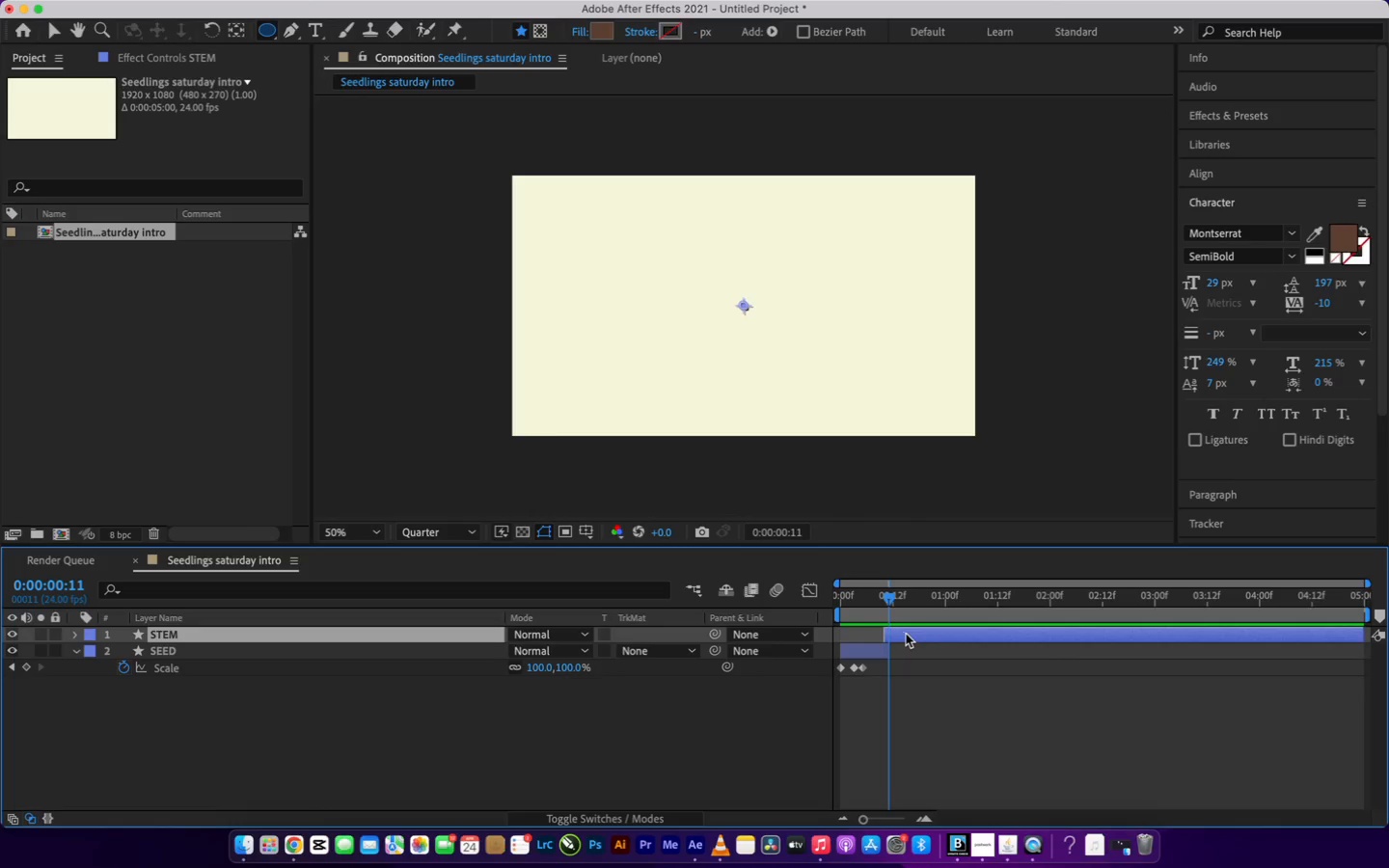 
wait(10.62)
 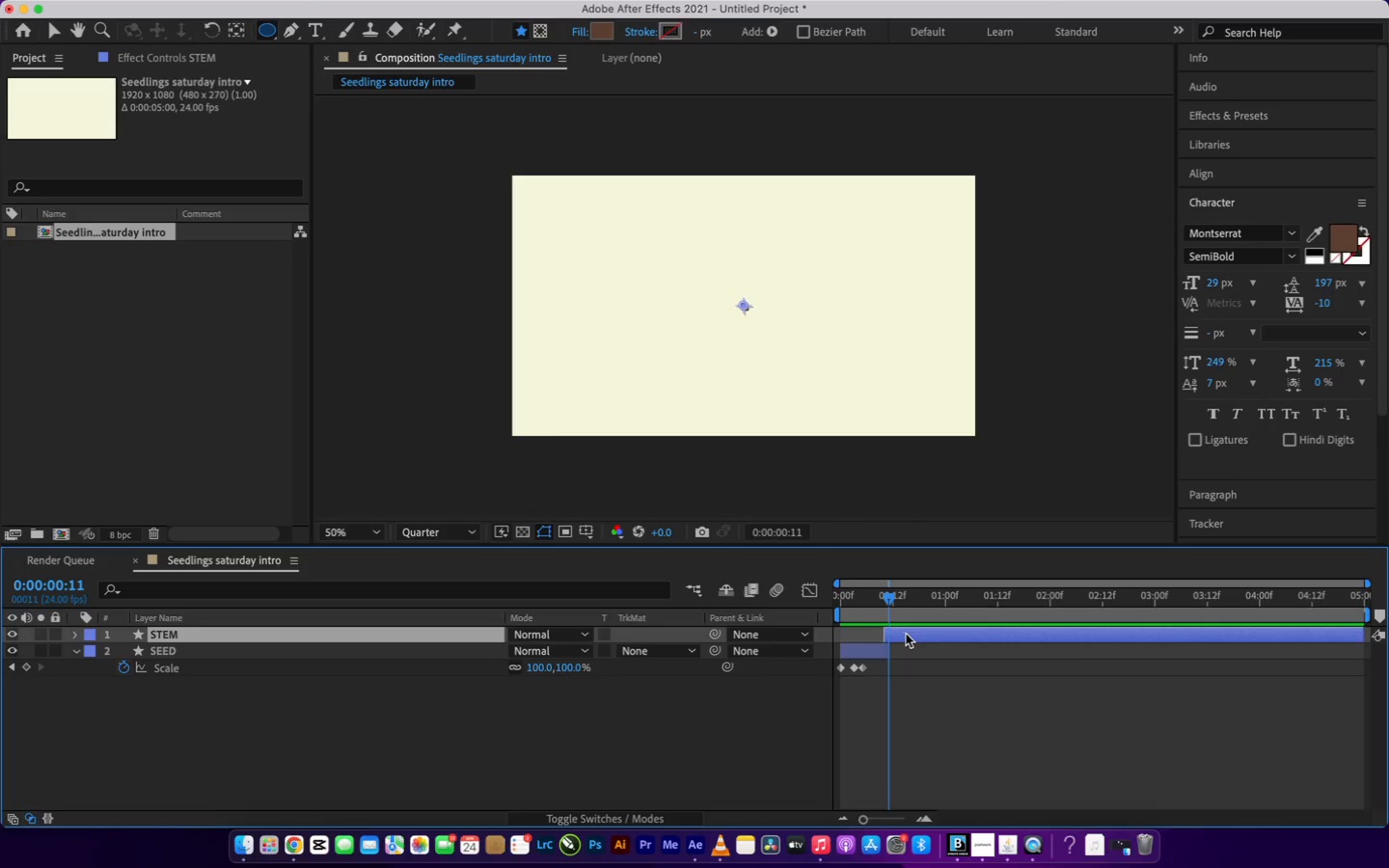 
mouse_move([296, 42])
 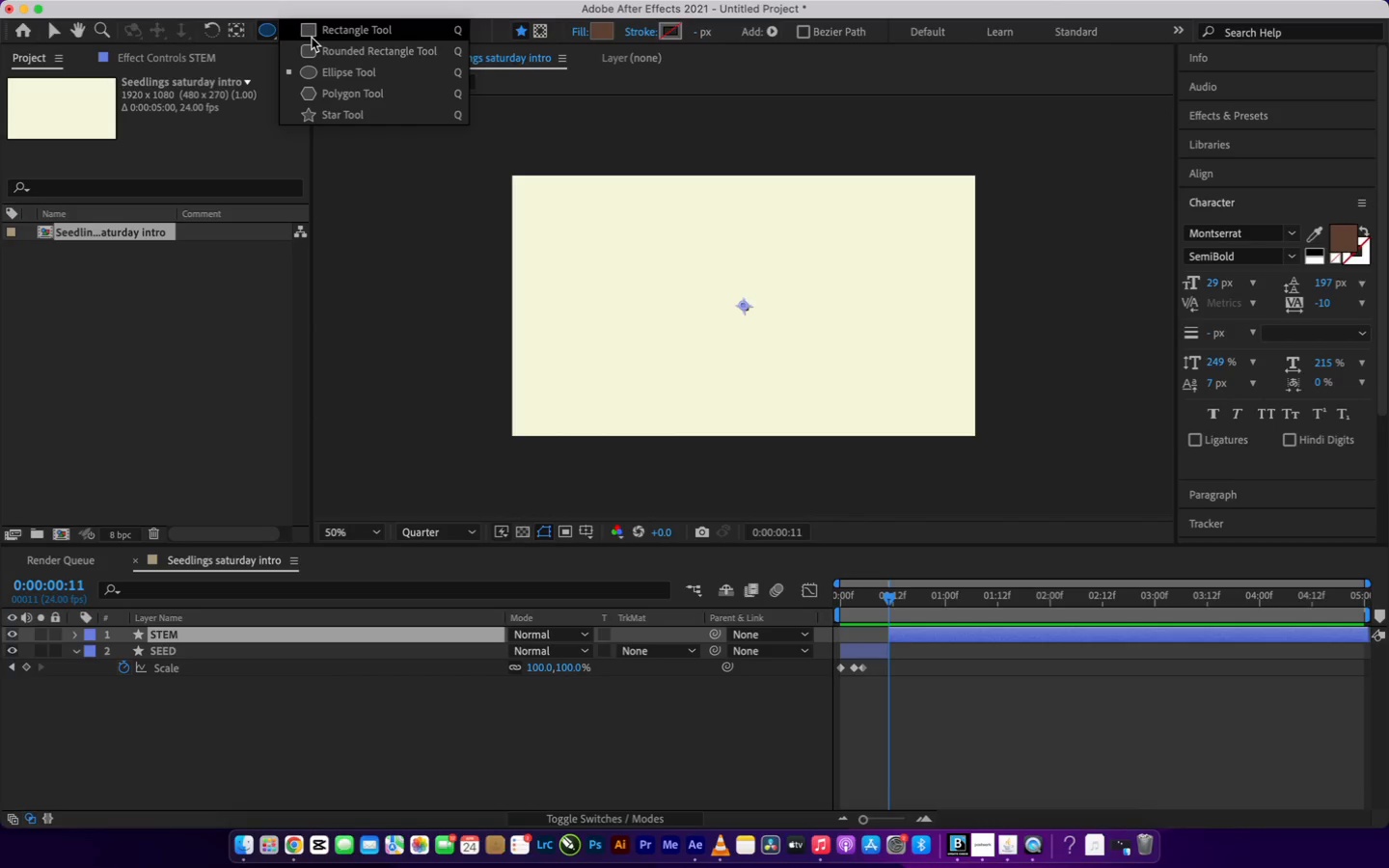 
left_click([312, 38])
 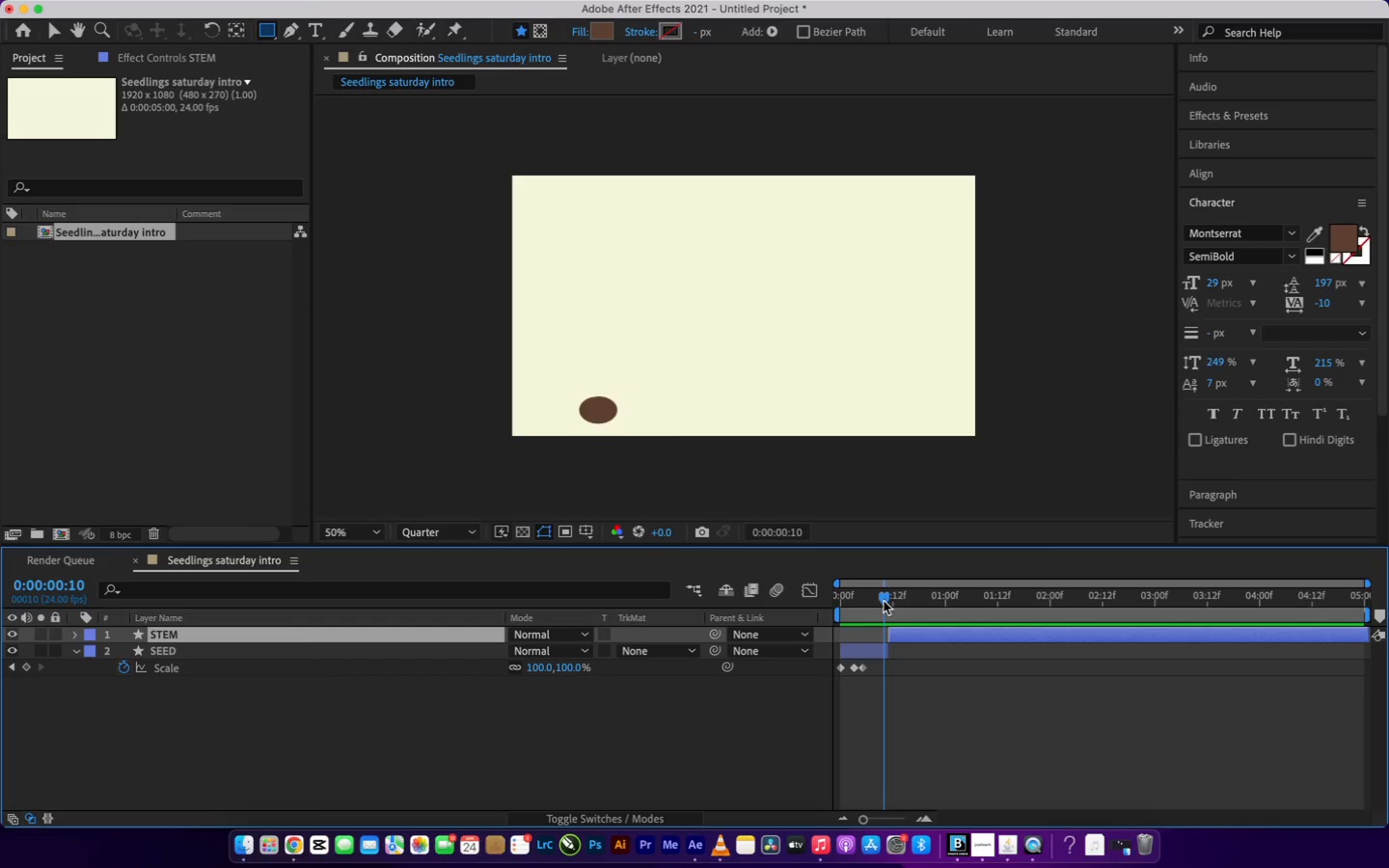 
wait(9.62)
 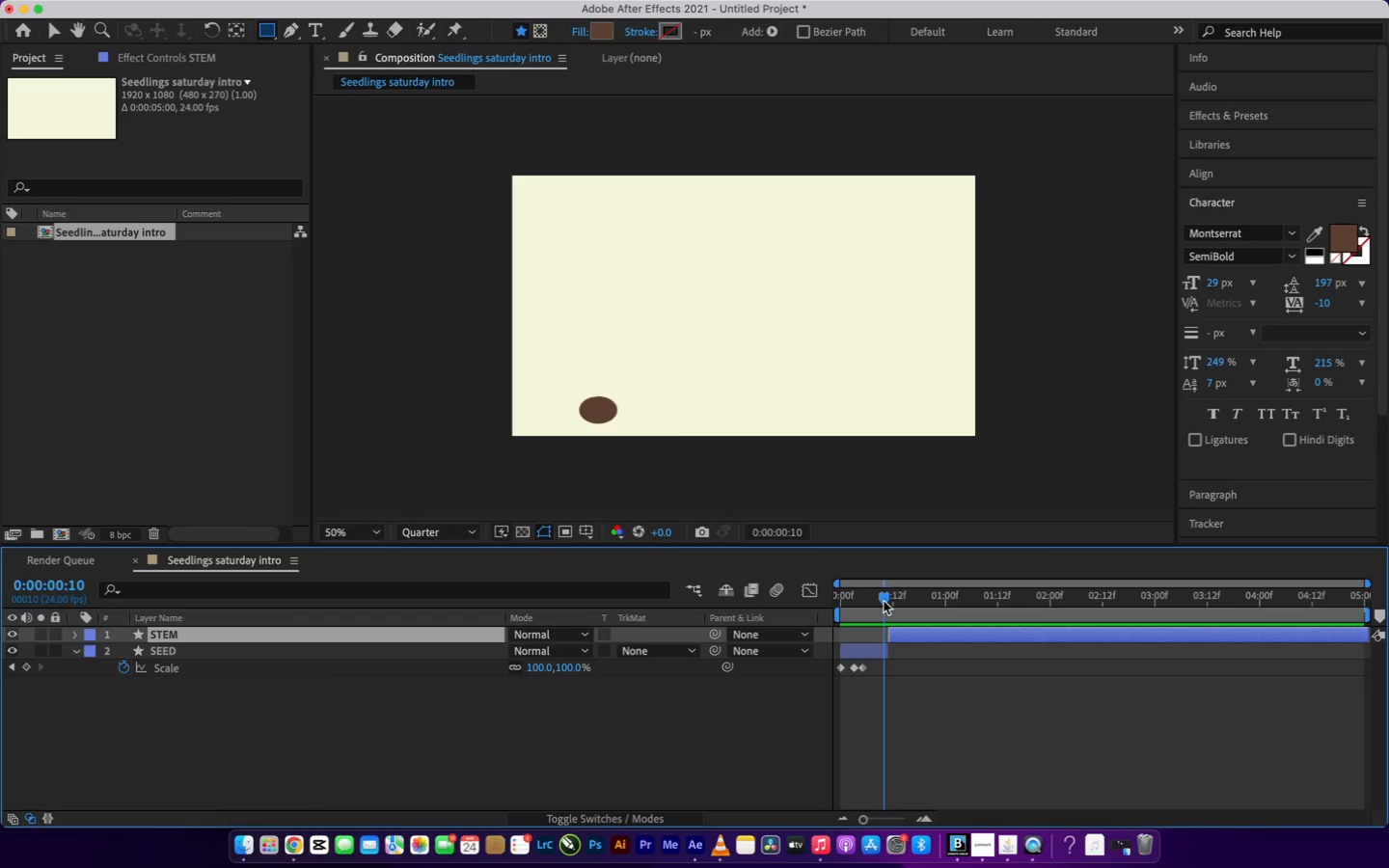 
left_click_drag(start_coordinate=[586, 302], to_coordinate=[598, 445])
 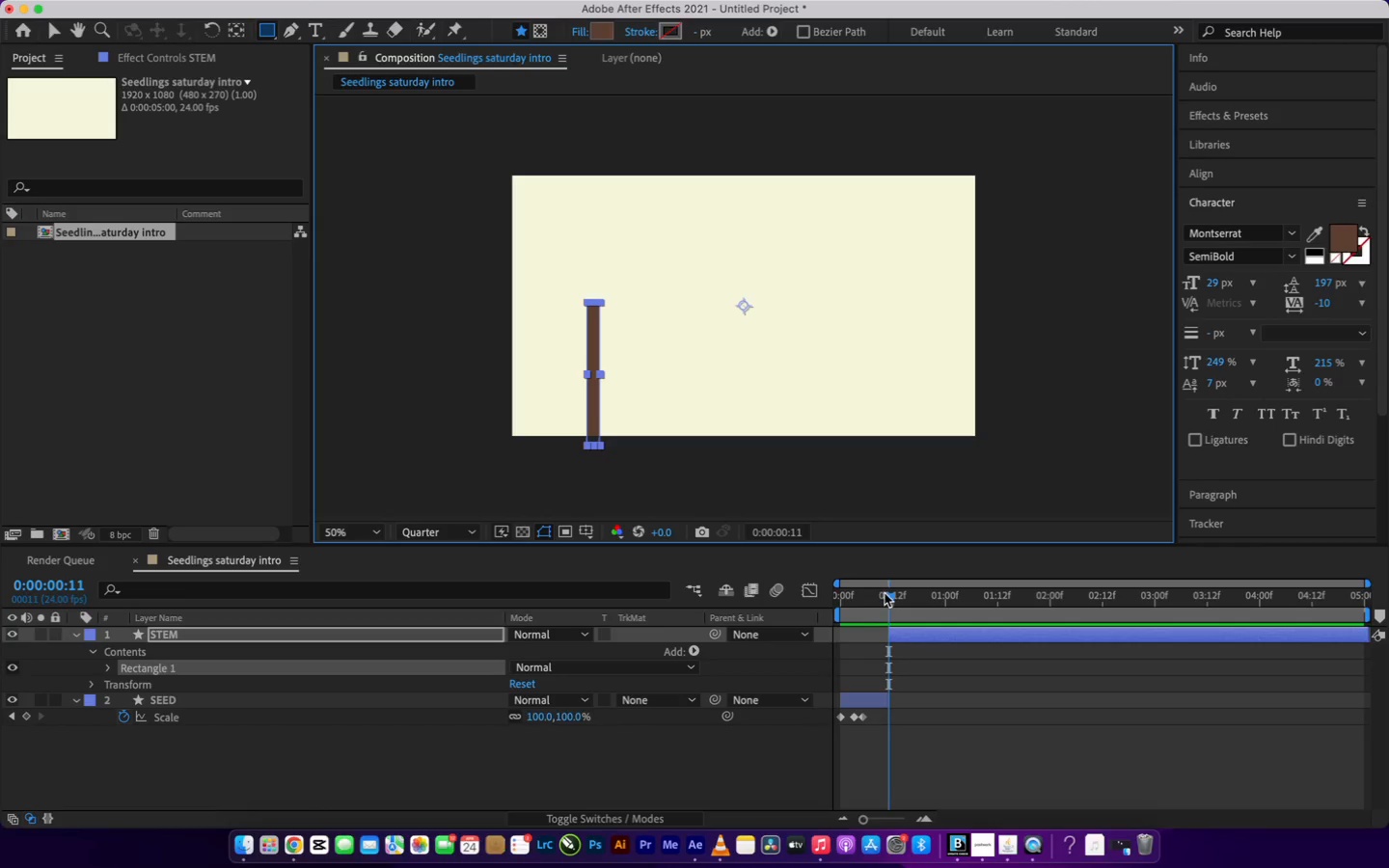 
left_click_drag(start_coordinate=[886, 596], to_coordinate=[879, 630])
 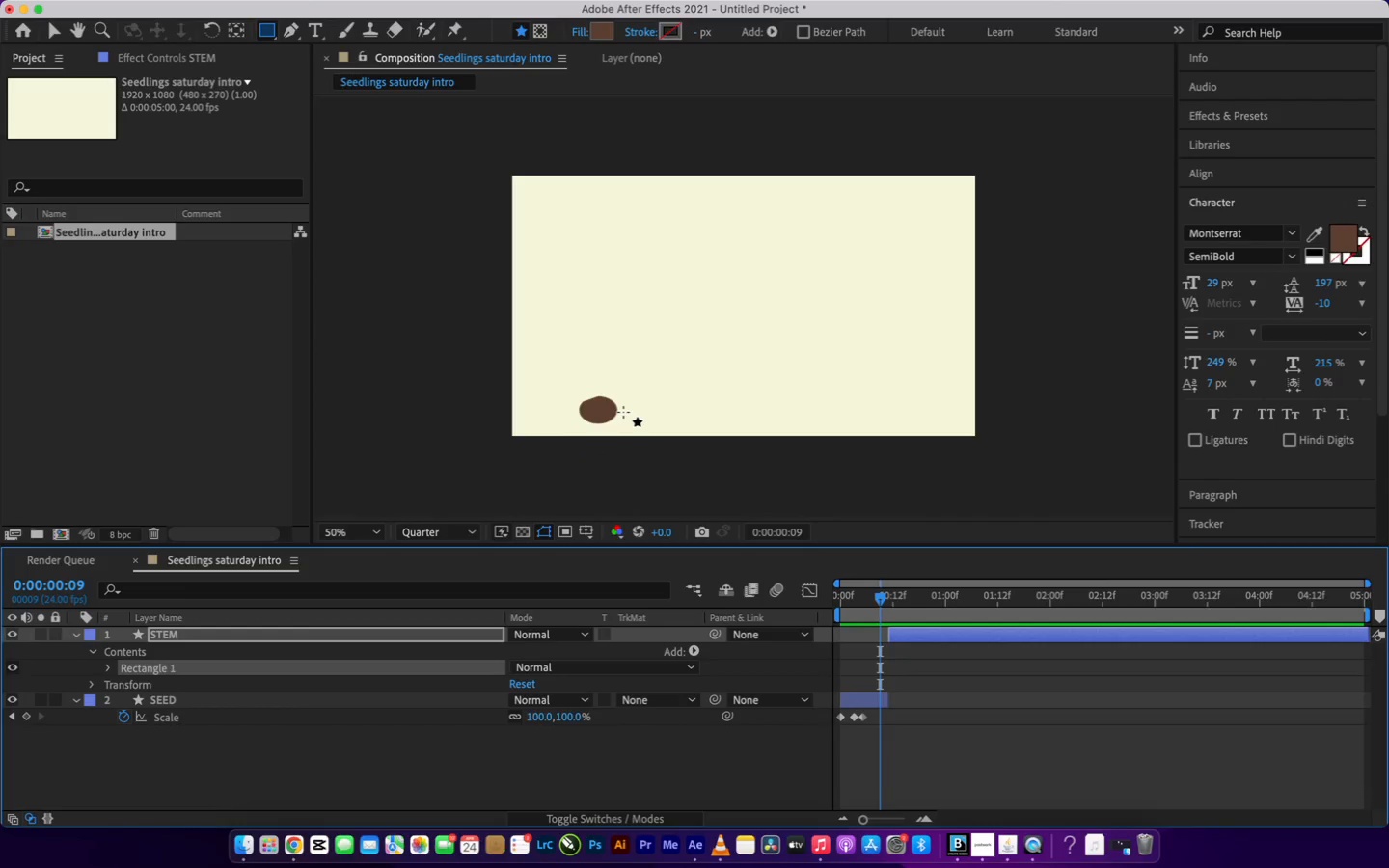 
key(V)
 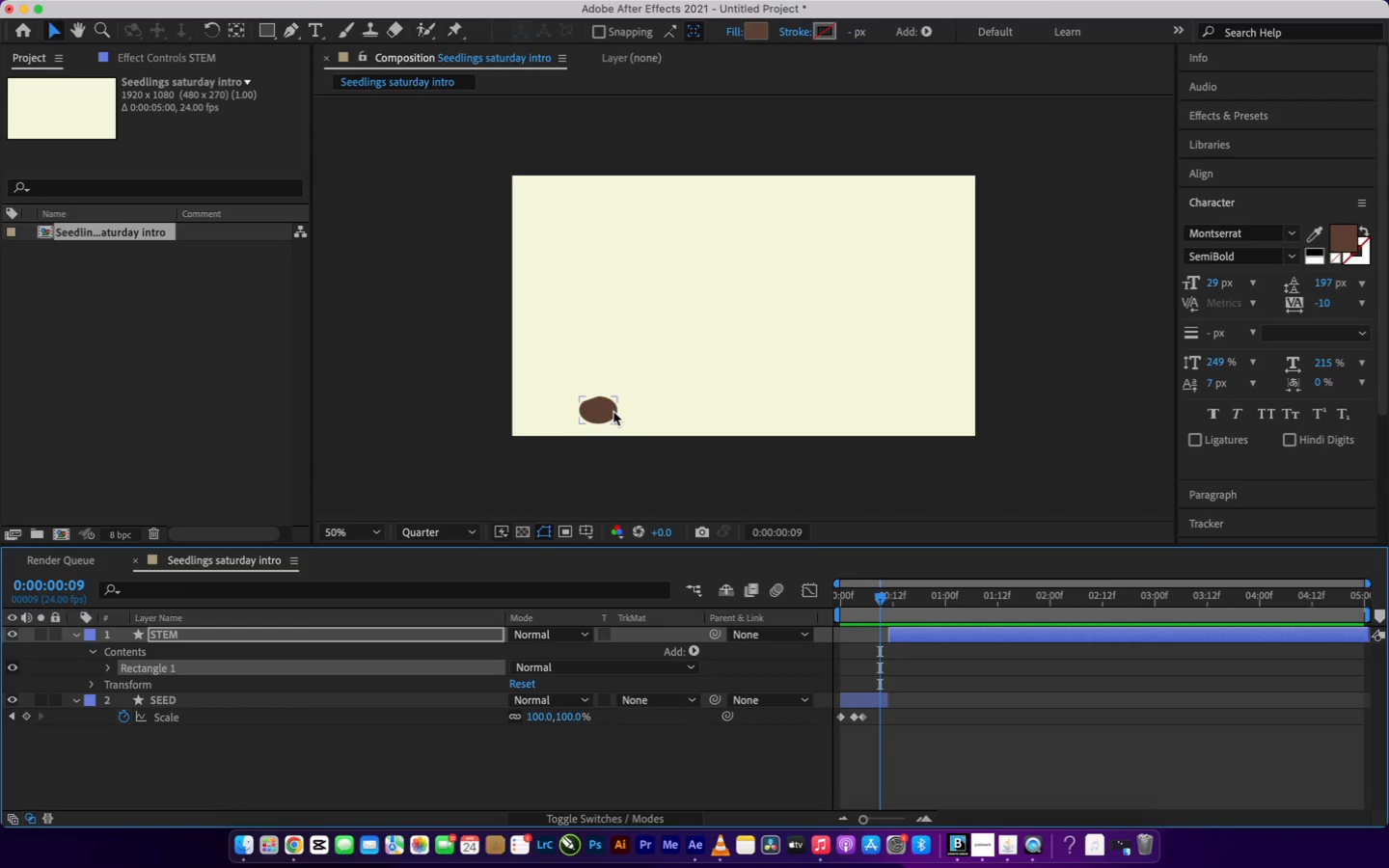 
left_click([610, 411])
 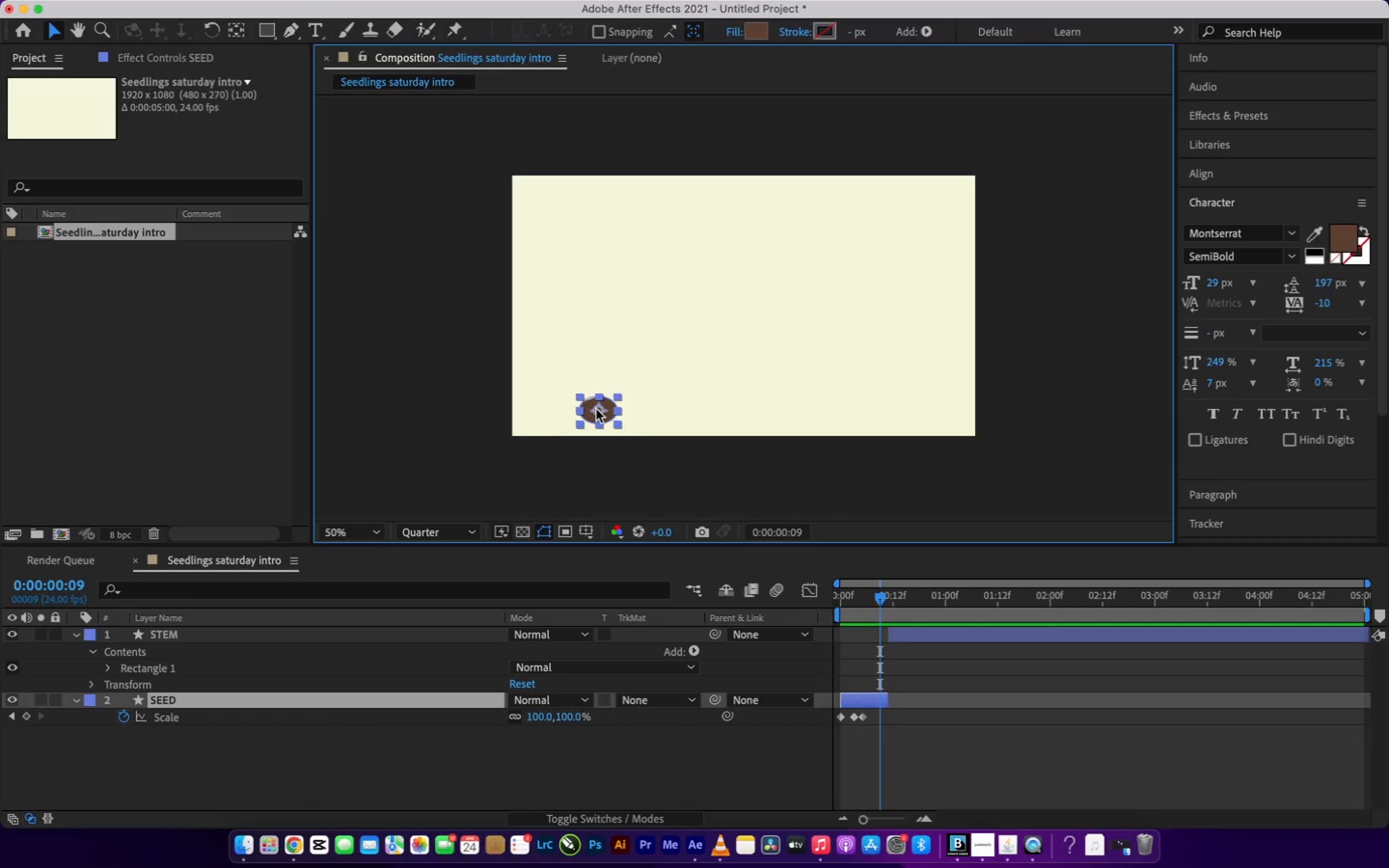 
left_click_drag(start_coordinate=[596, 409], to_coordinate=[594, 419])
 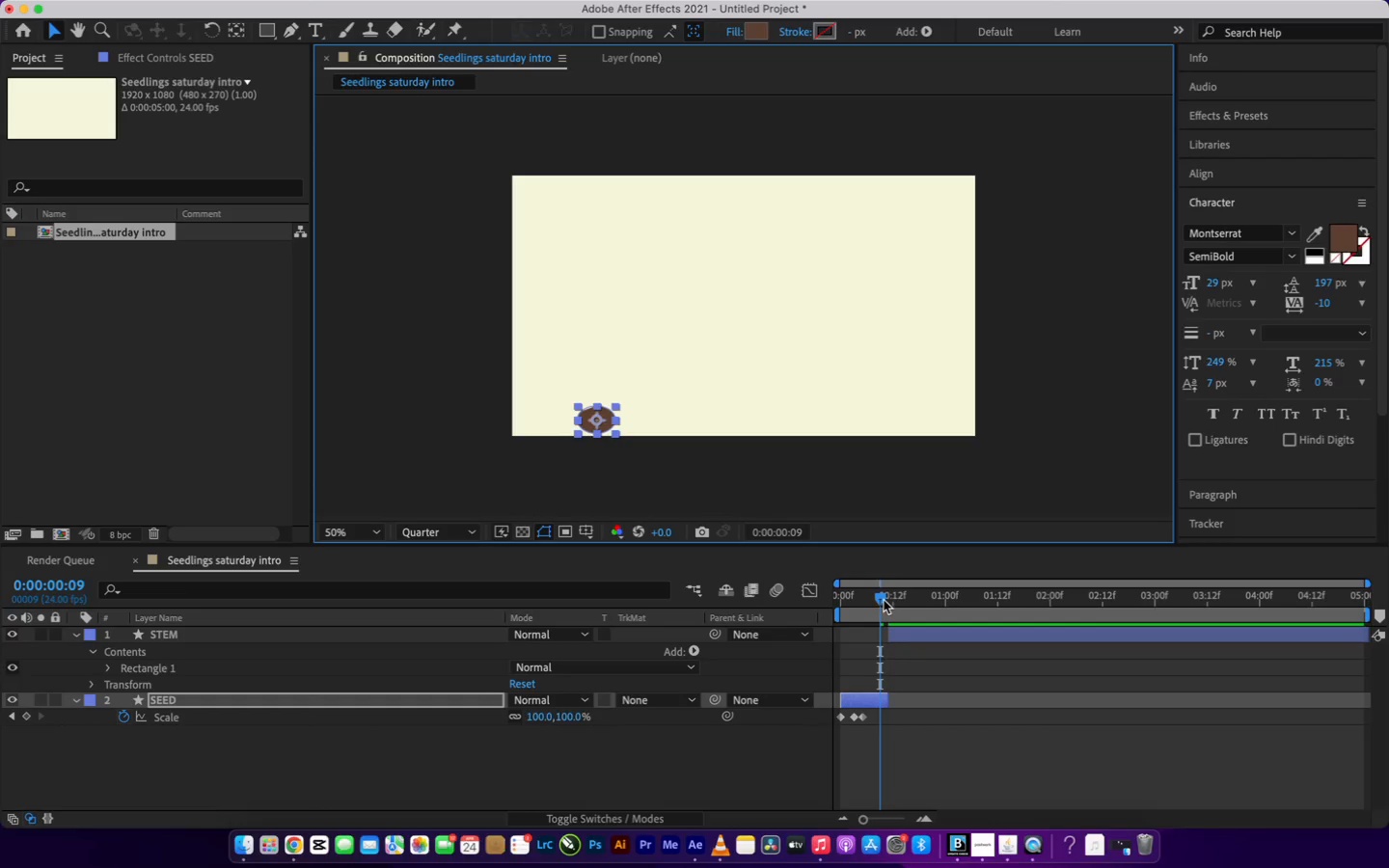 
left_click_drag(start_coordinate=[884, 600], to_coordinate=[891, 621])
 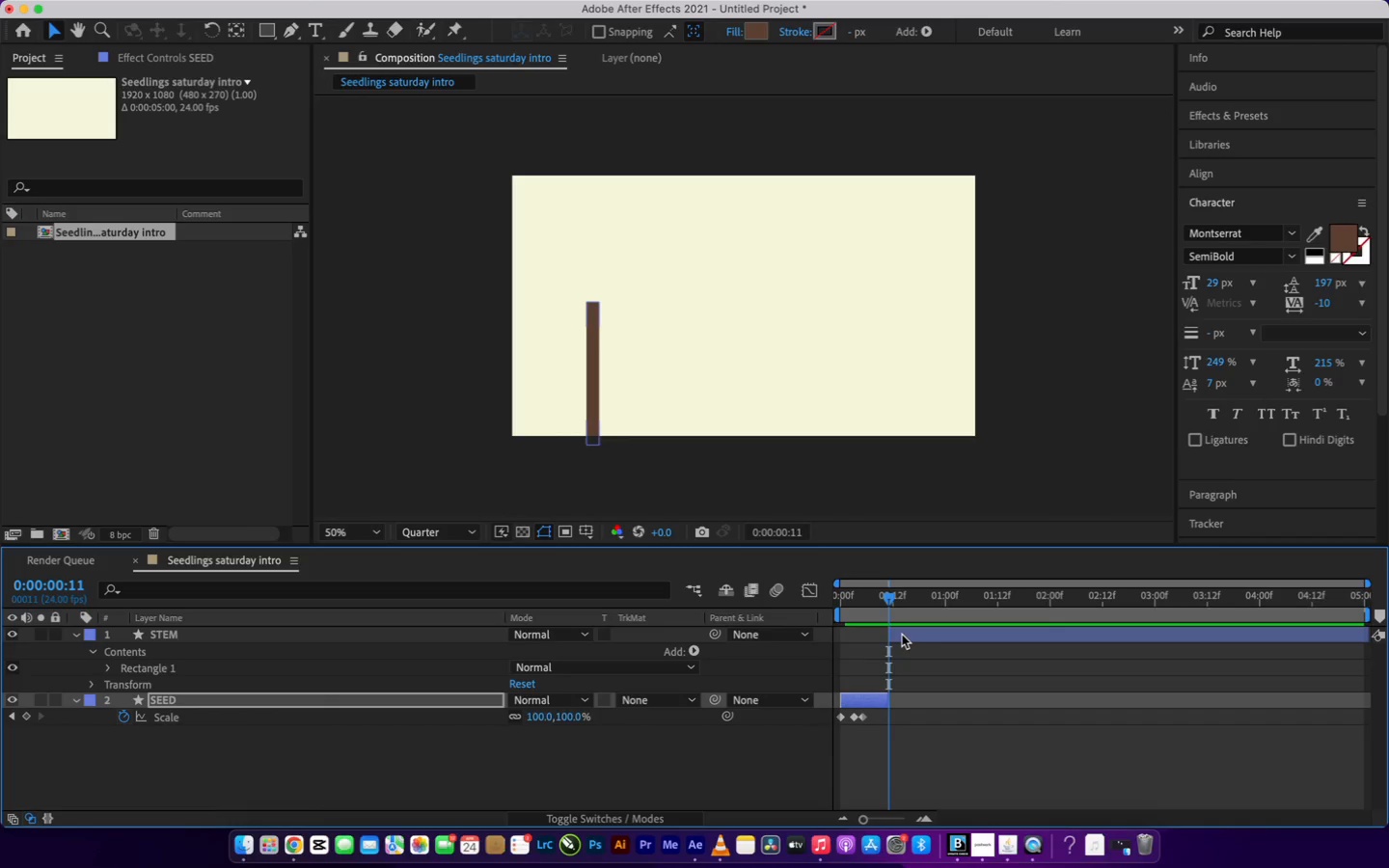 
left_click([902, 635])
 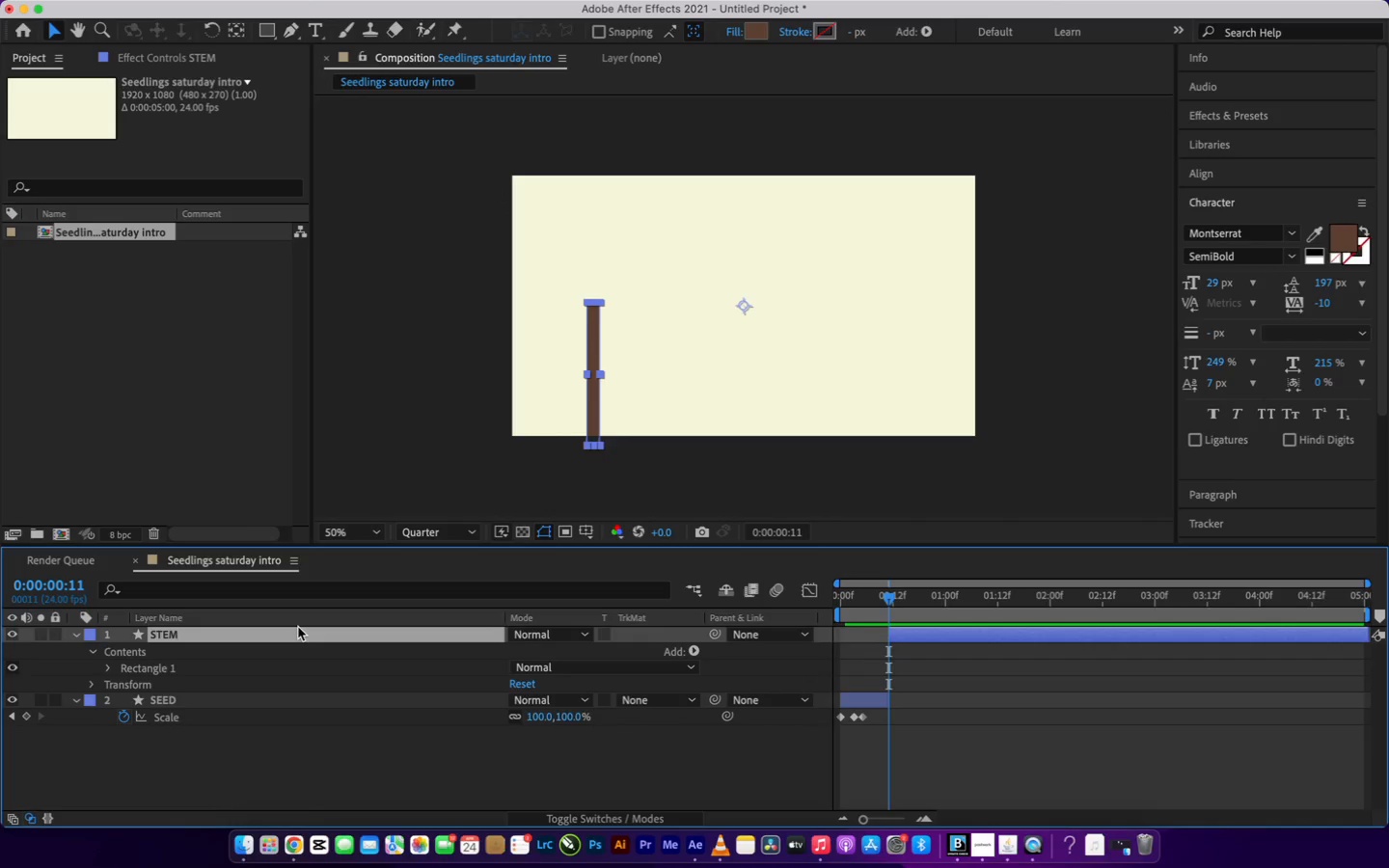 
left_click([297, 632])
 